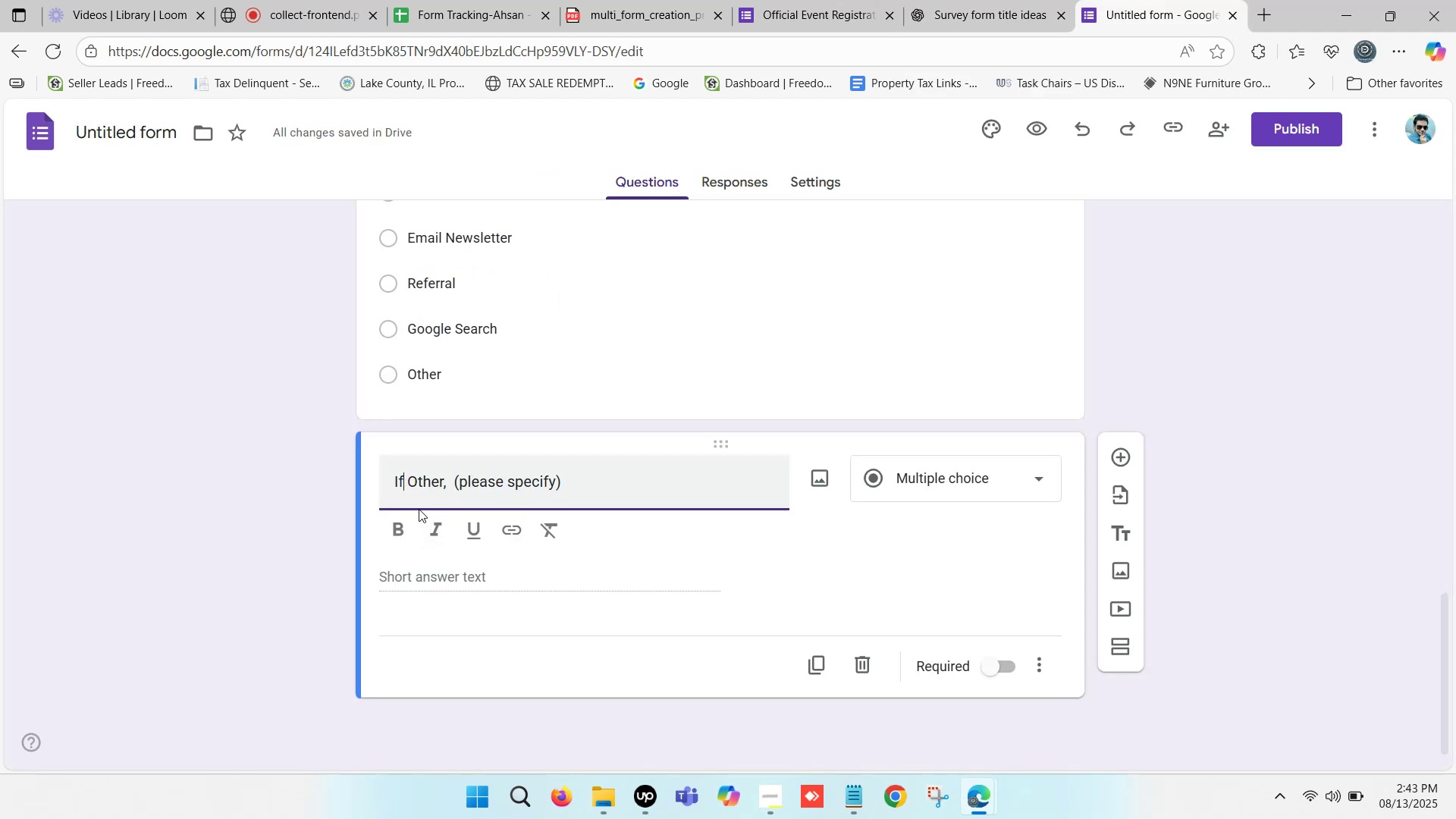 
scroll: coordinate [535, 532], scroll_direction: down, amount: 2.0
 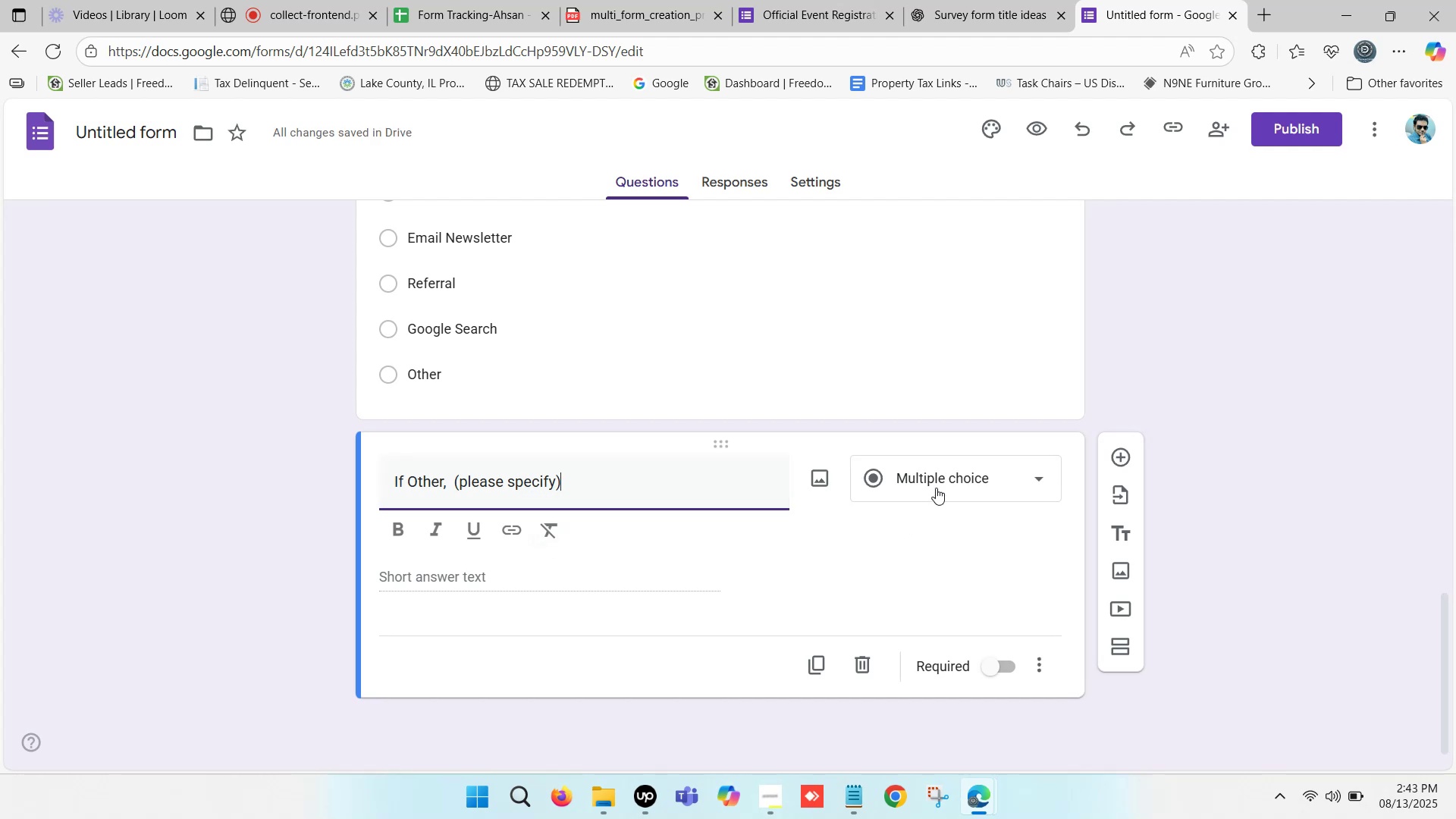 
left_click([937, 484])
 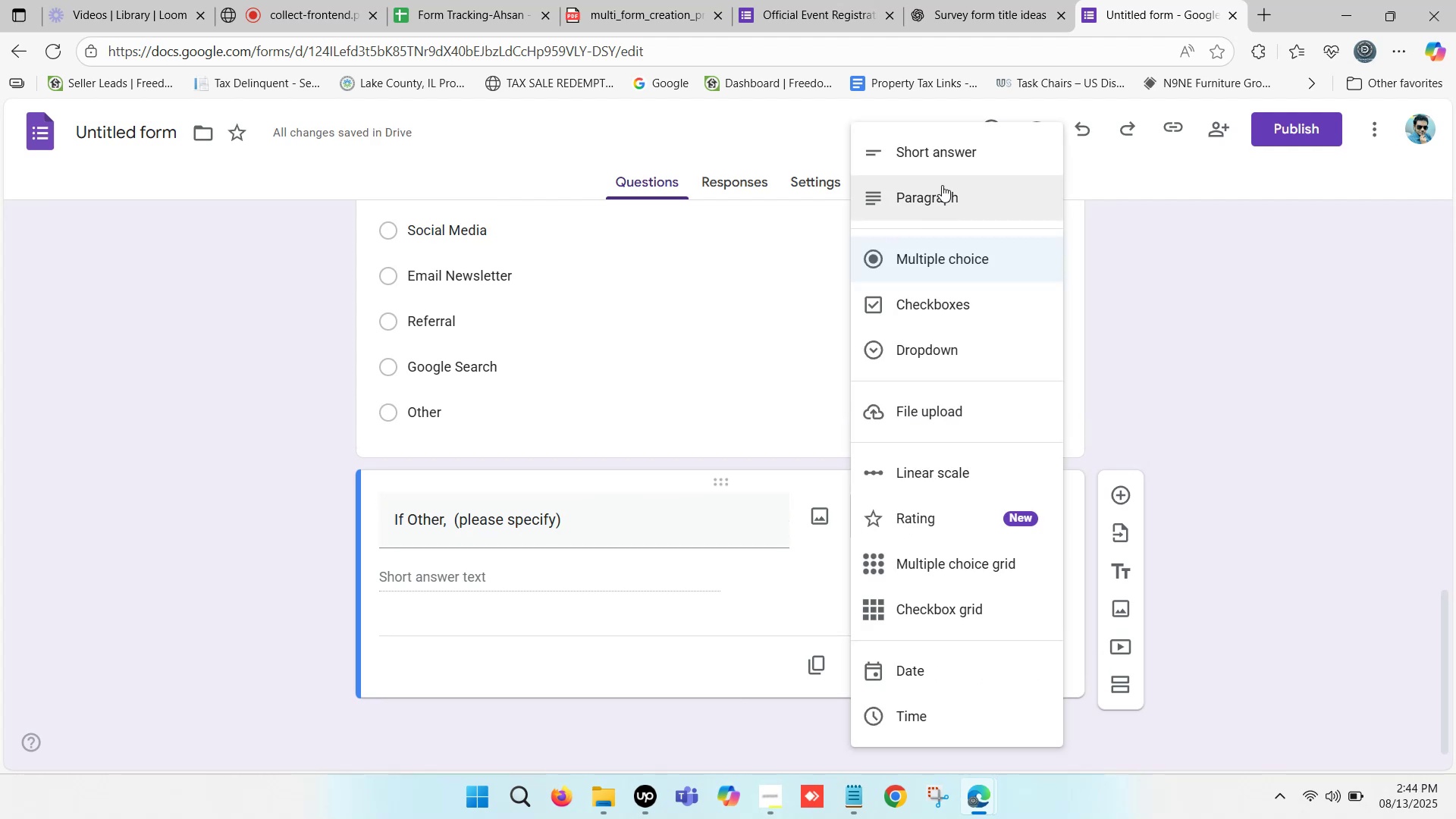 
left_click([949, 160])
 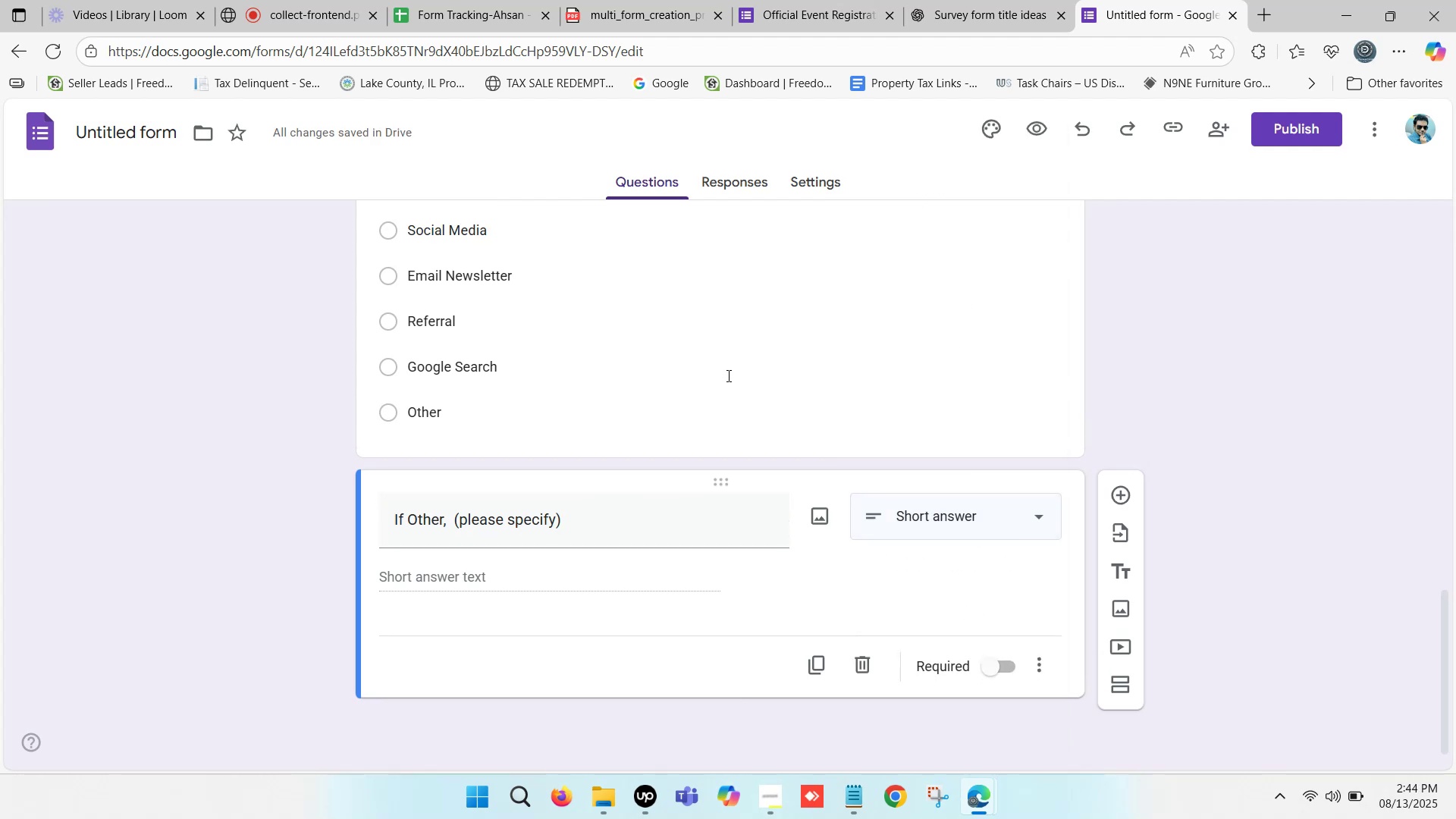 
scroll: coordinate [654, 498], scroll_direction: down, amount: 8.0
 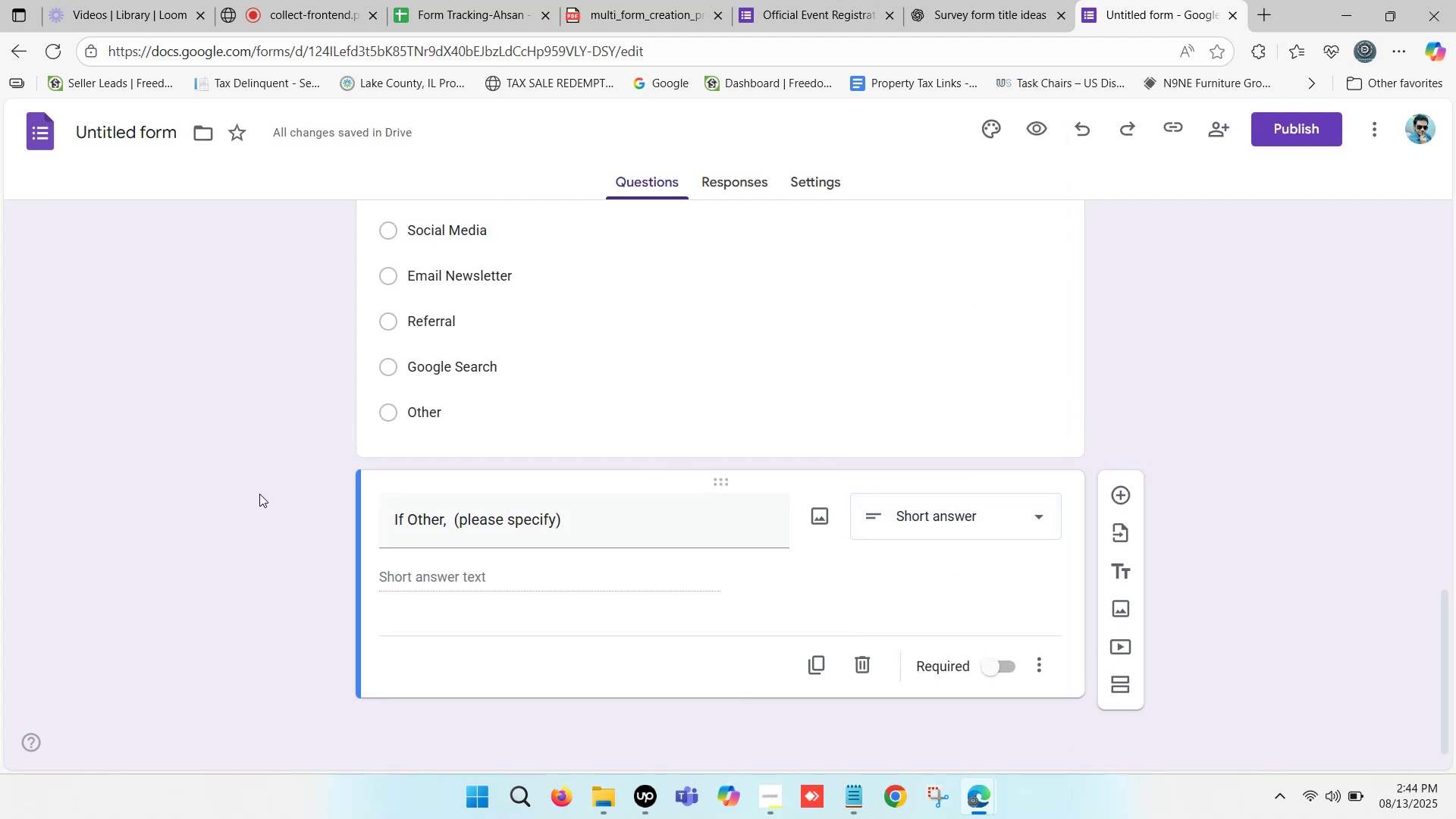 
left_click([239, 494])
 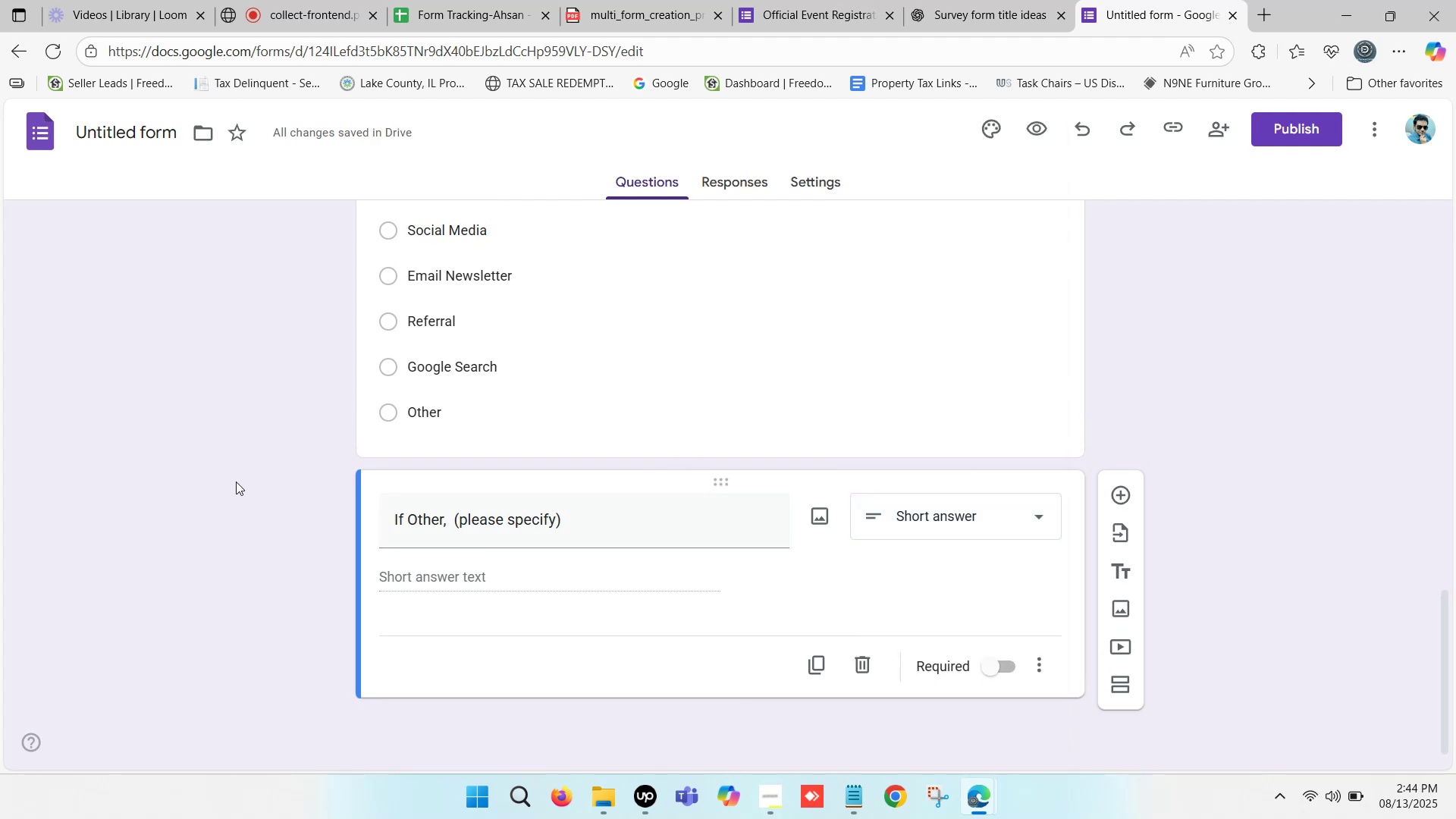 
scroll: coordinate [243, 466], scroll_direction: down, amount: 1.0
 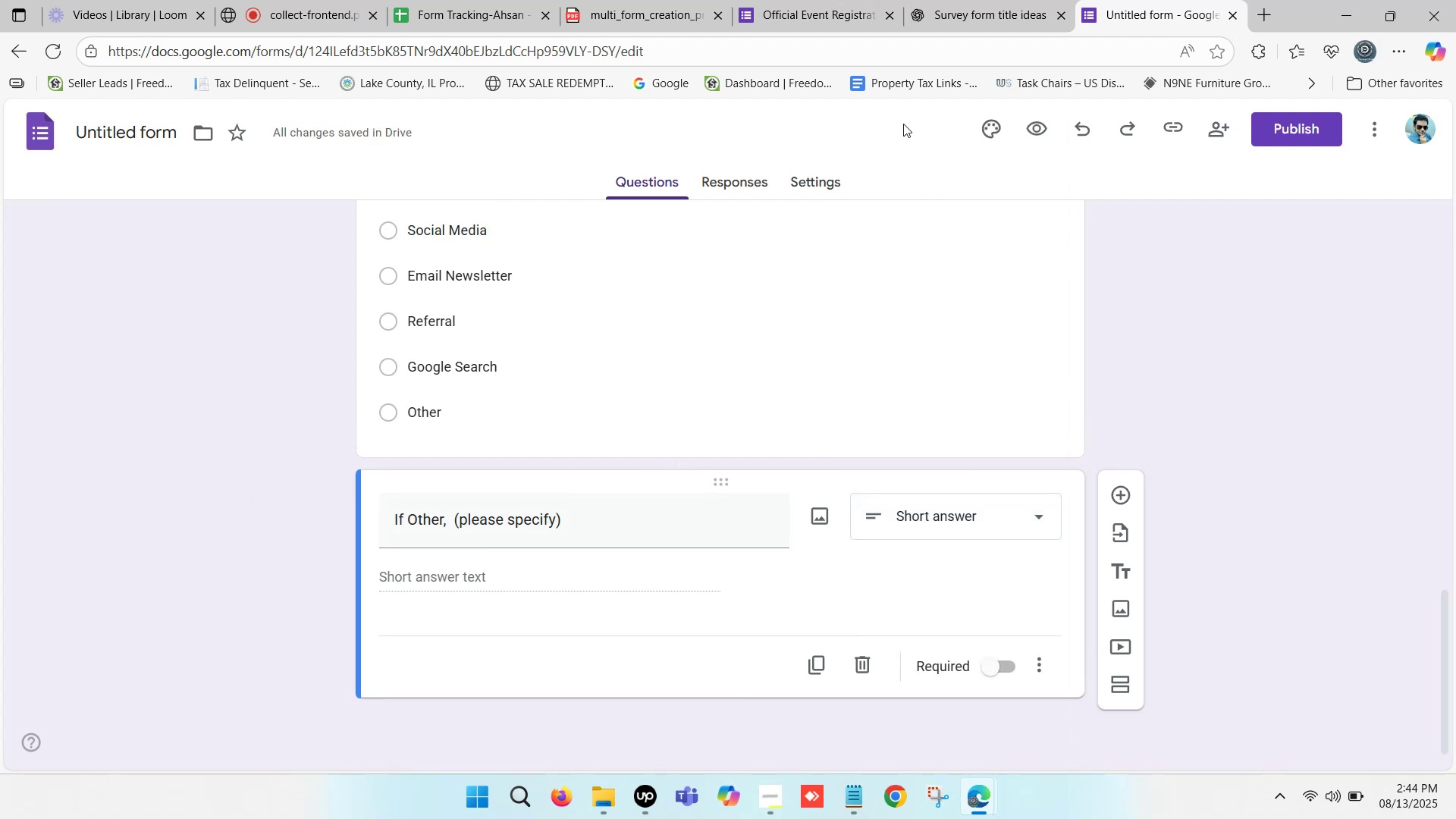 
left_click([943, 0])
 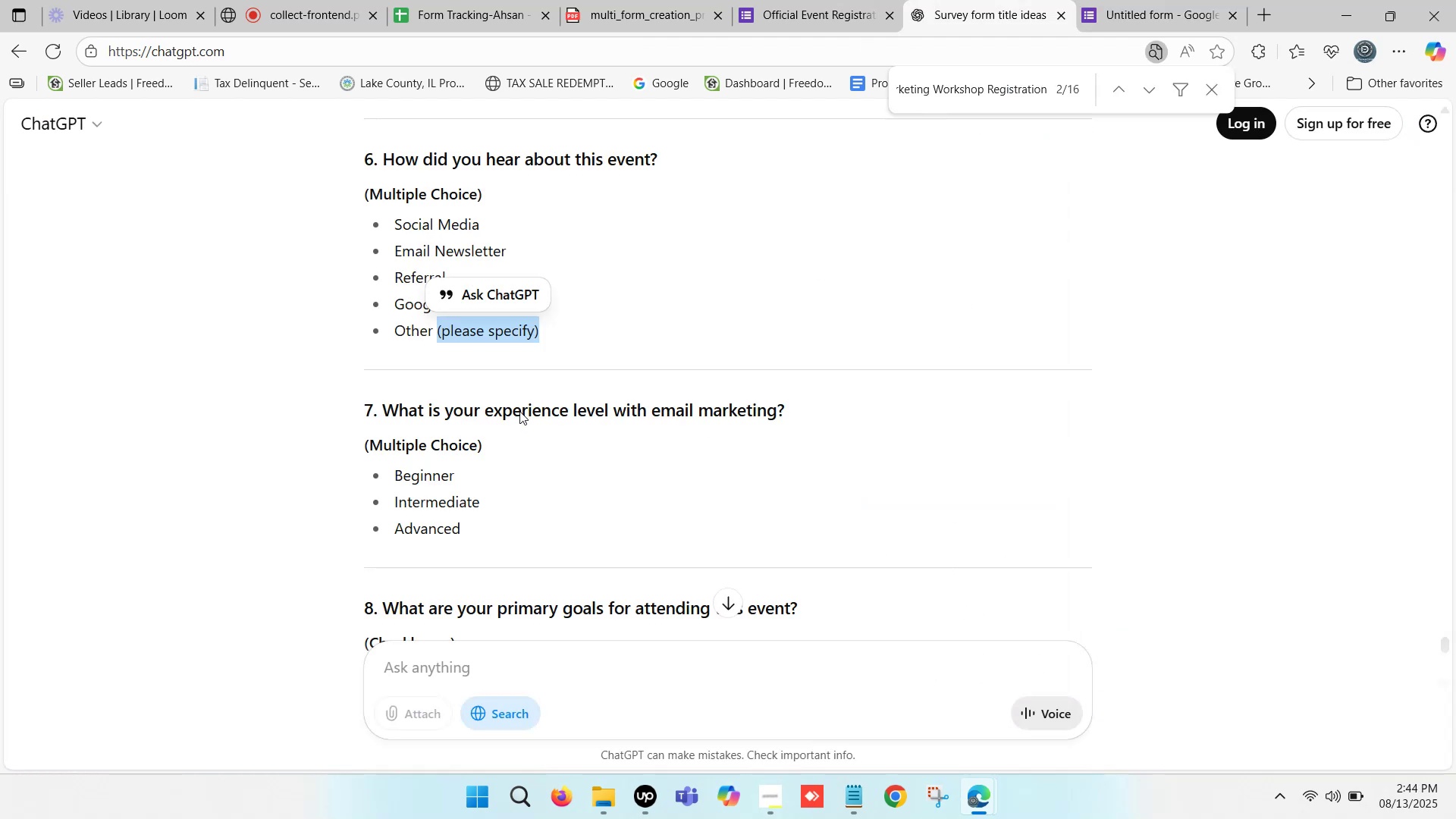 
scroll: coordinate [466, 450], scroll_direction: down, amount: 1.0
 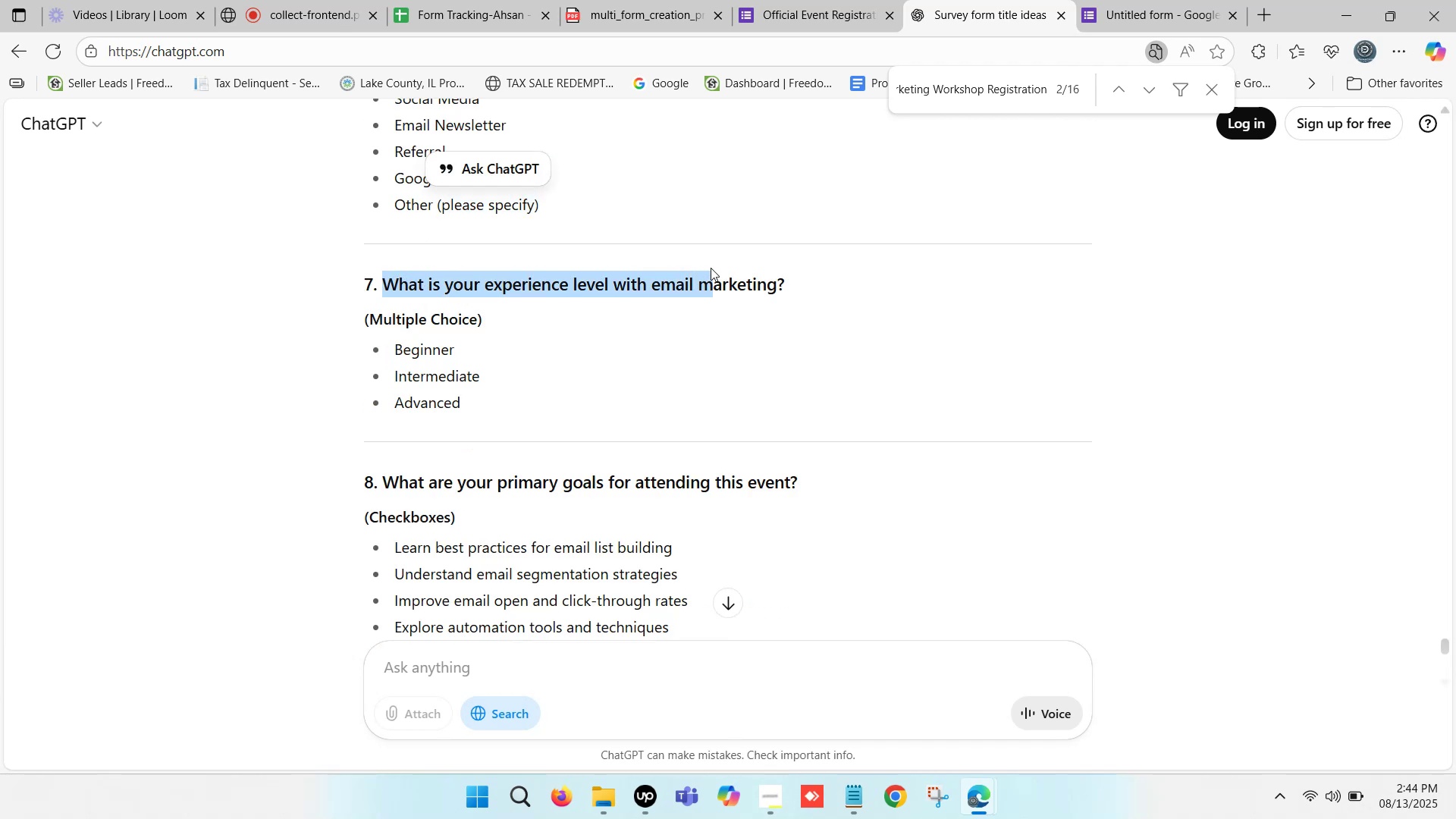 
wait(5.13)
 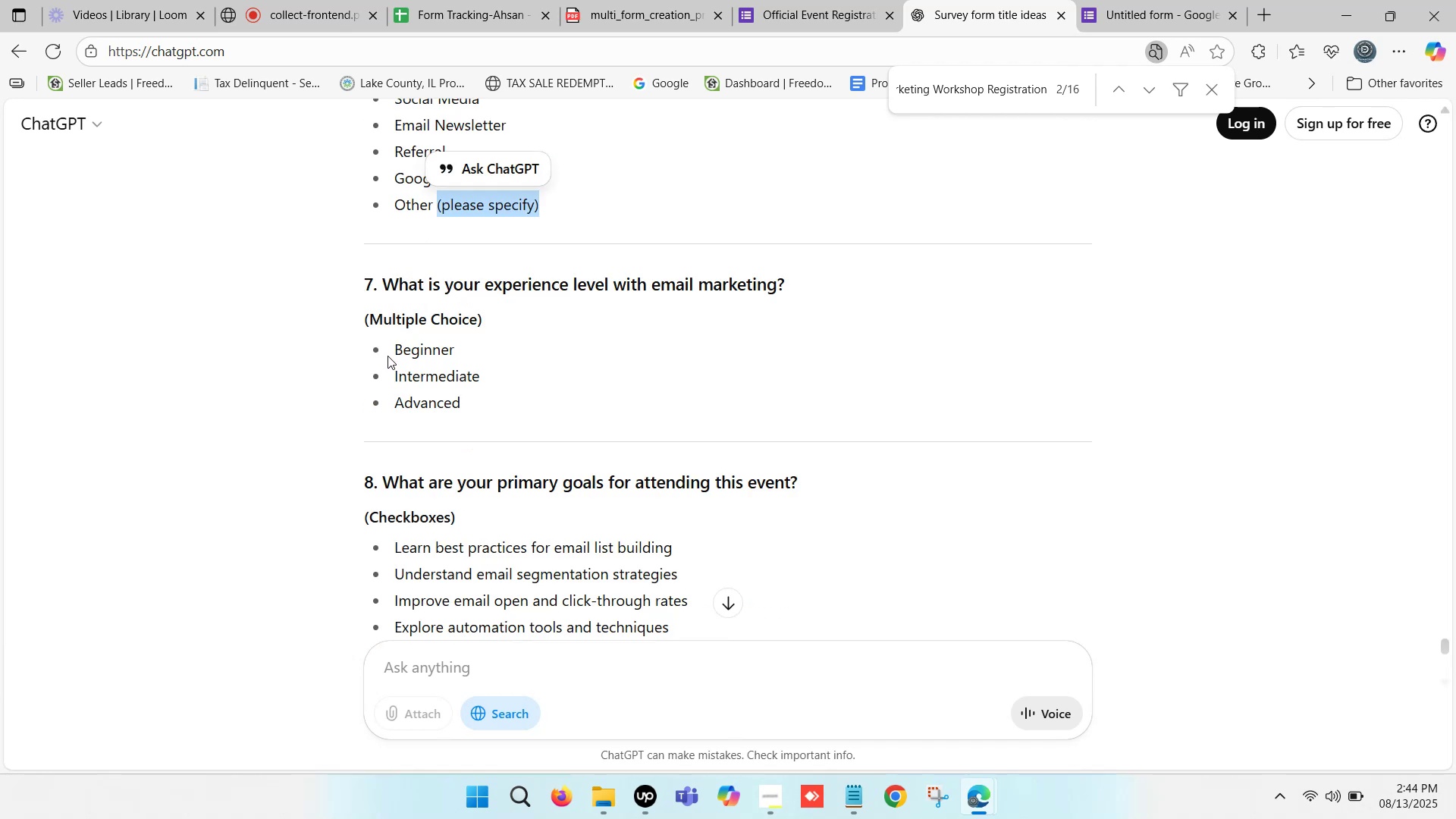 
key(Control+ControlLeft)
 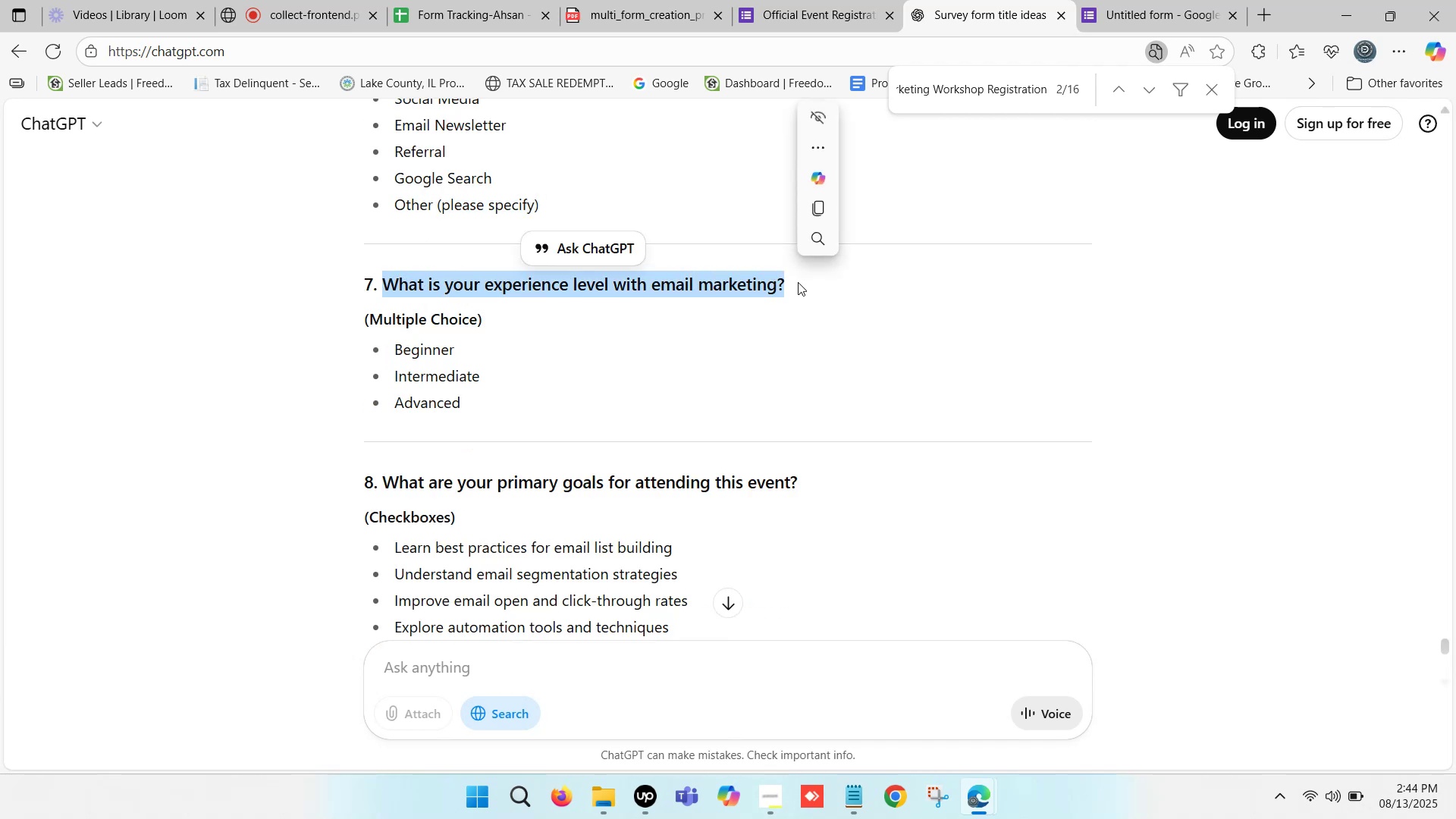 
key(Control+C)
 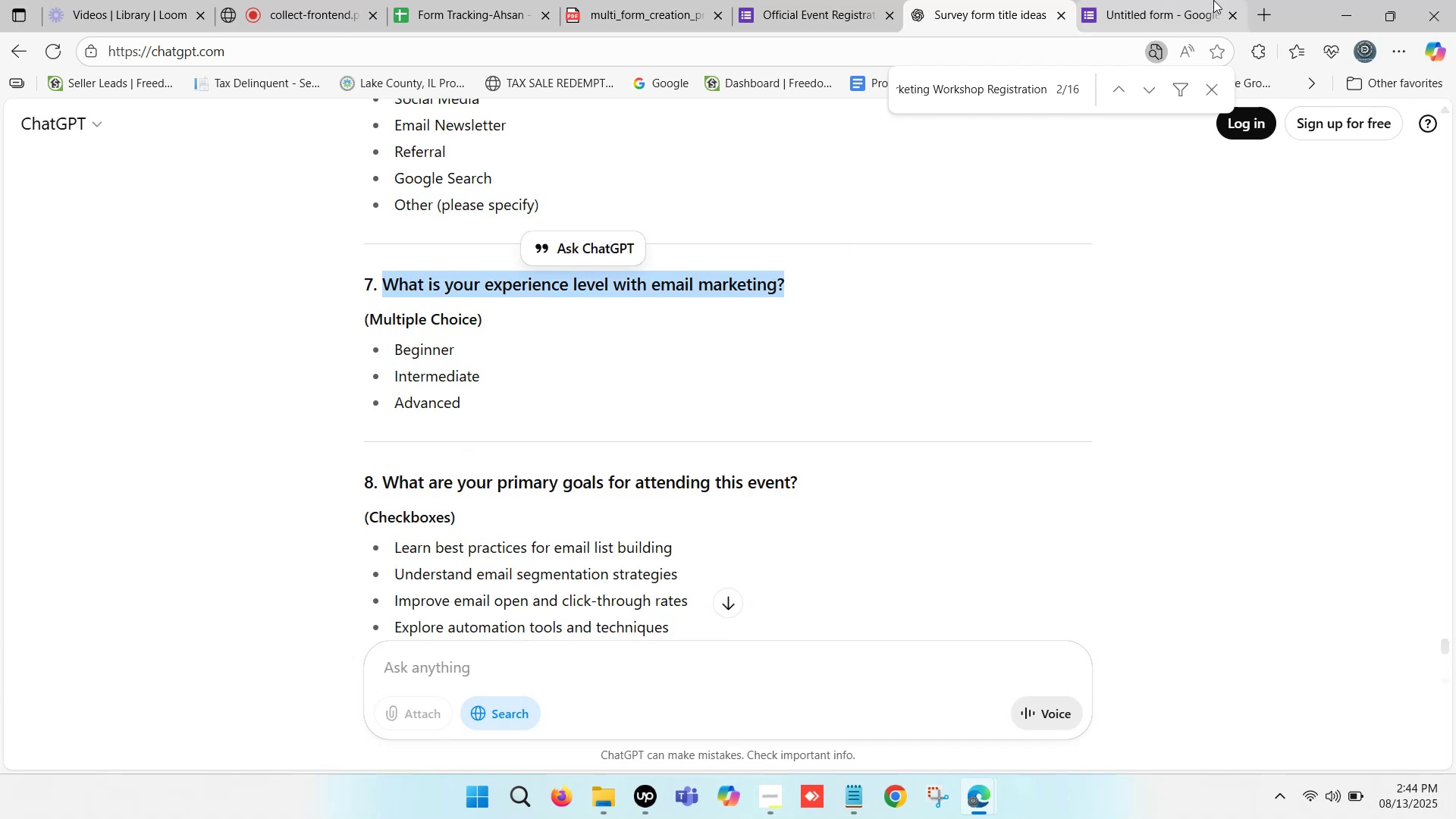 
left_click([1220, 0])
 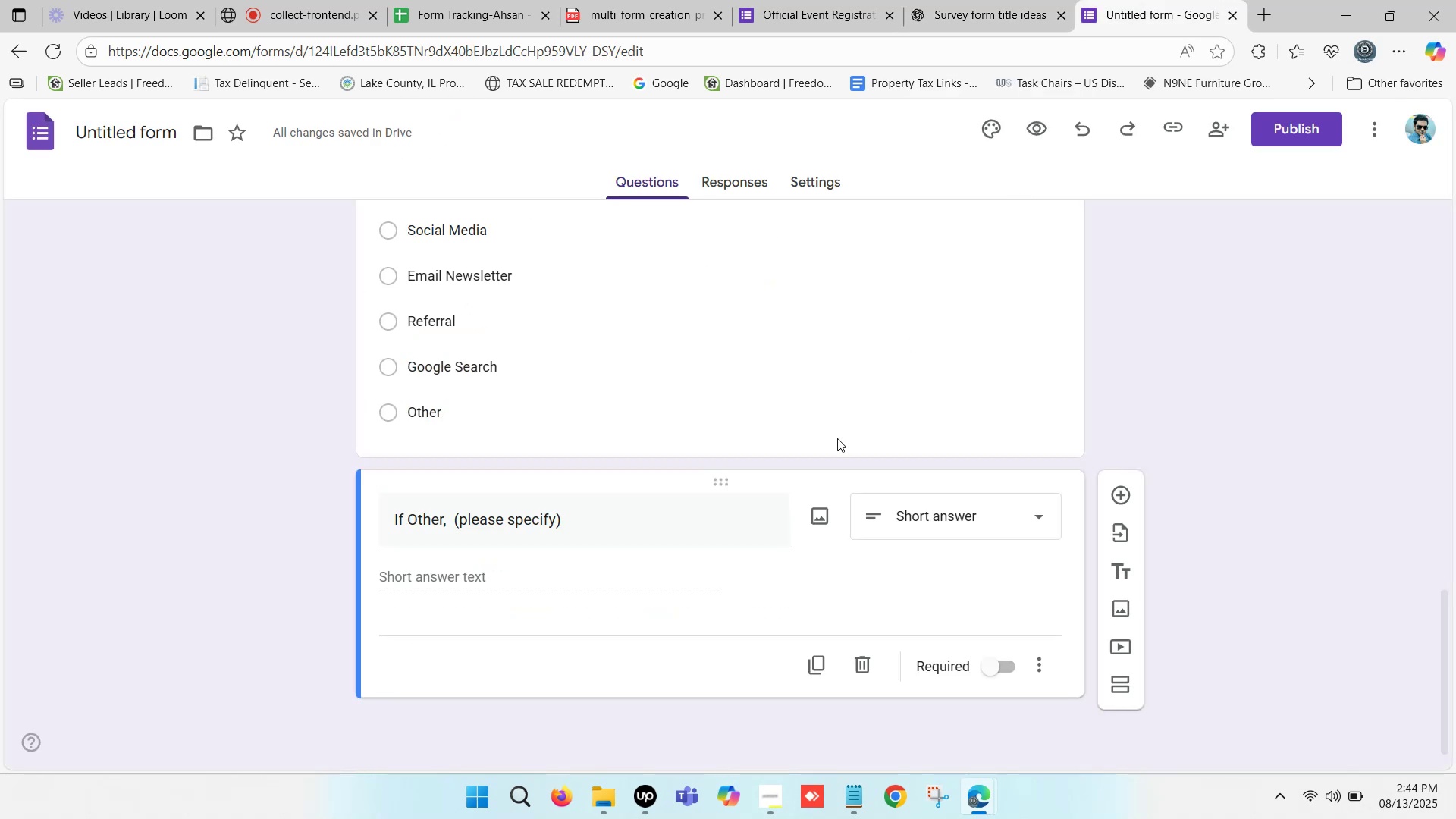 
scroll: coordinate [818, 462], scroll_direction: down, amount: 2.0
 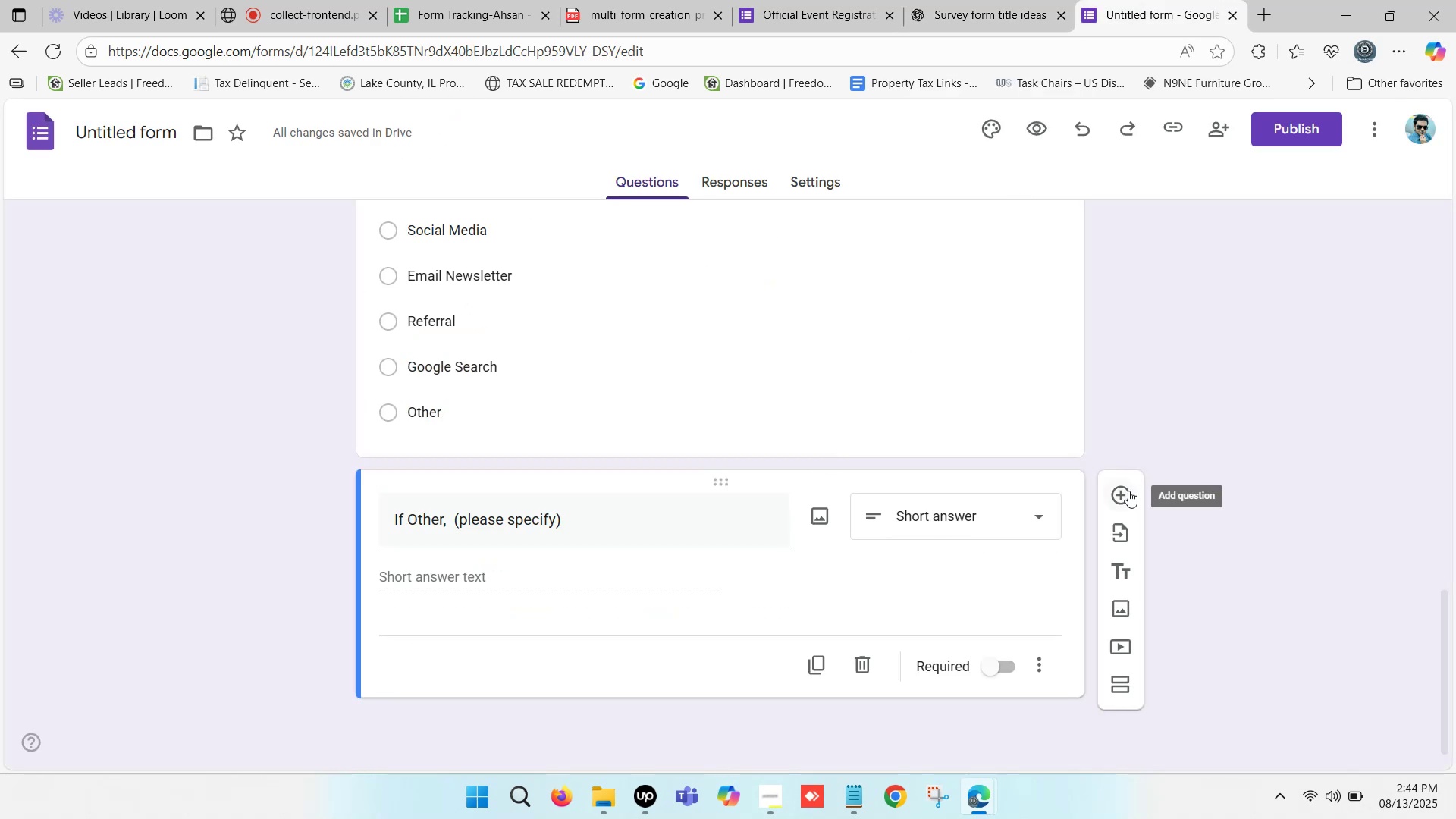 
left_click([1128, 491])
 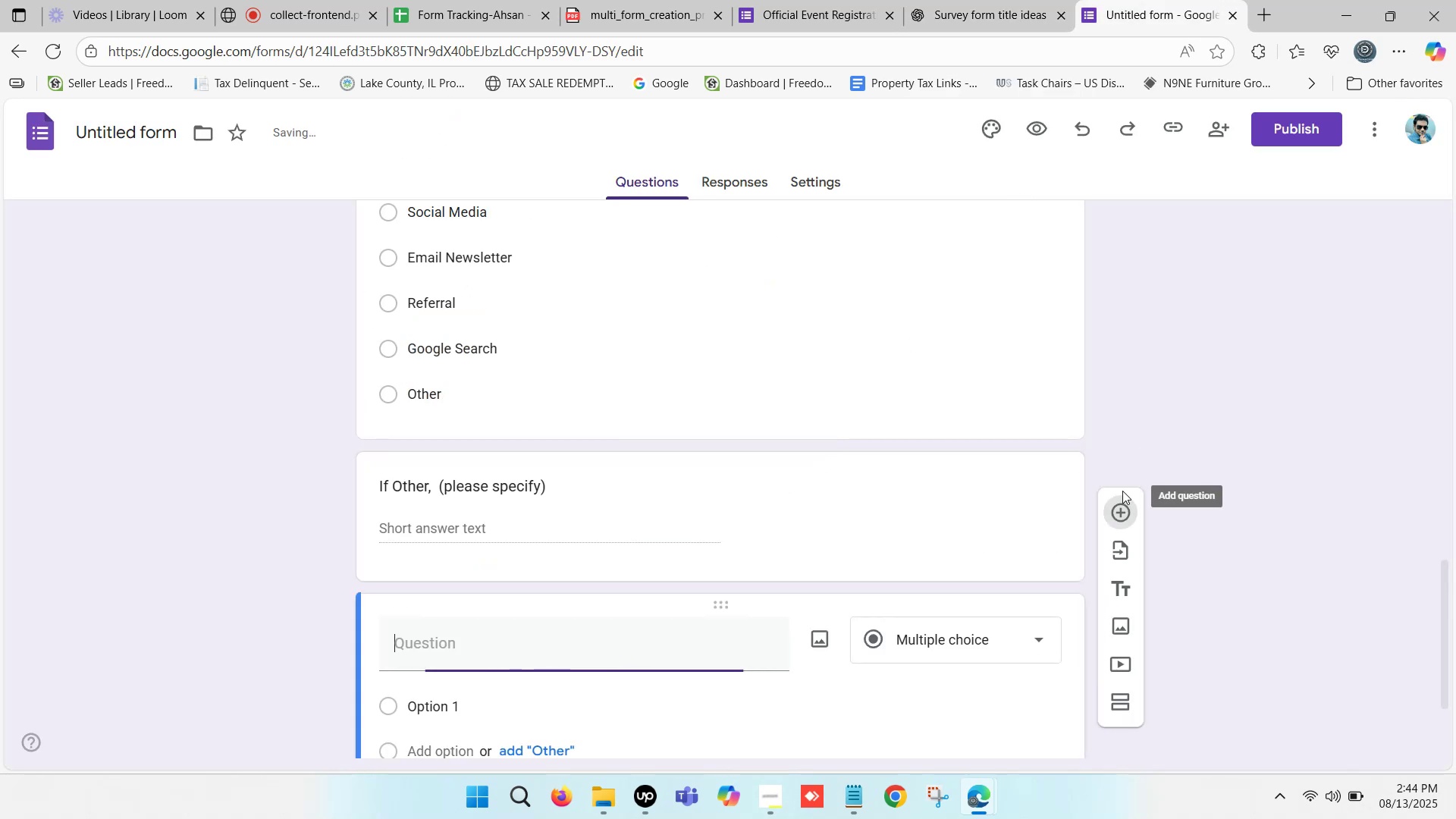 
scroll: coordinate [757, 439], scroll_direction: down, amount: 4.0
 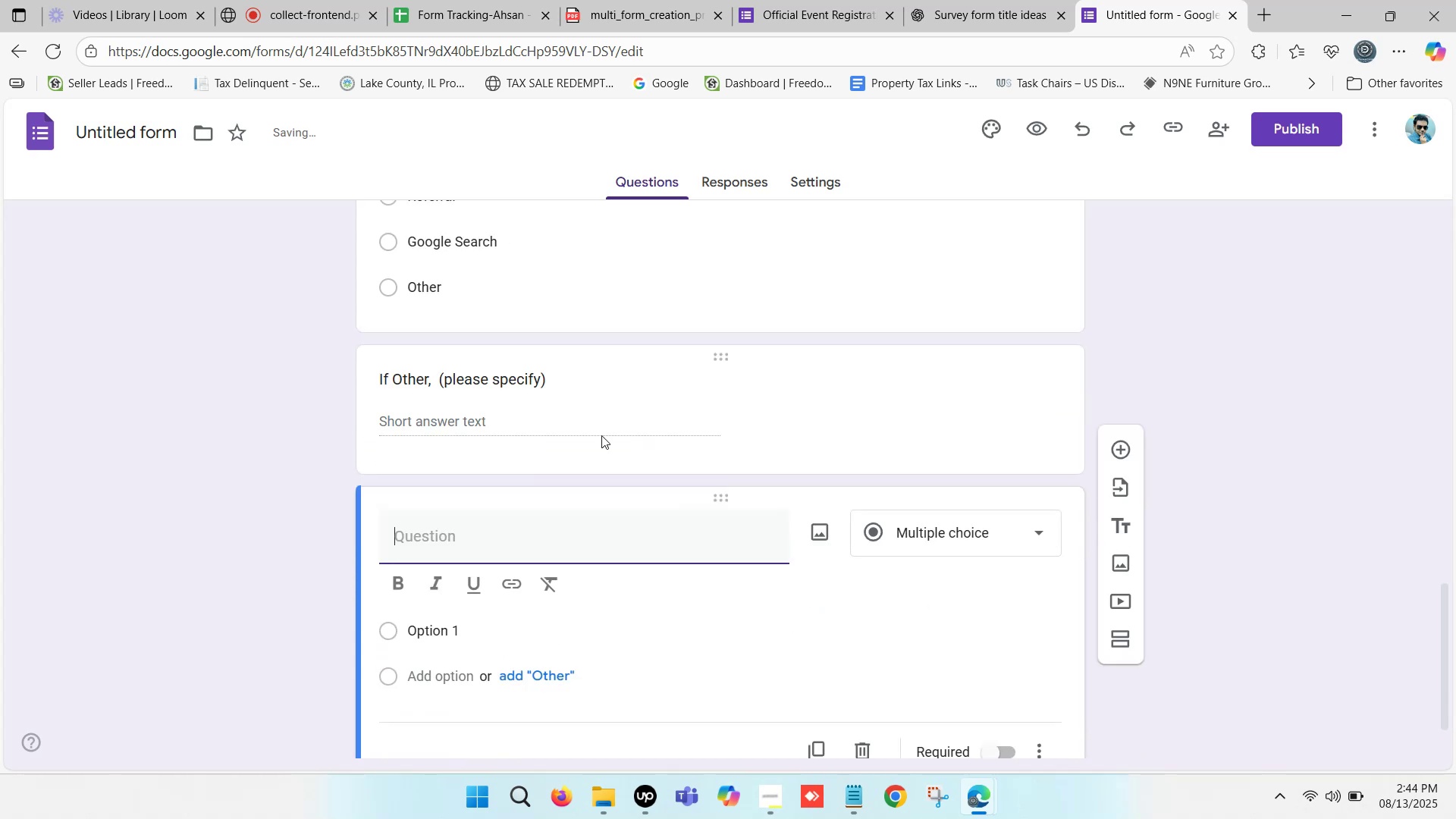 
key(Control+ControlLeft)
 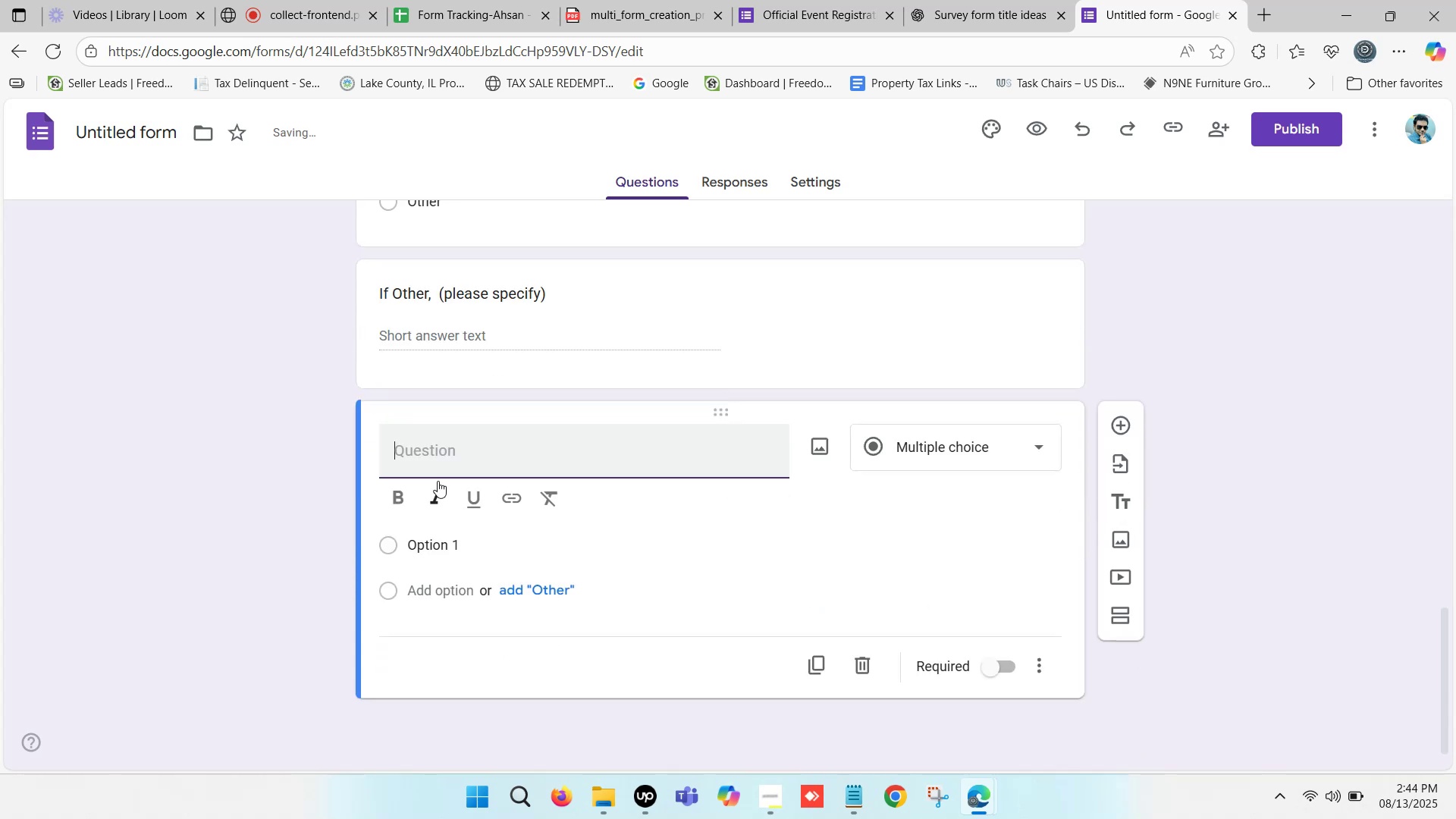 
key(Control+V)
 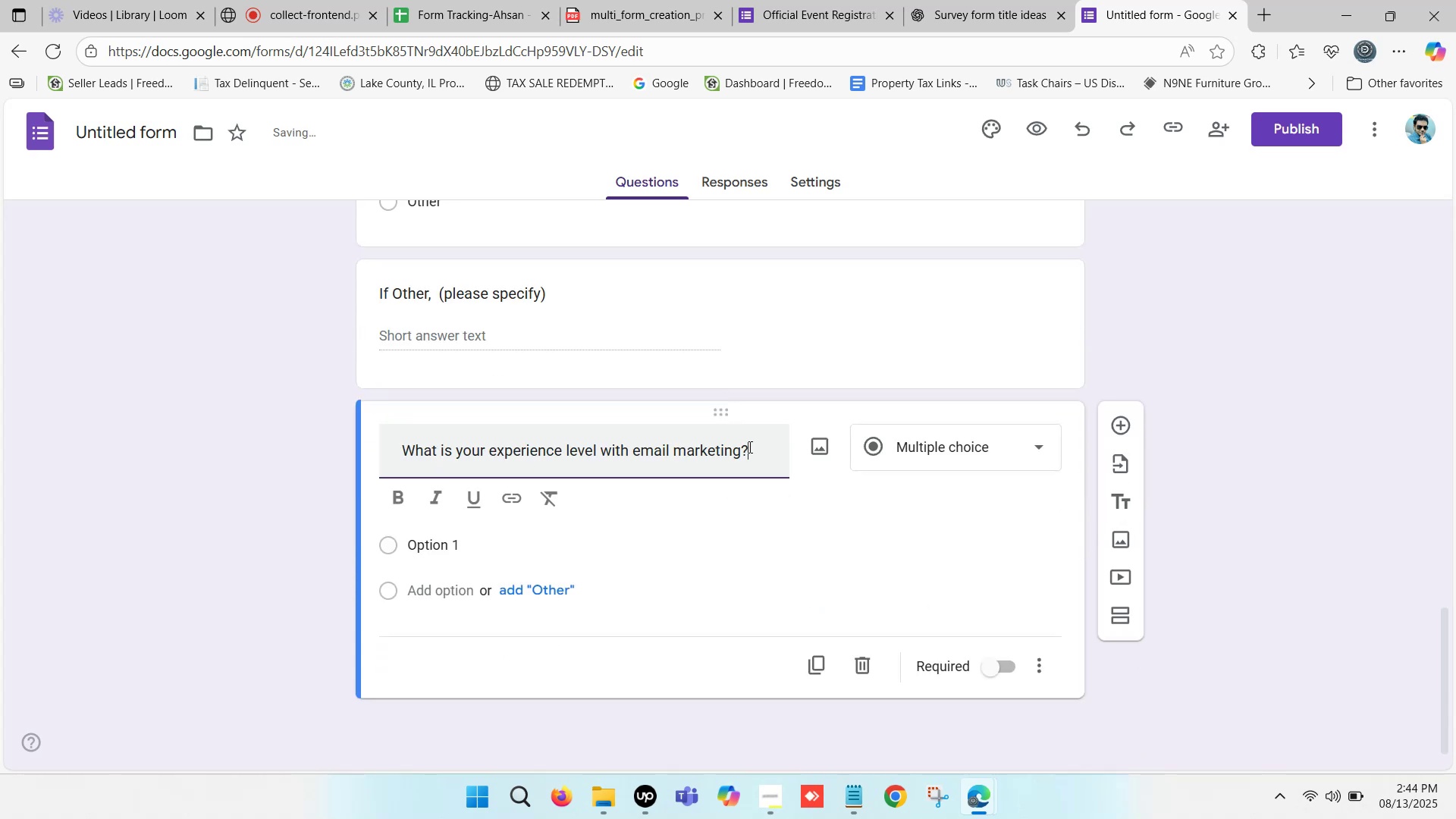 
key(Backspace)
 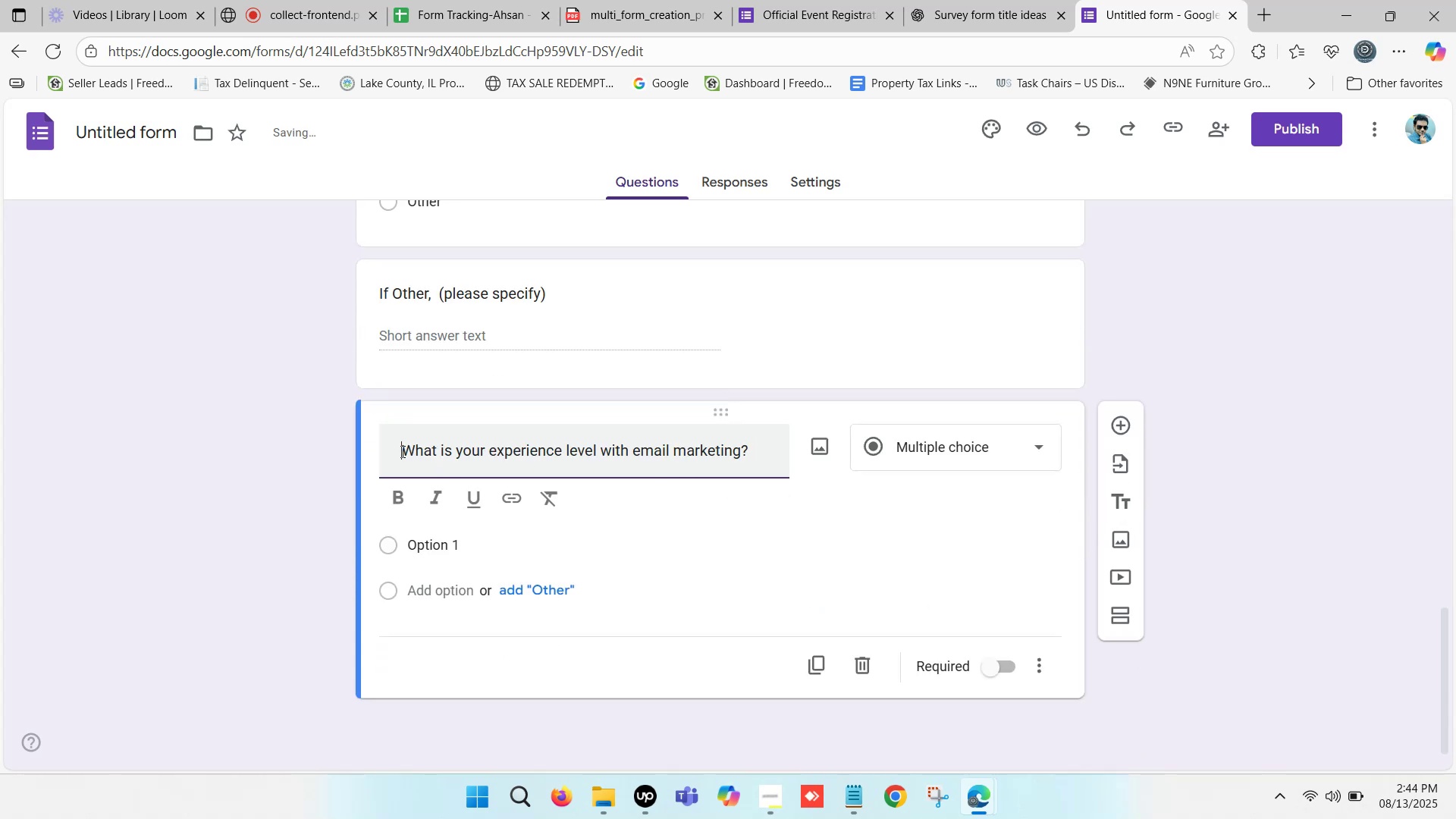 
key(Backspace)
 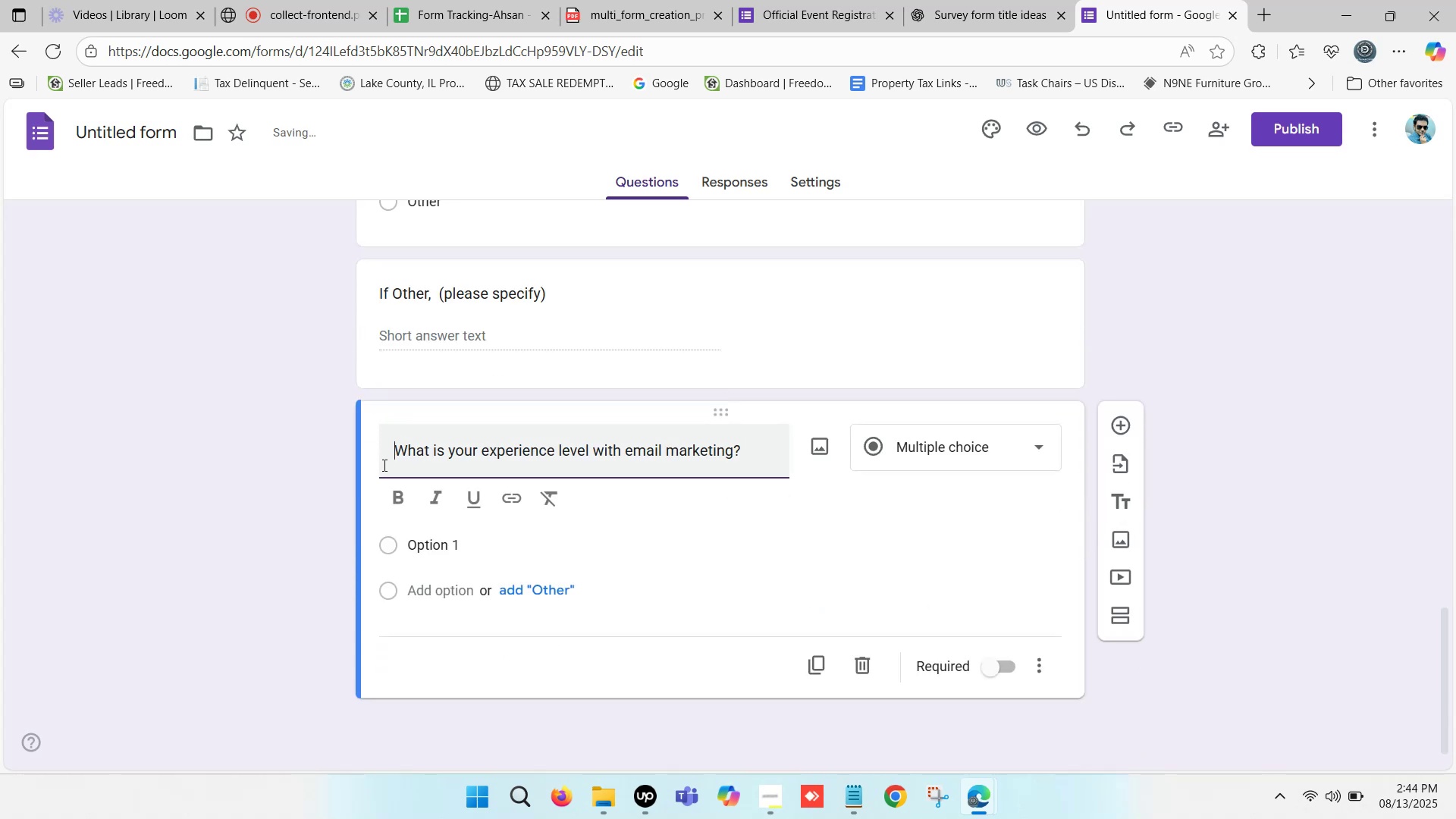 
key(Backspace)
 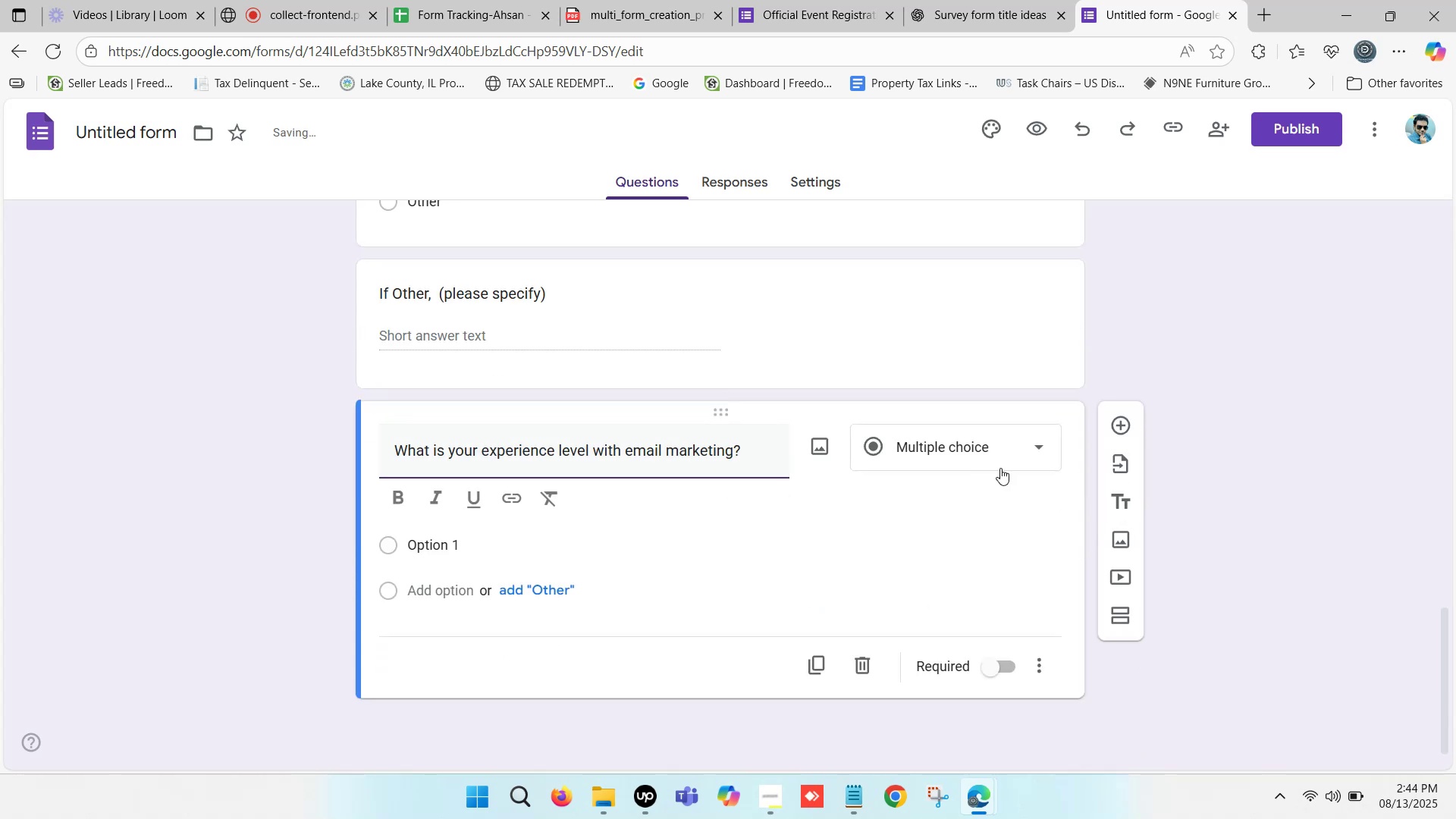 
left_click([969, 460])
 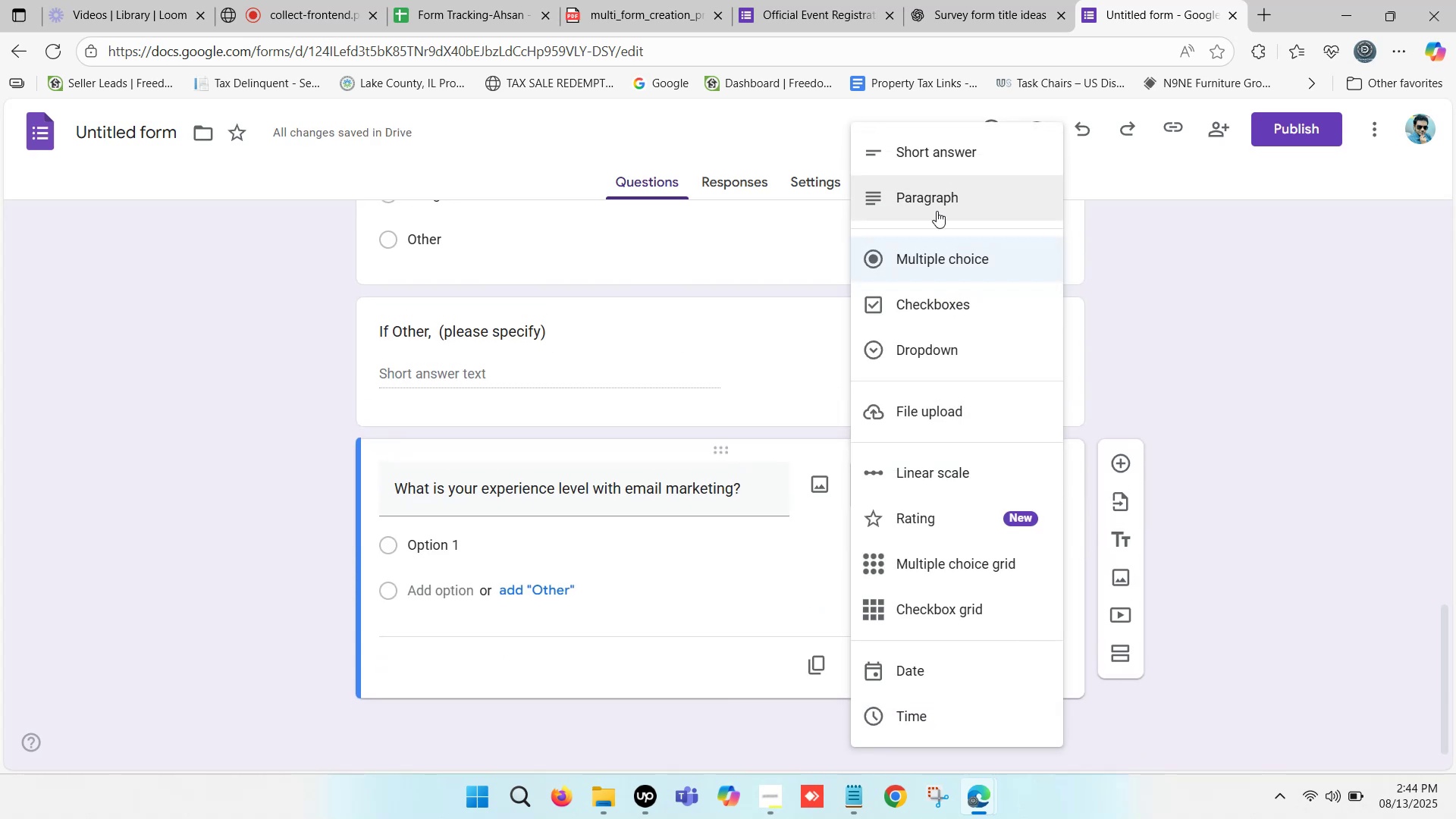 
left_click([956, 347])
 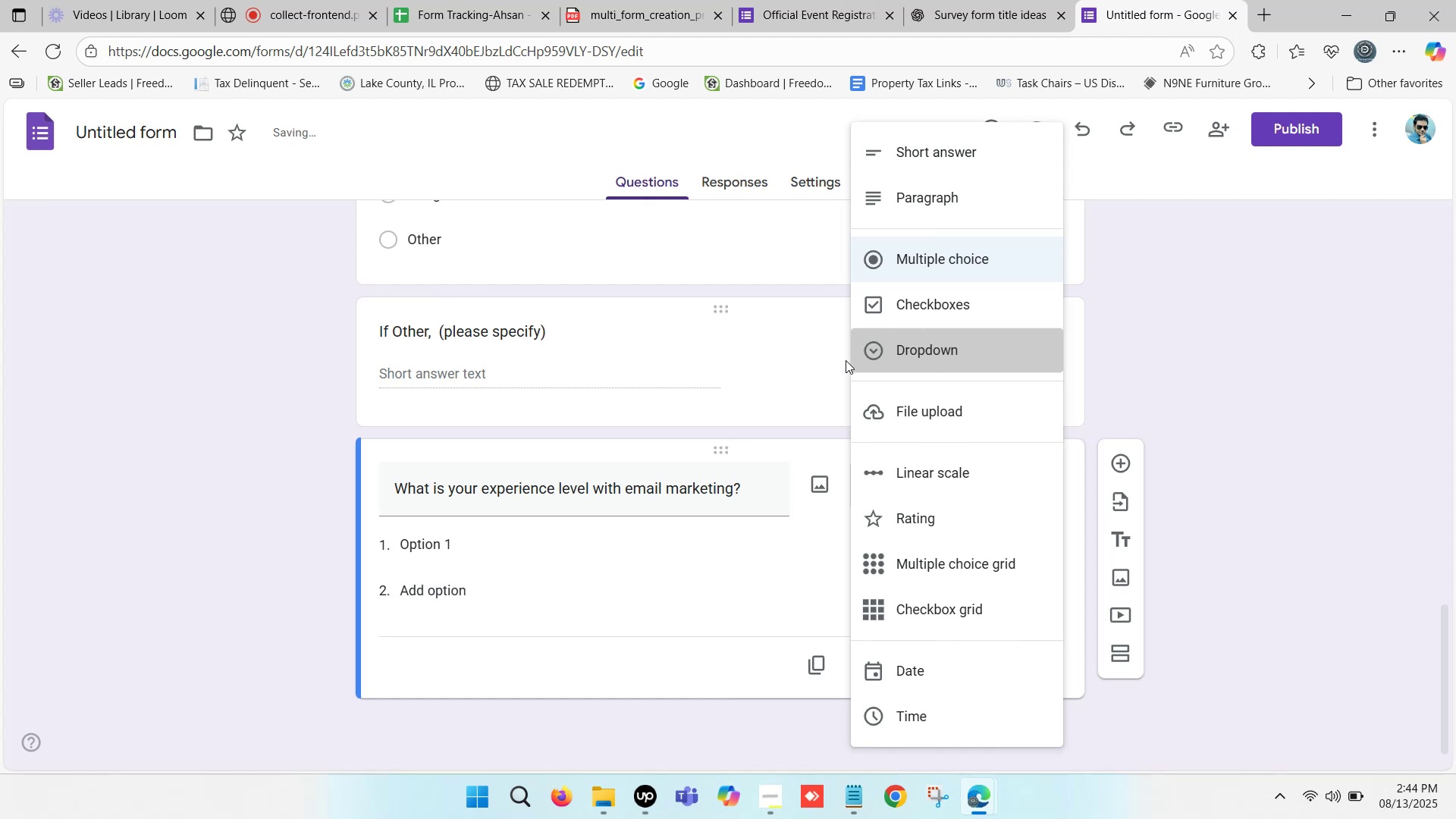 
scroll: coordinate [599, 471], scroll_direction: down, amount: 5.0
 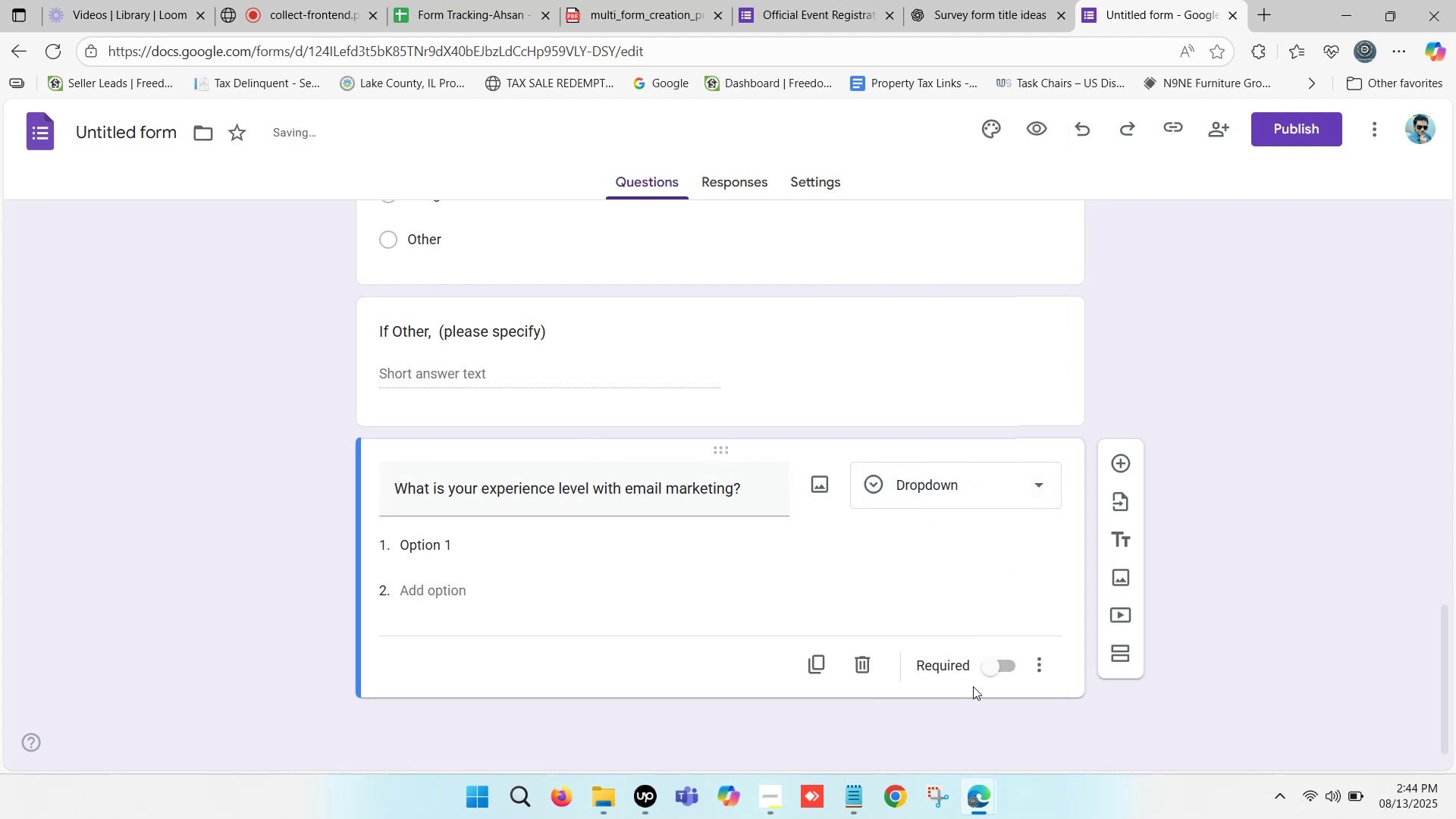 
left_click([997, 662])
 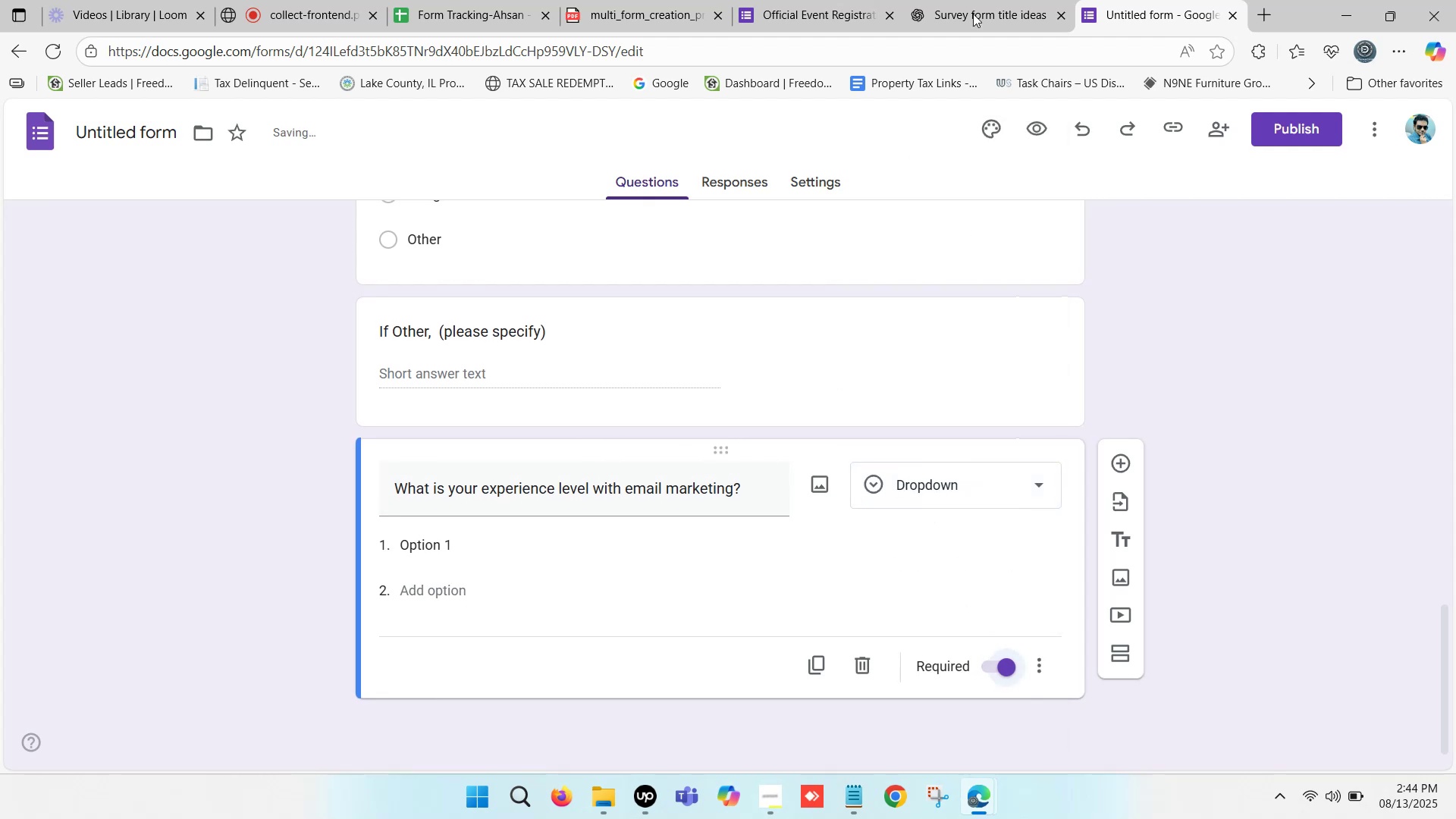 
left_click([974, 11])
 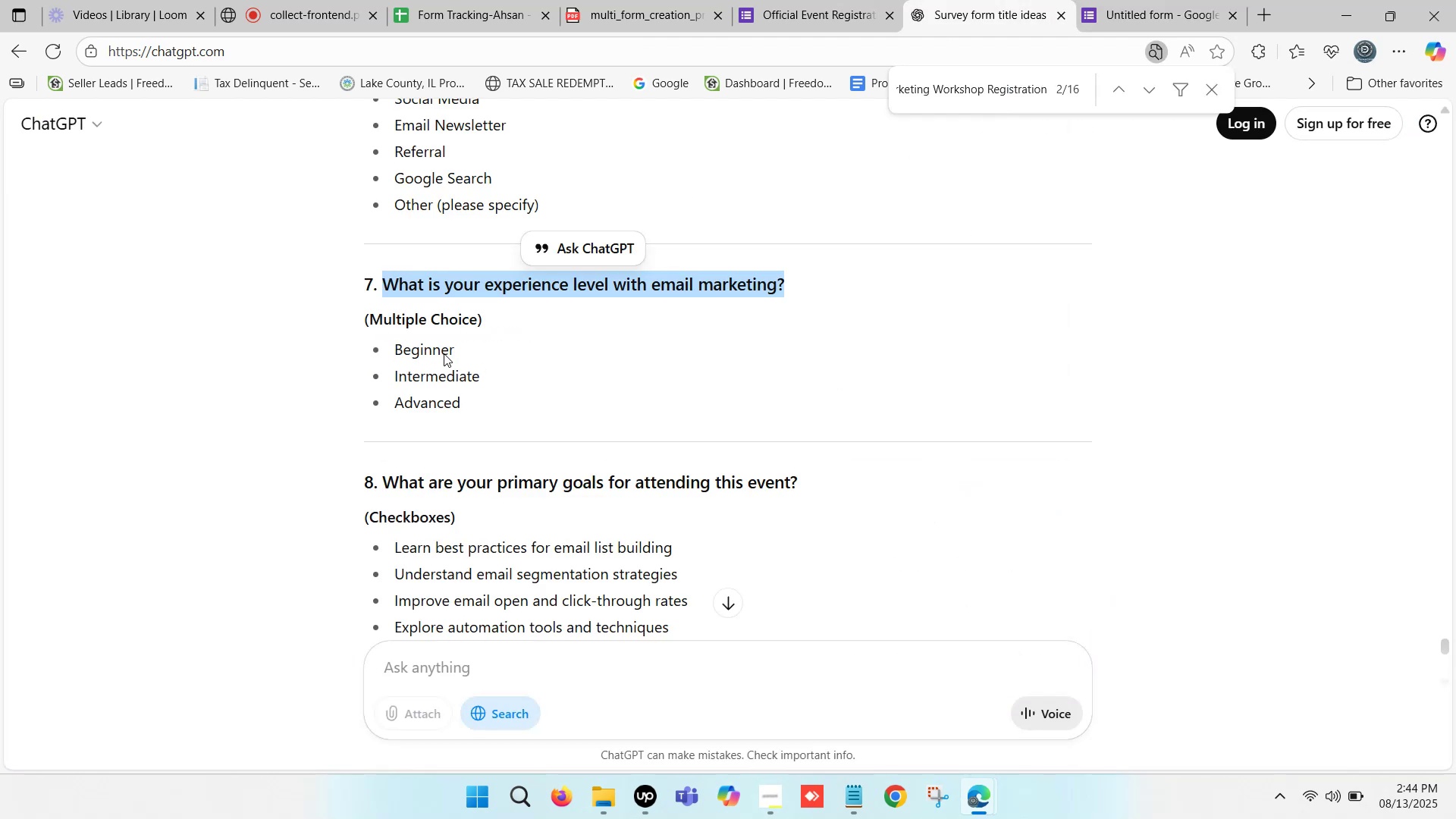 
key(Control+ControlLeft)
 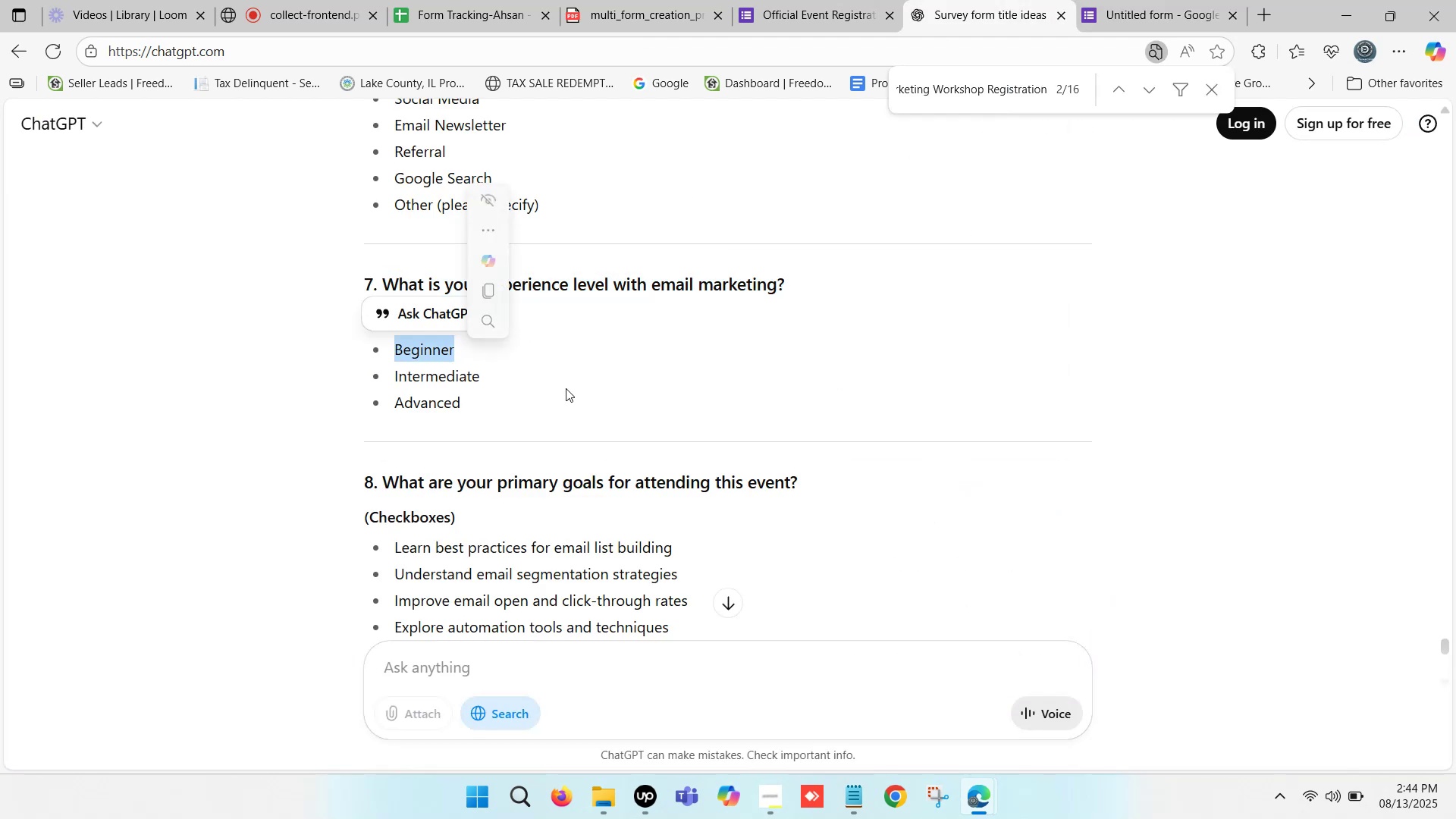 
key(Control+C)
 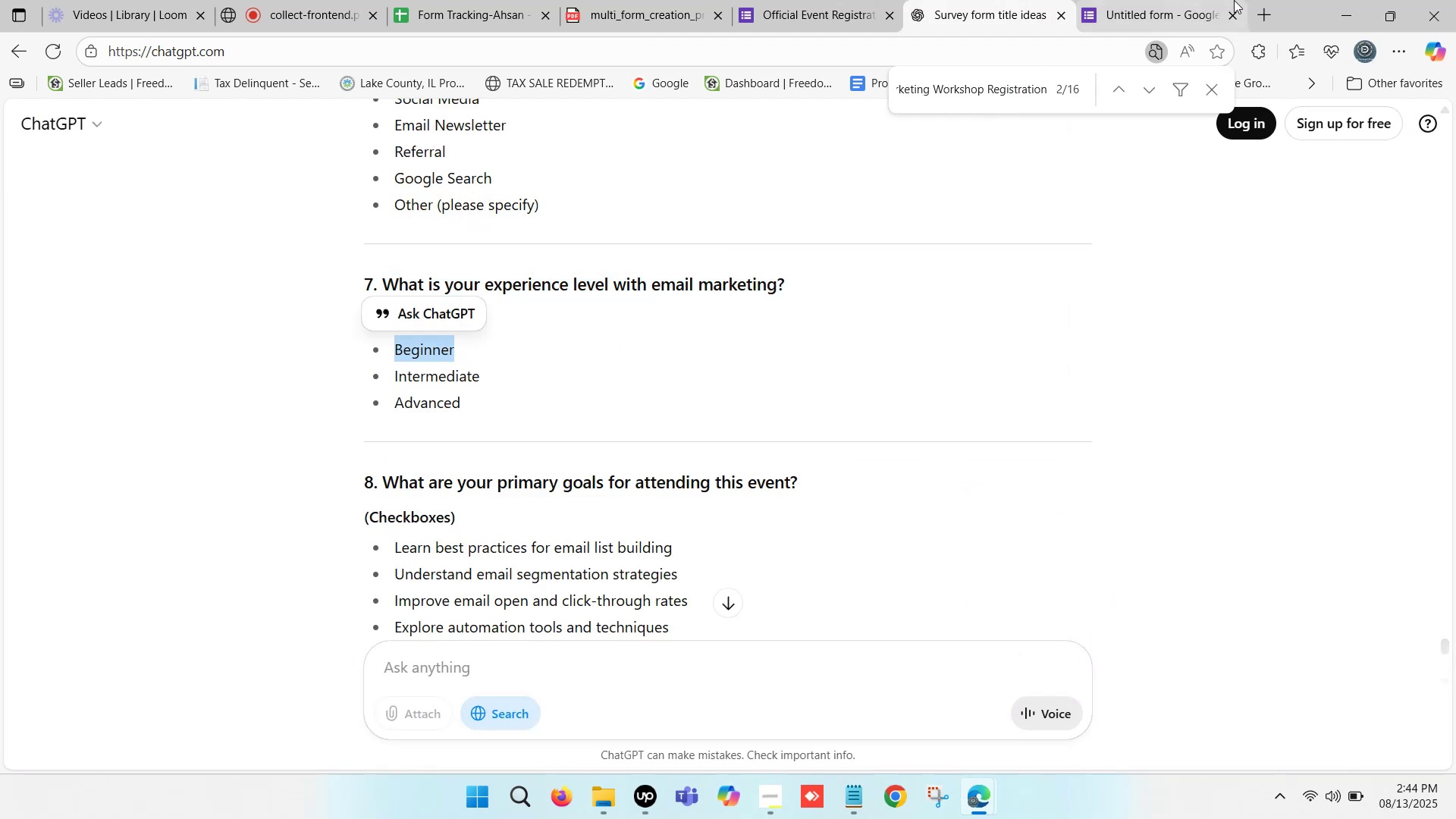 
left_click([1236, 0])
 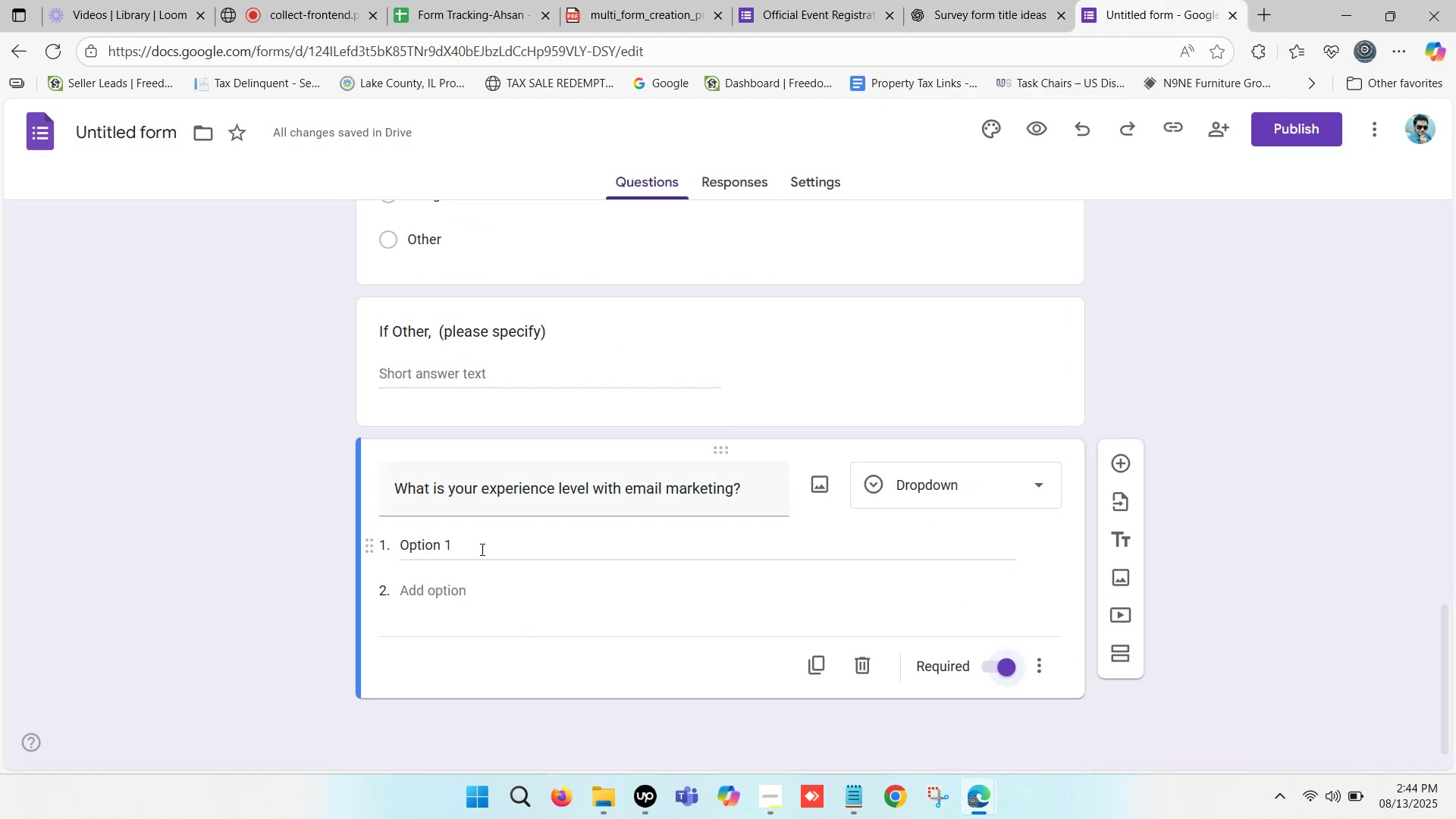 
left_click([452, 550])
 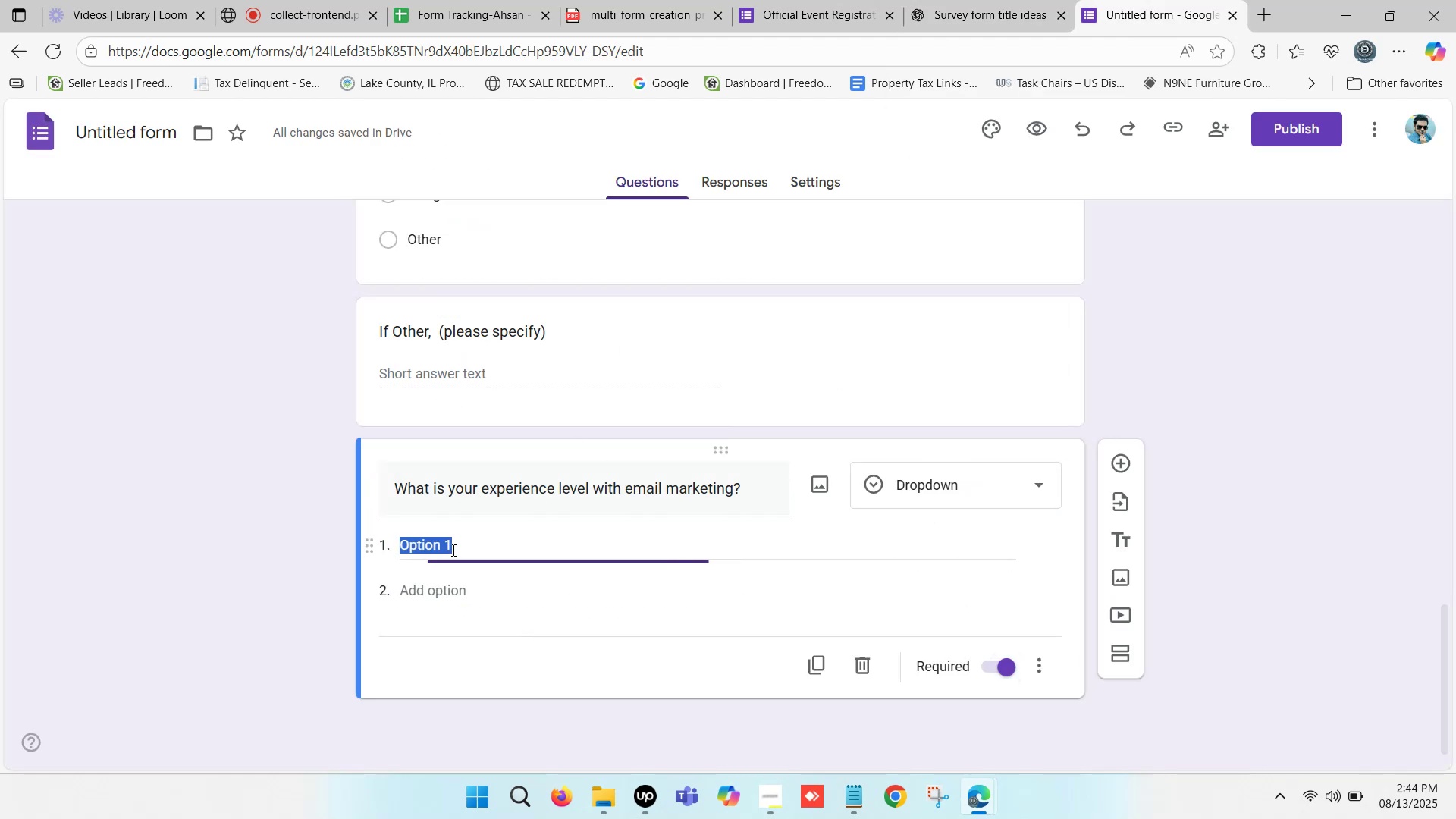 
key(Control+ControlLeft)
 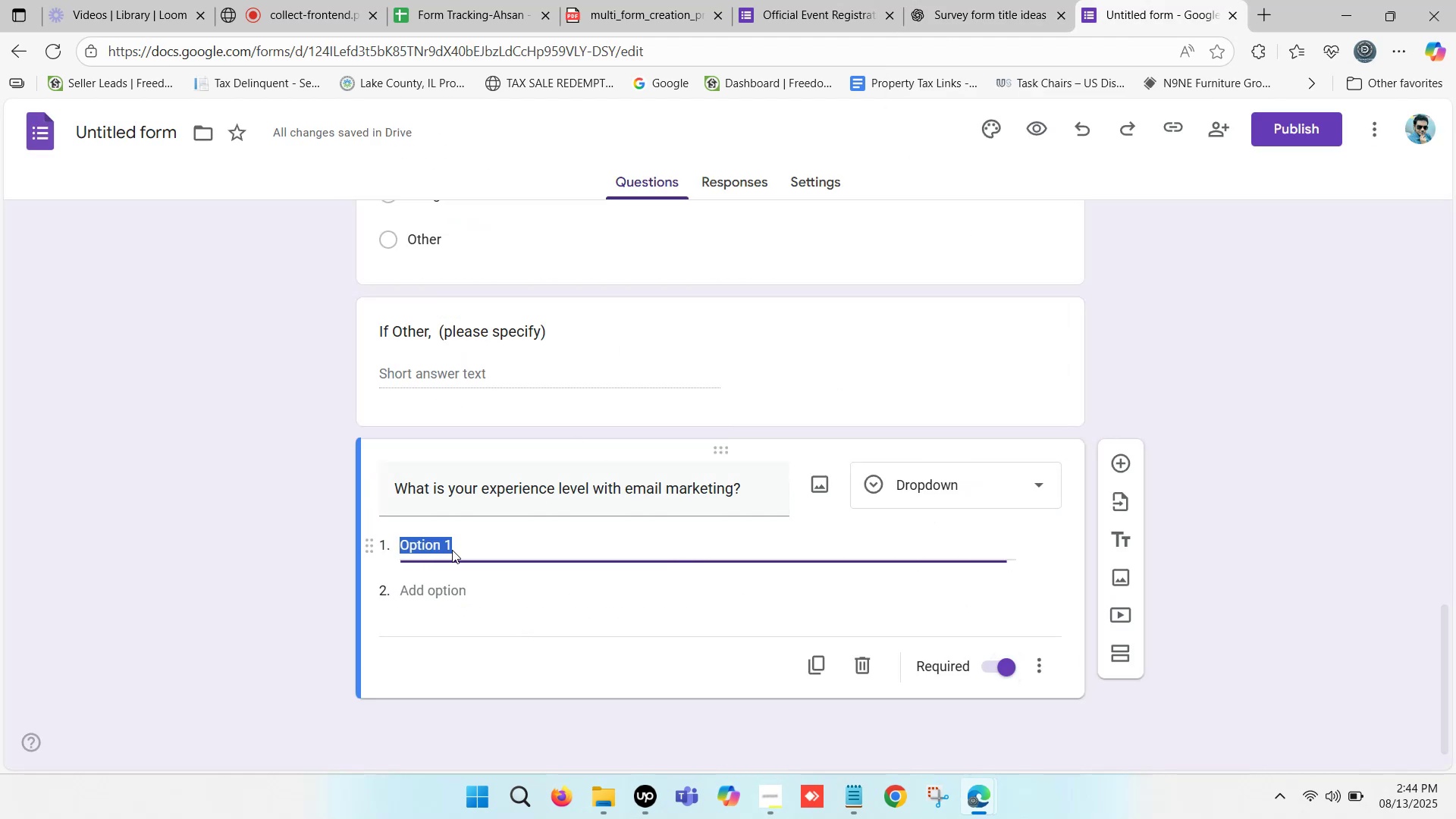 
key(Control+V)
 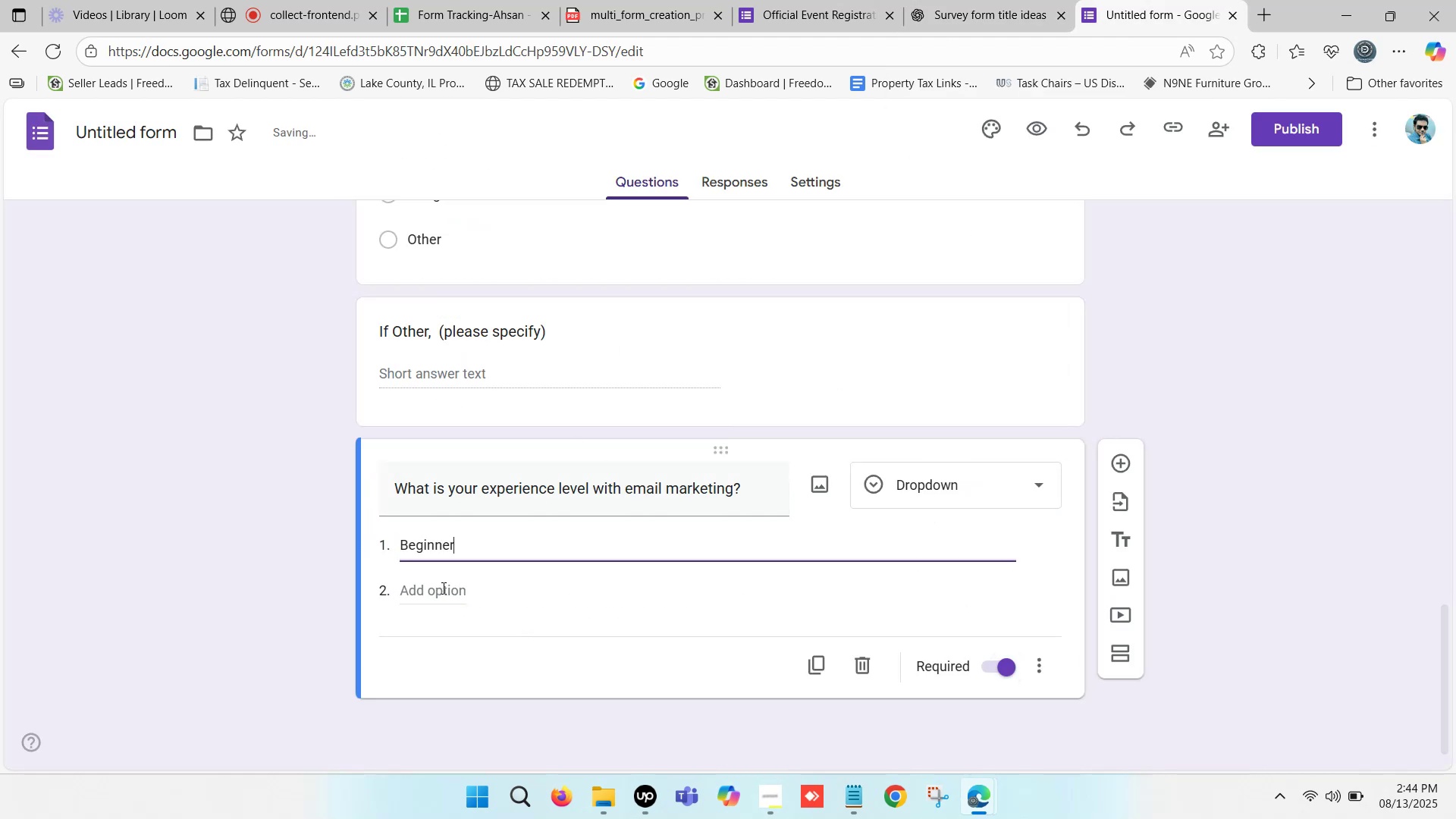 
left_click([440, 588])
 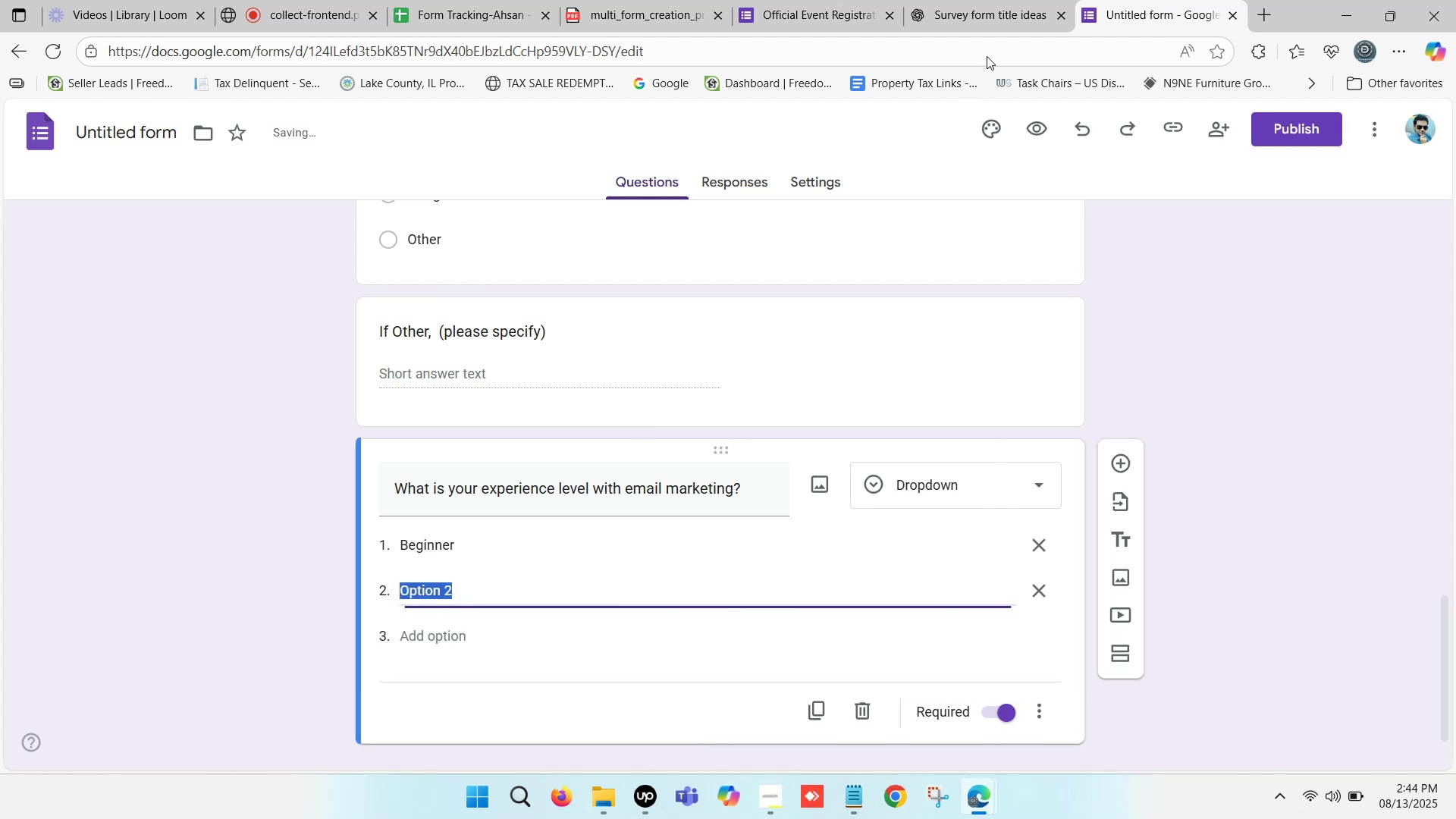 
left_click([999, 7])
 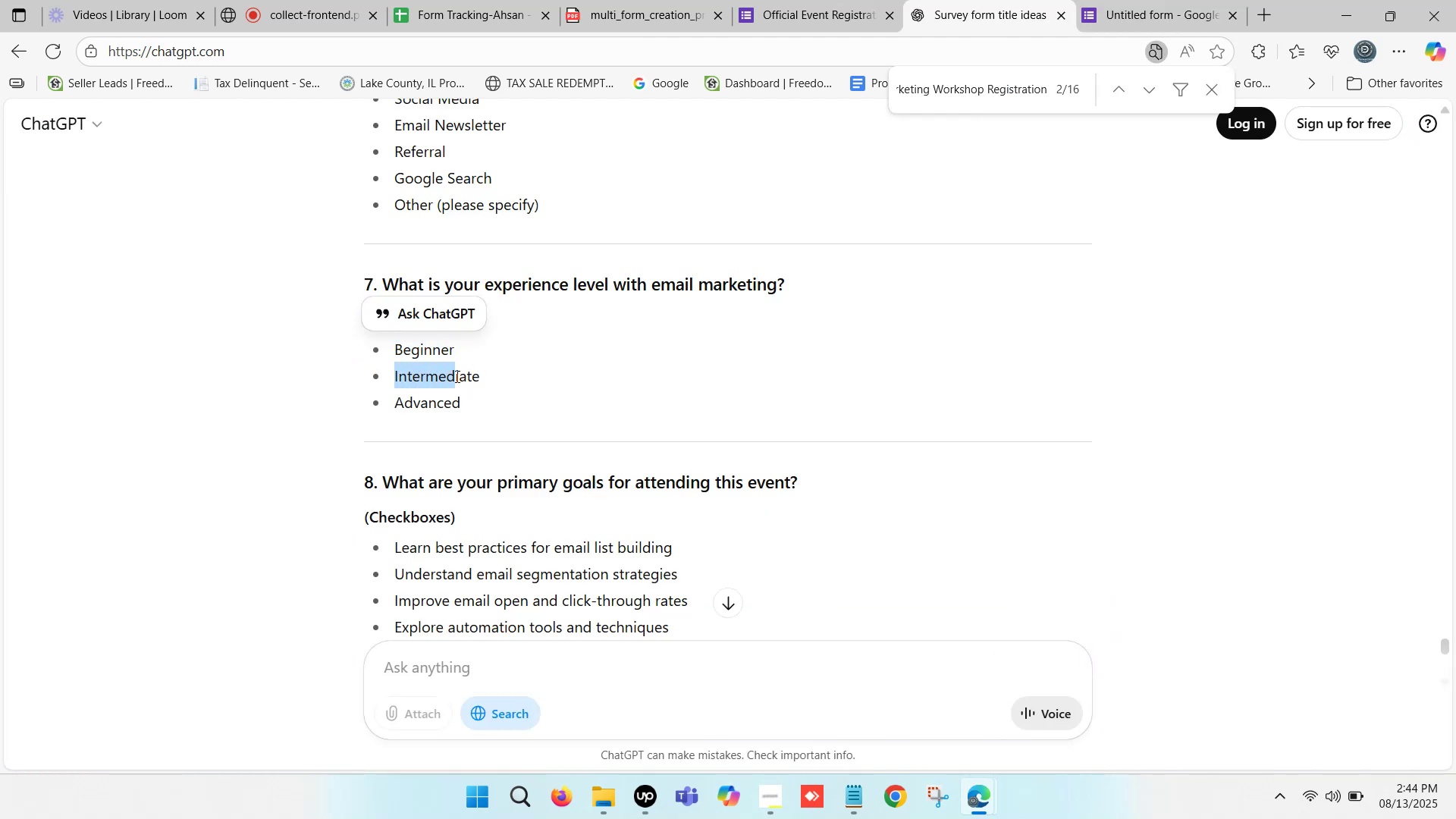 
key(Control+ControlLeft)
 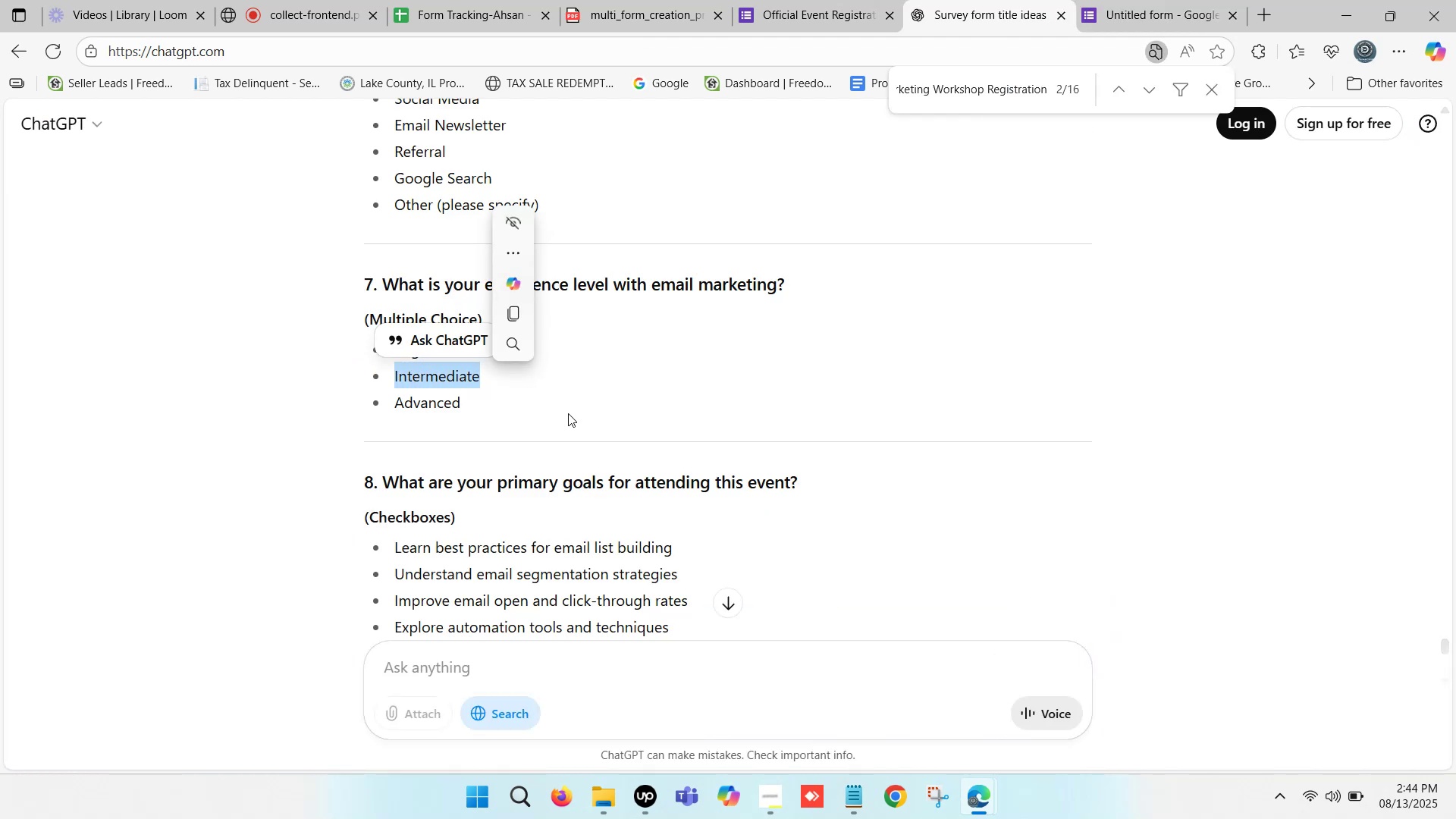 
key(Control+C)
 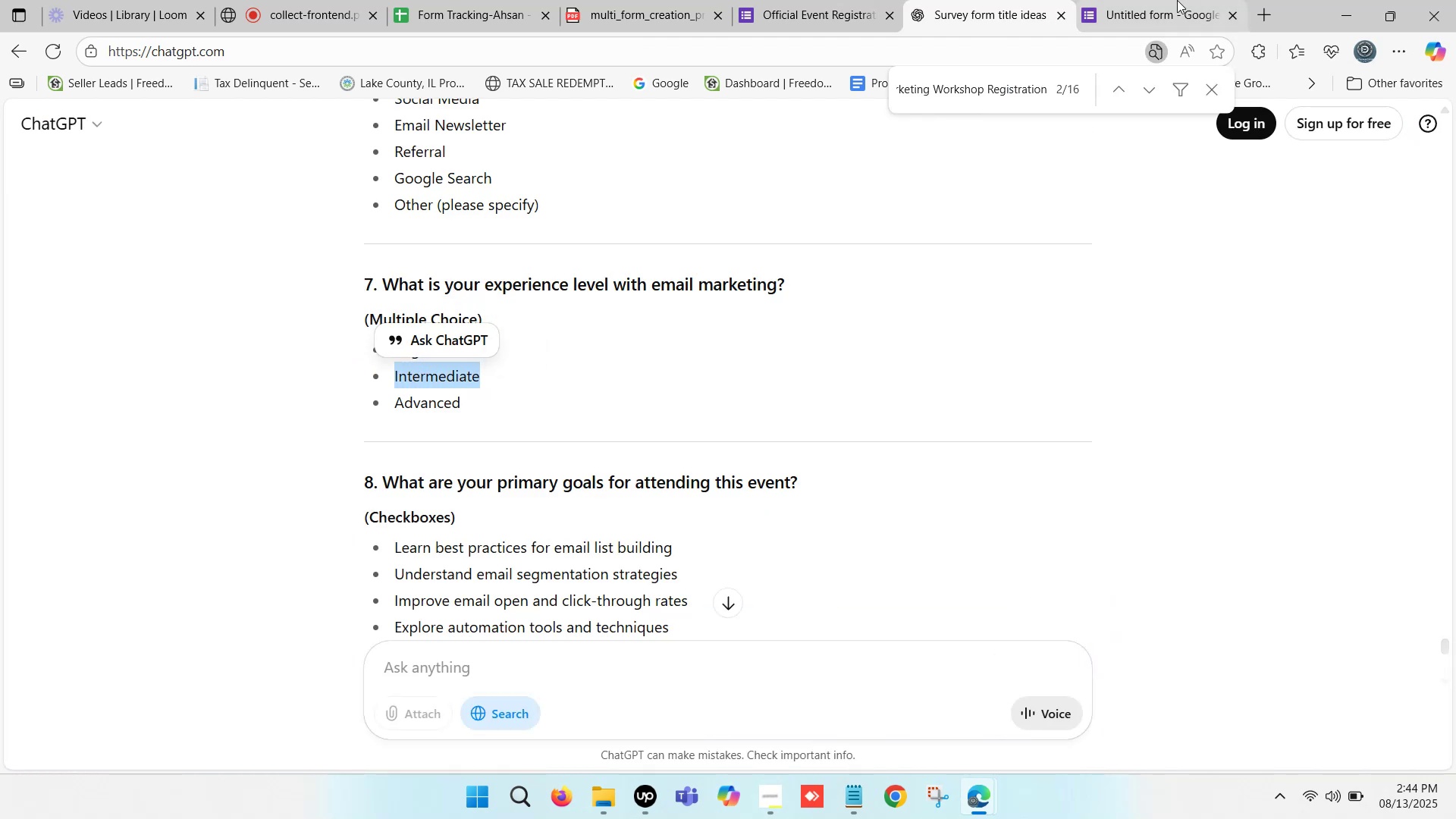 
left_click([1188, 0])
 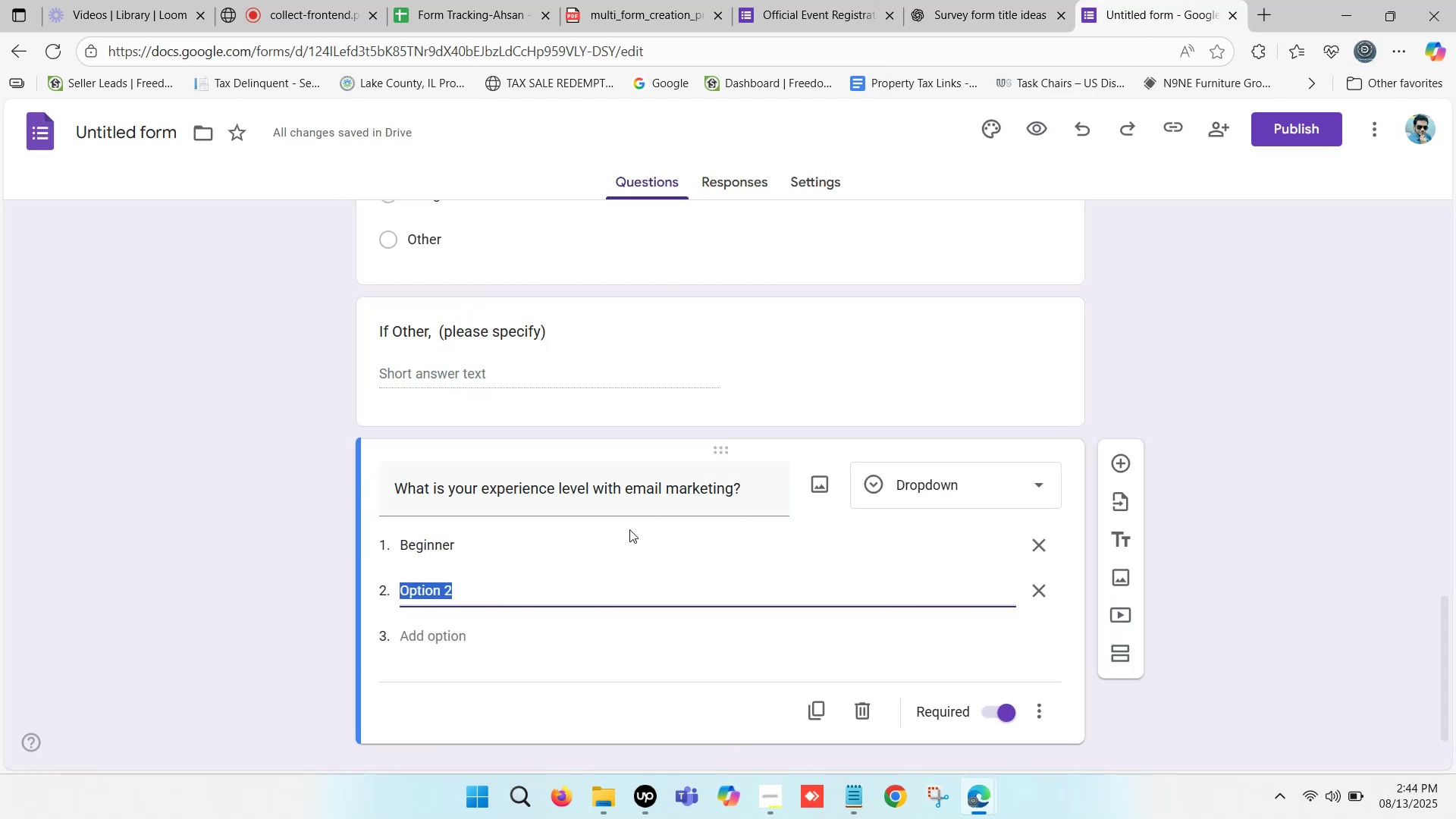 
key(Control+V)
 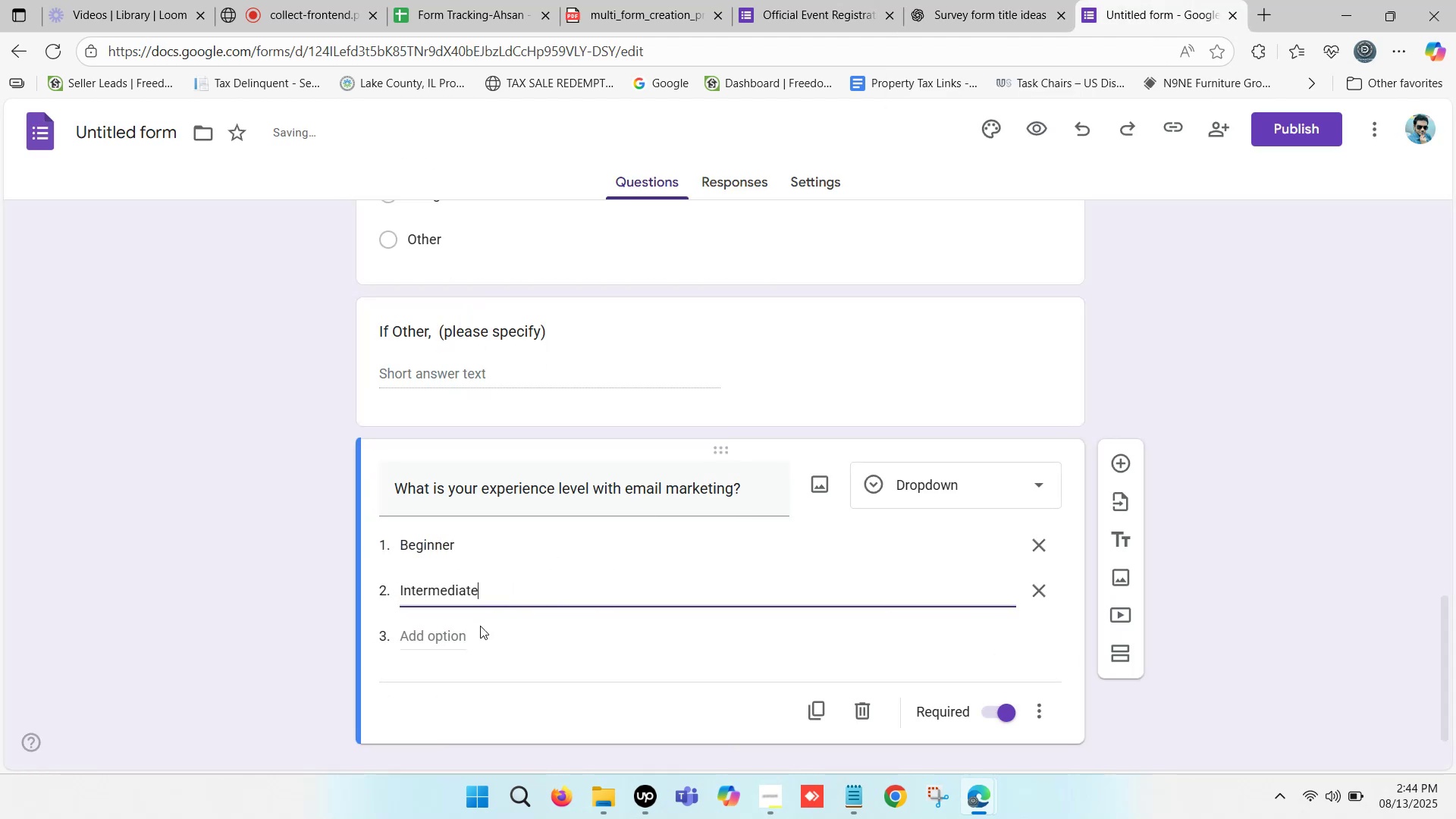 
left_click([443, 635])
 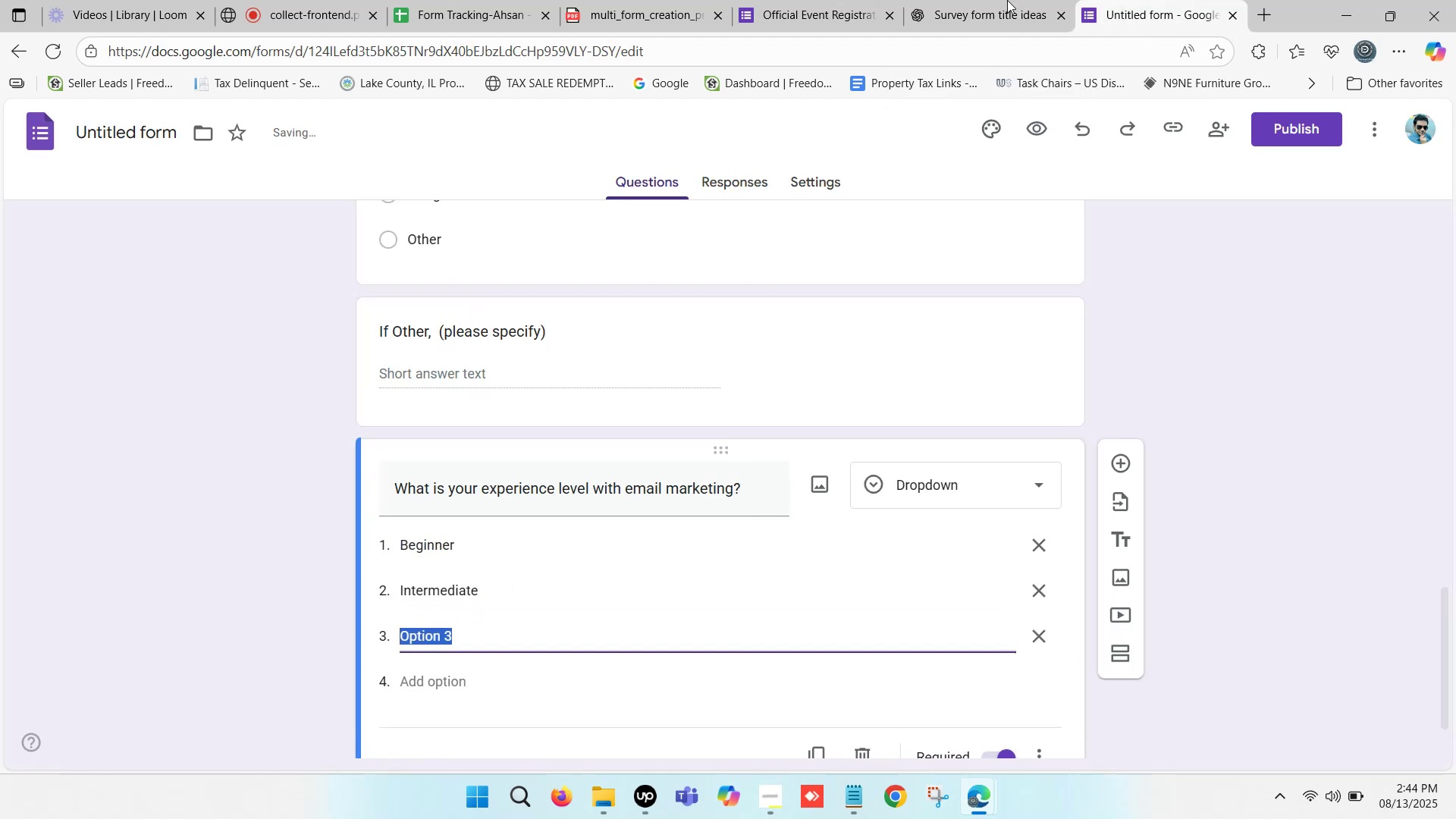 
left_click([1006, 0])
 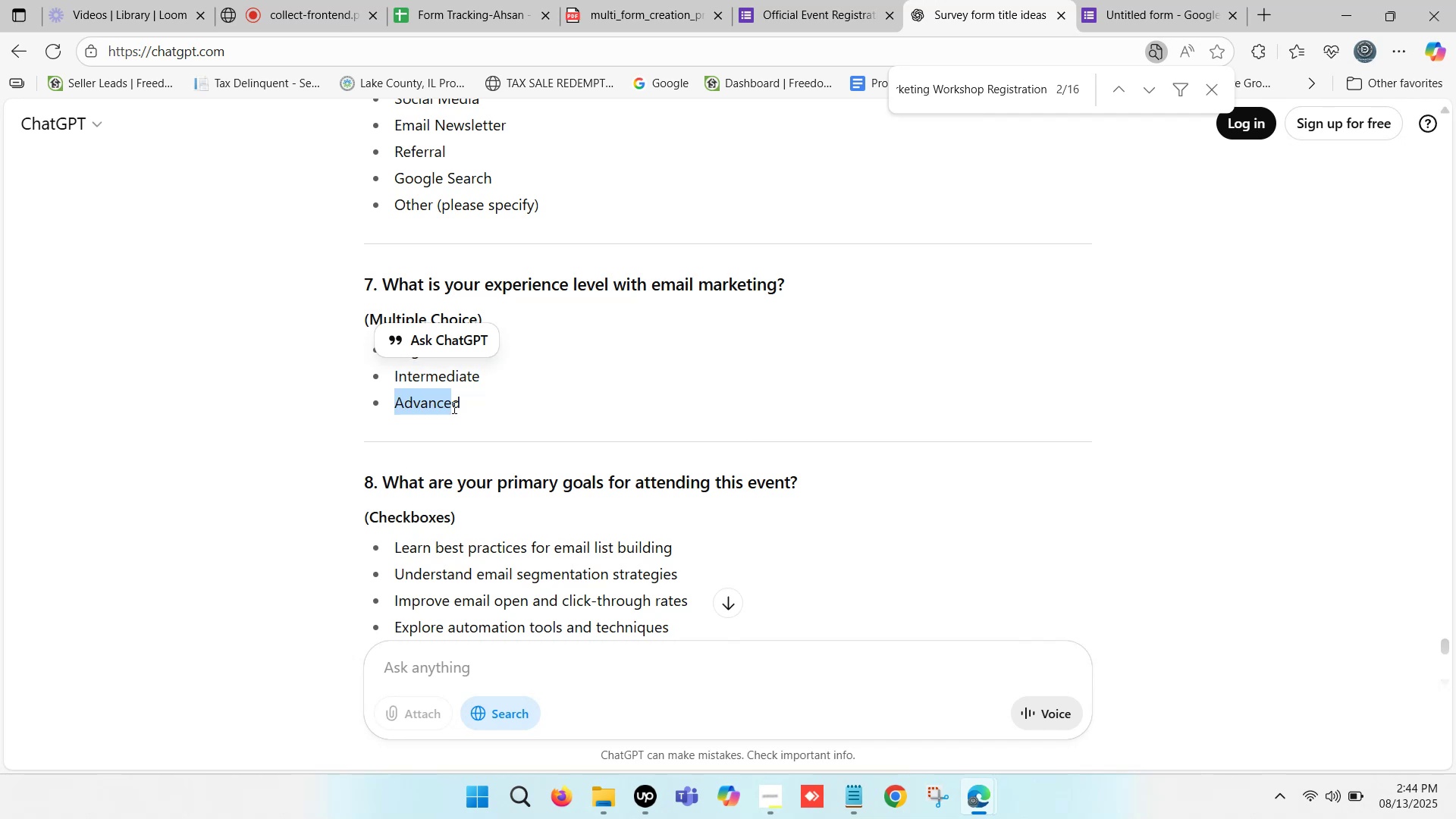 
key(Control+ControlLeft)
 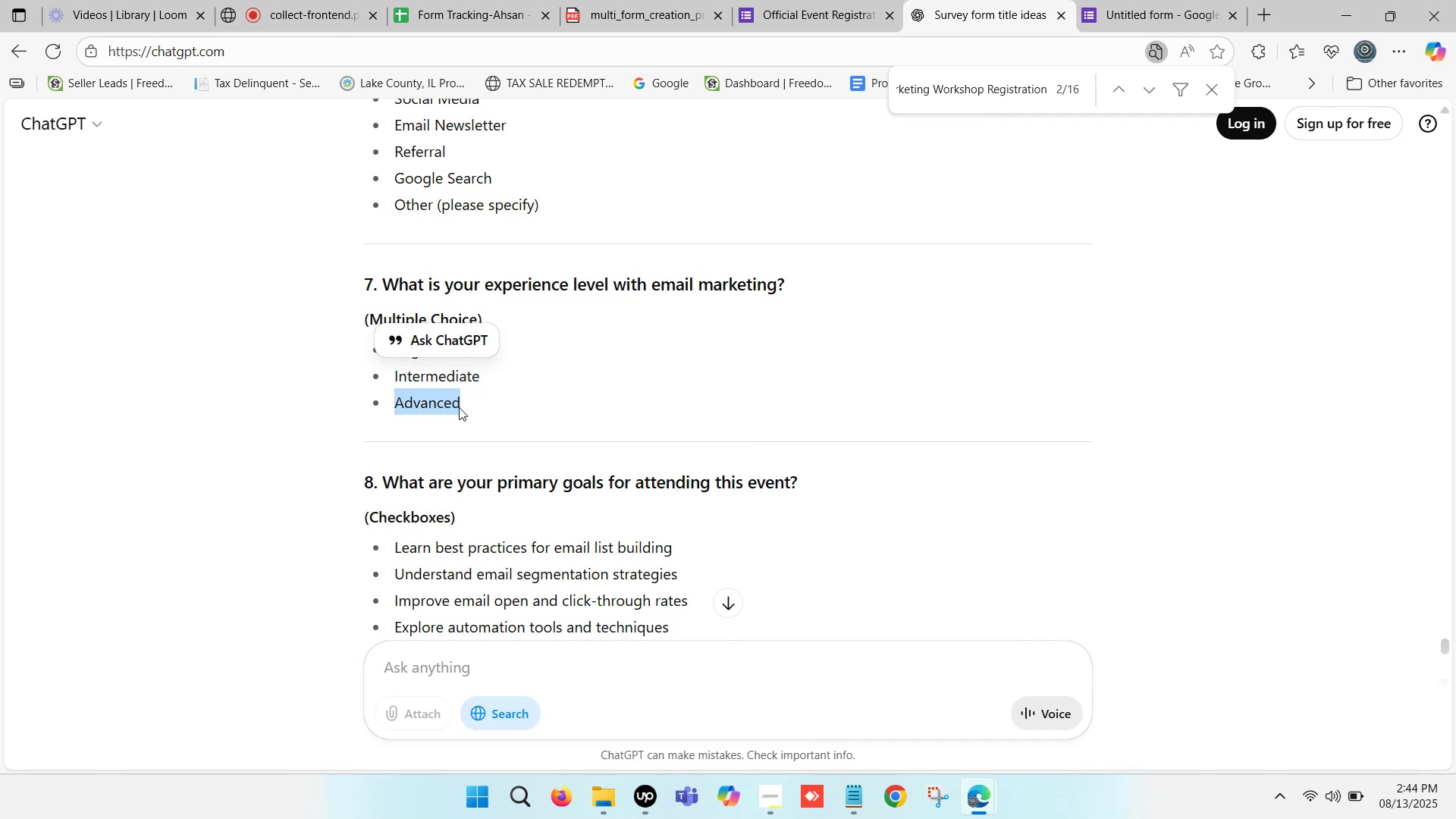 
key(Control+C)
 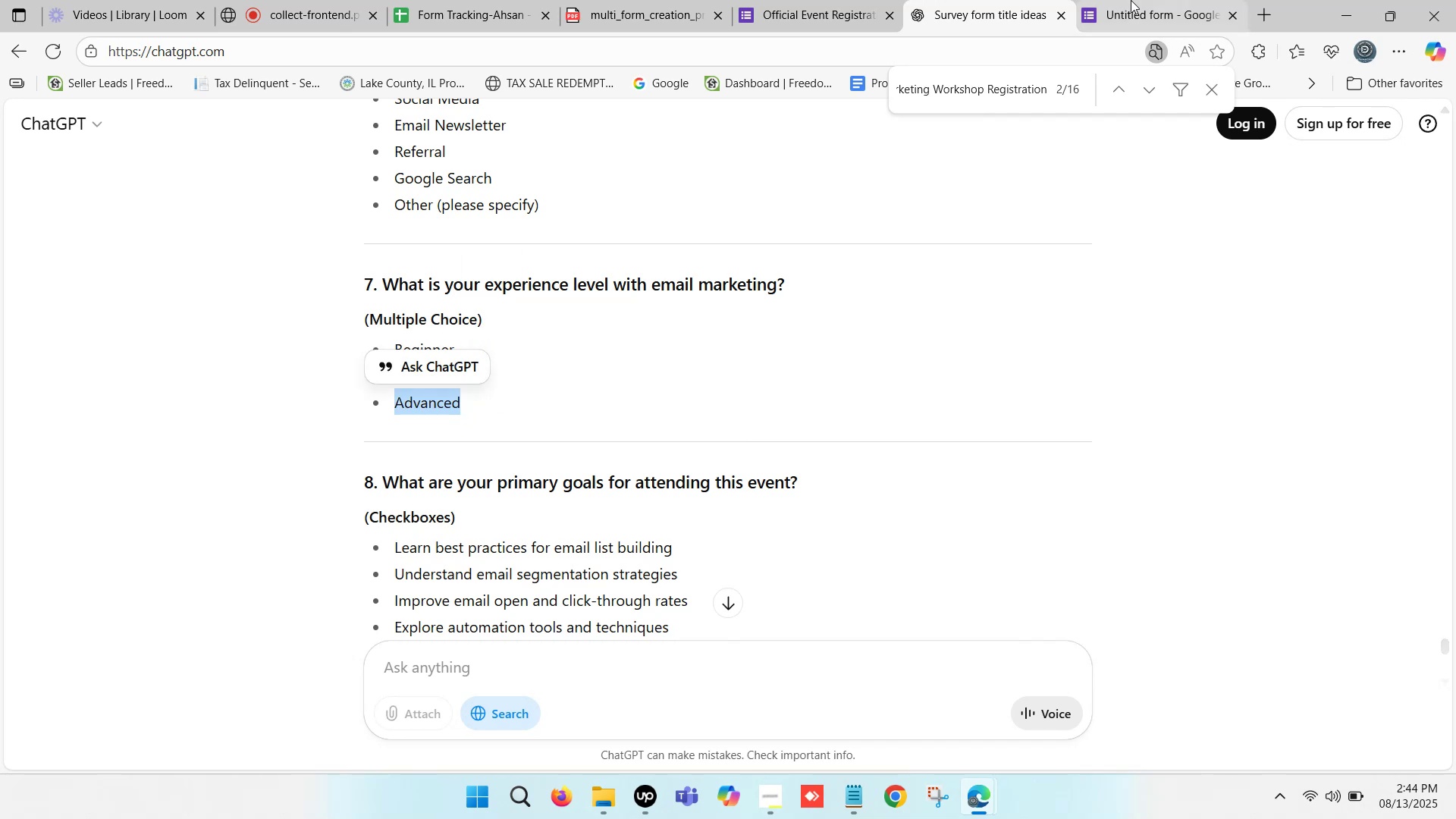 
left_click([1138, 0])
 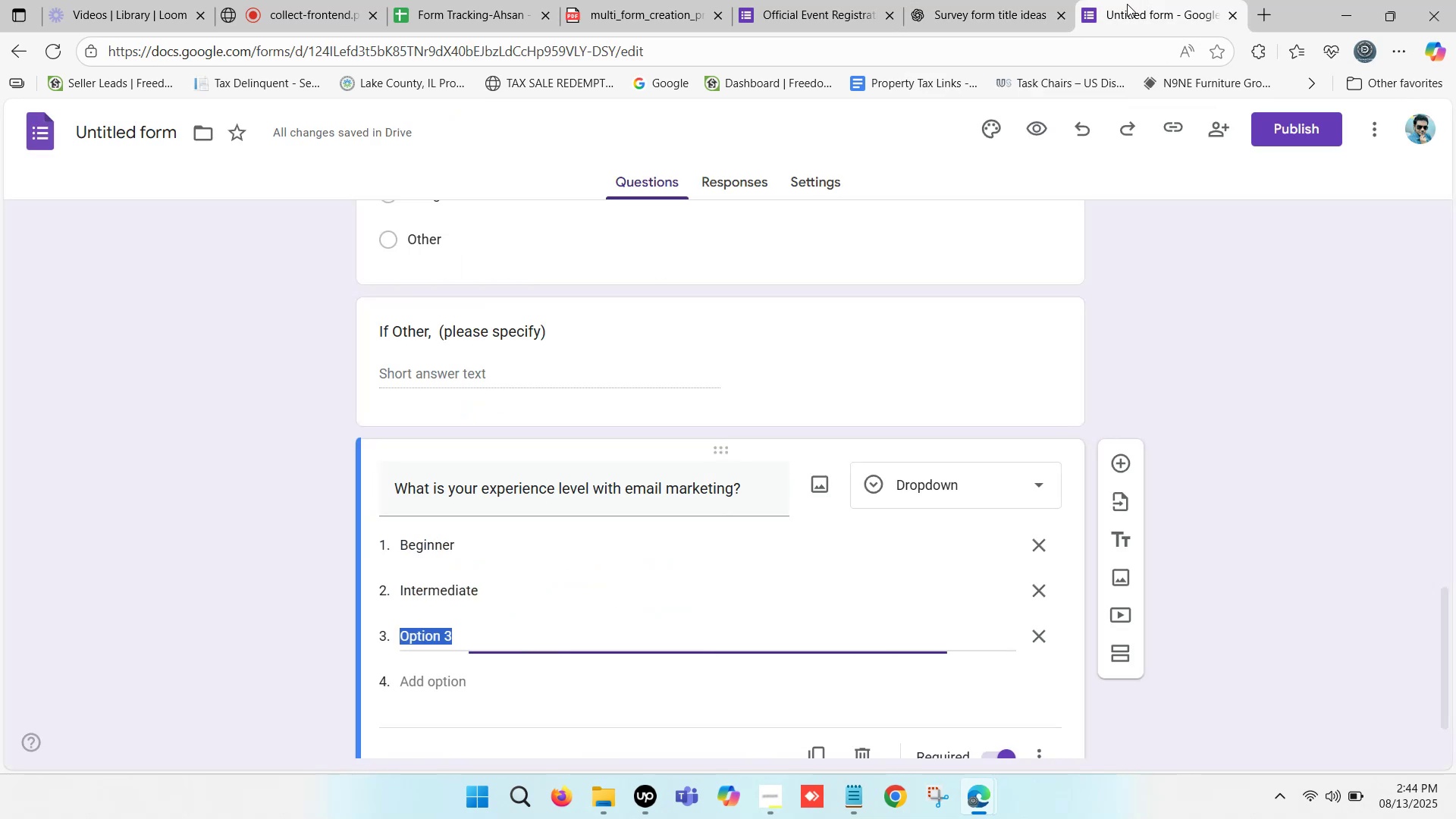 
key(Control+V)
 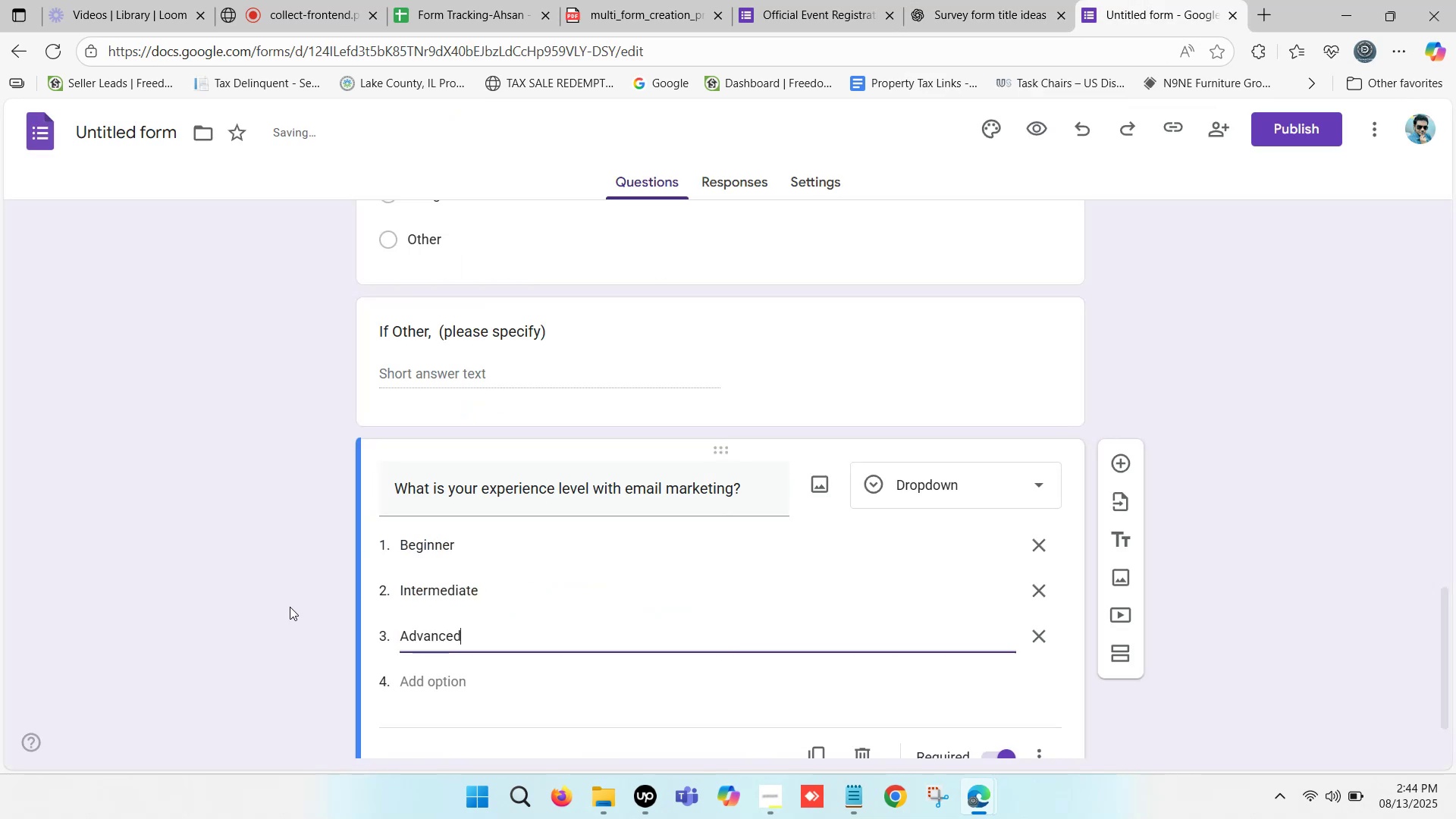 
left_click([189, 604])
 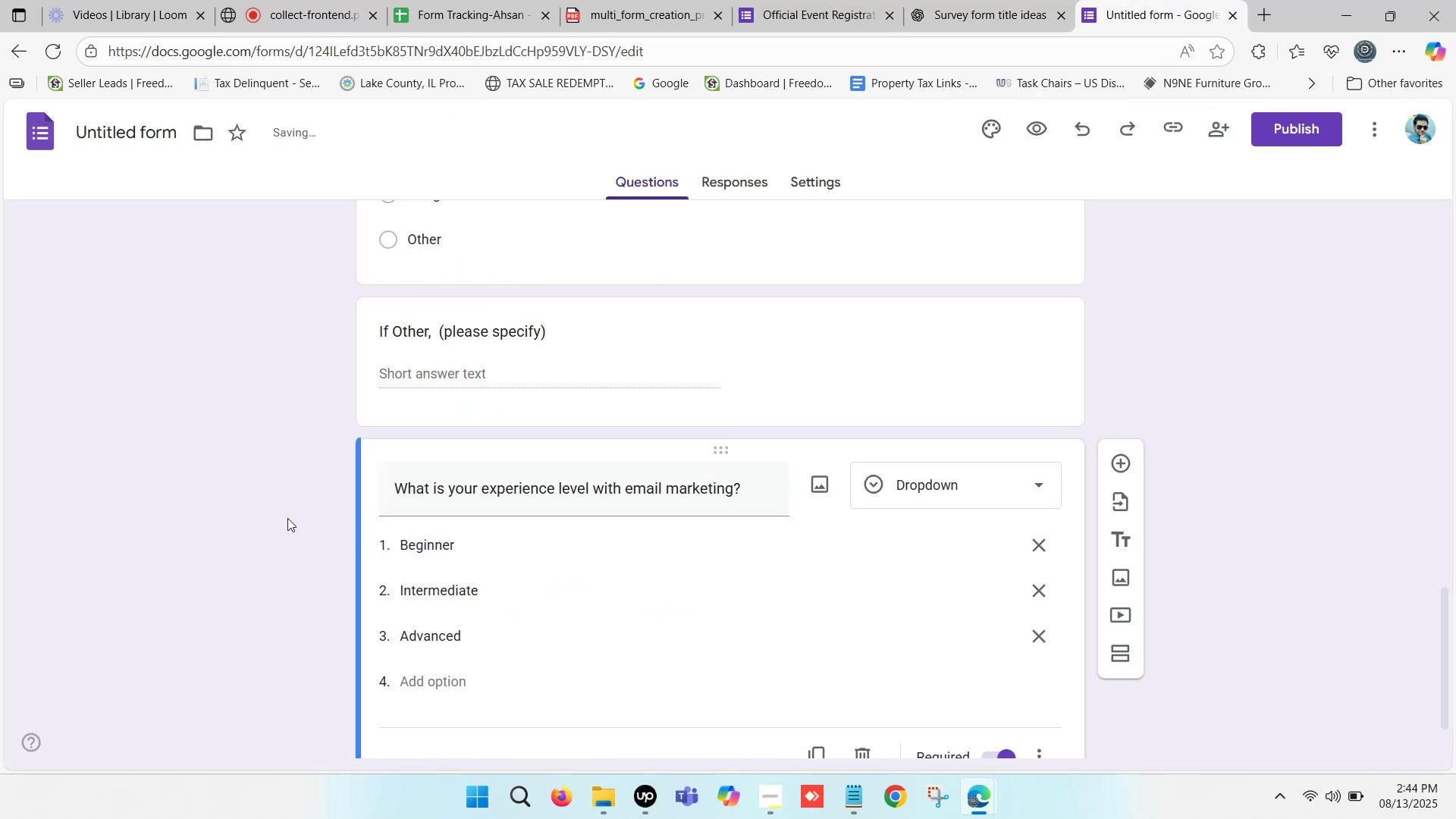 
scroll: coordinate [317, 500], scroll_direction: down, amount: 3.0
 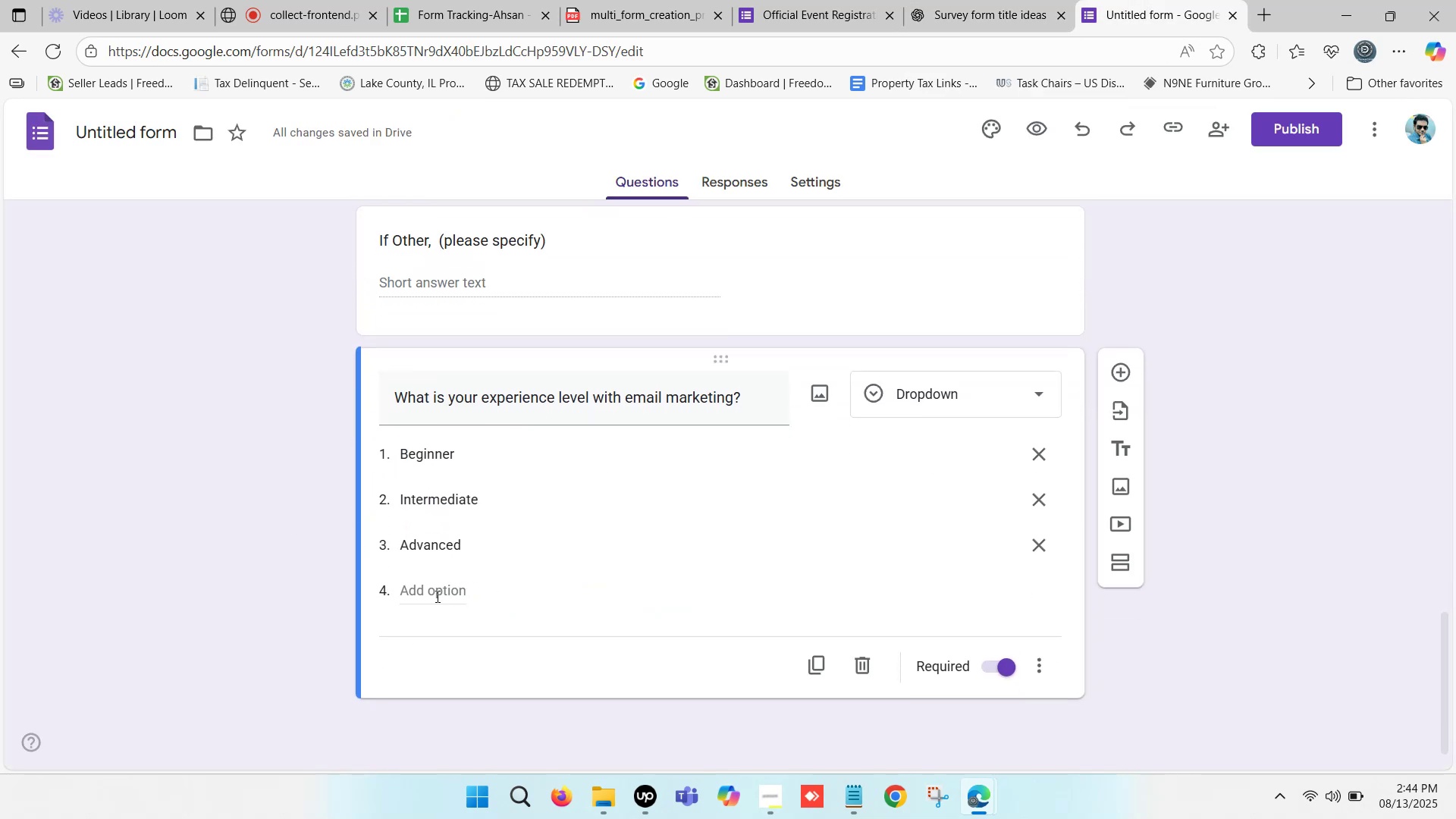 
left_click([293, 576])
 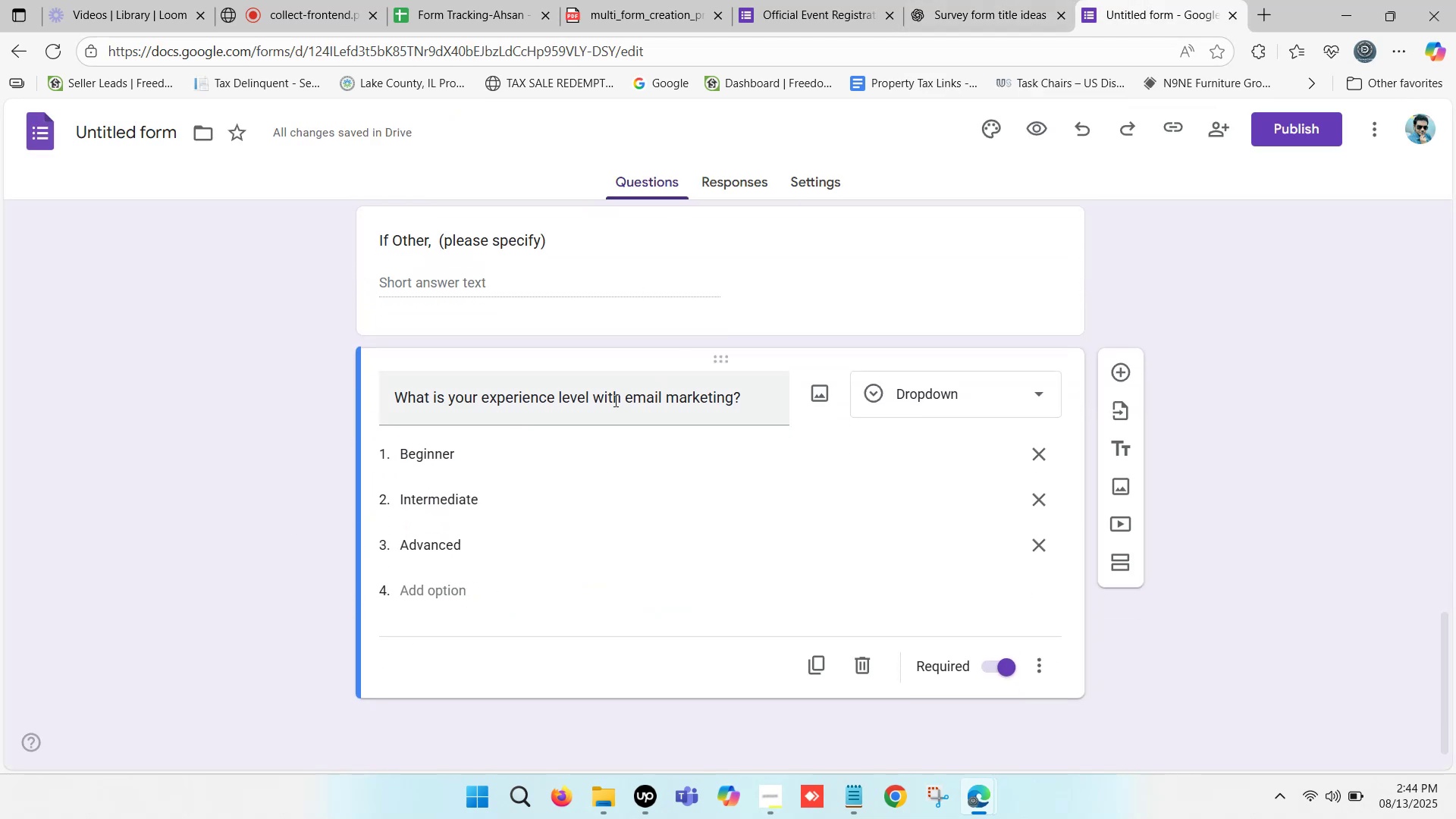 
left_click([610, 401])
 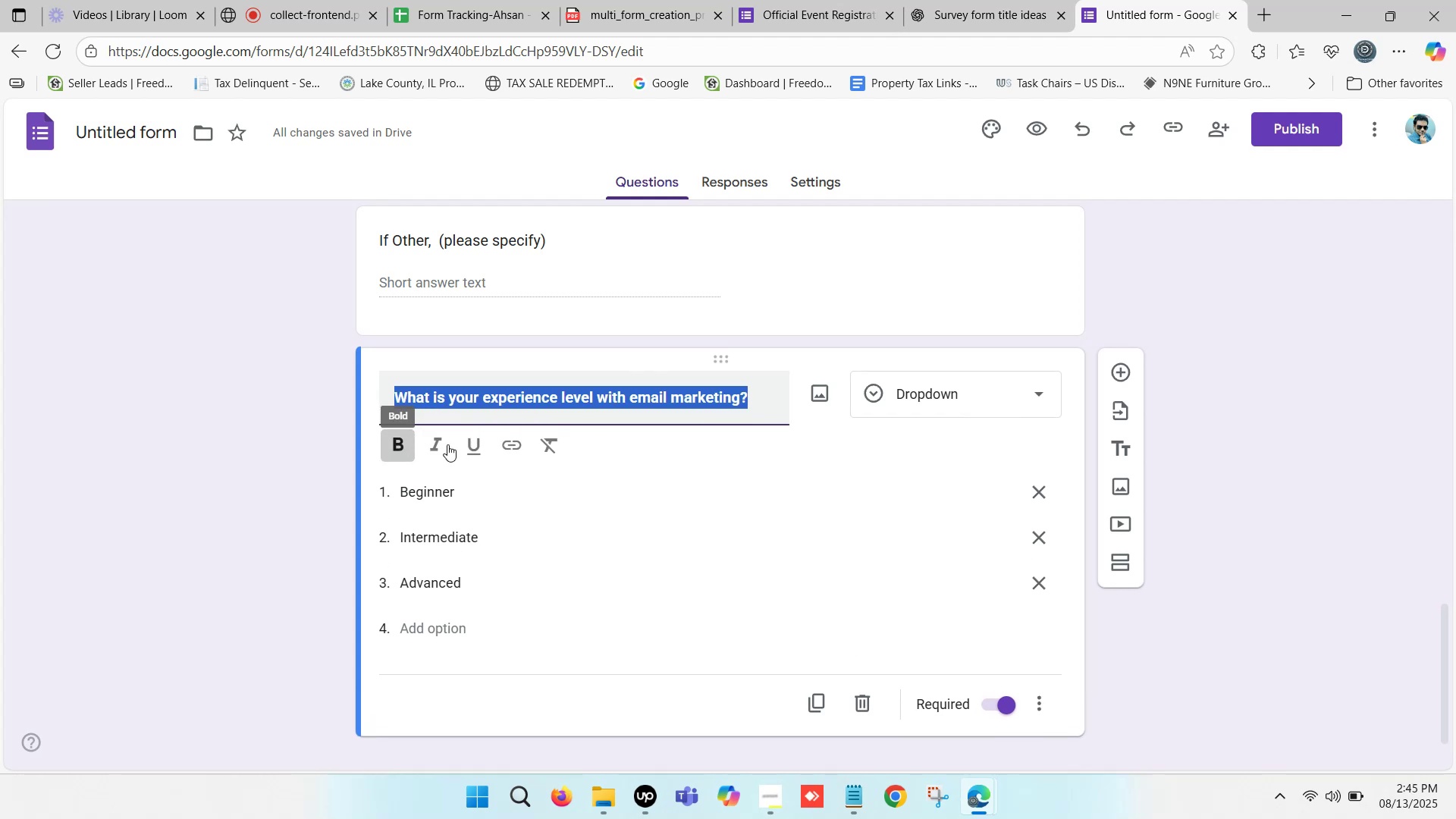 
left_click([224, 482])
 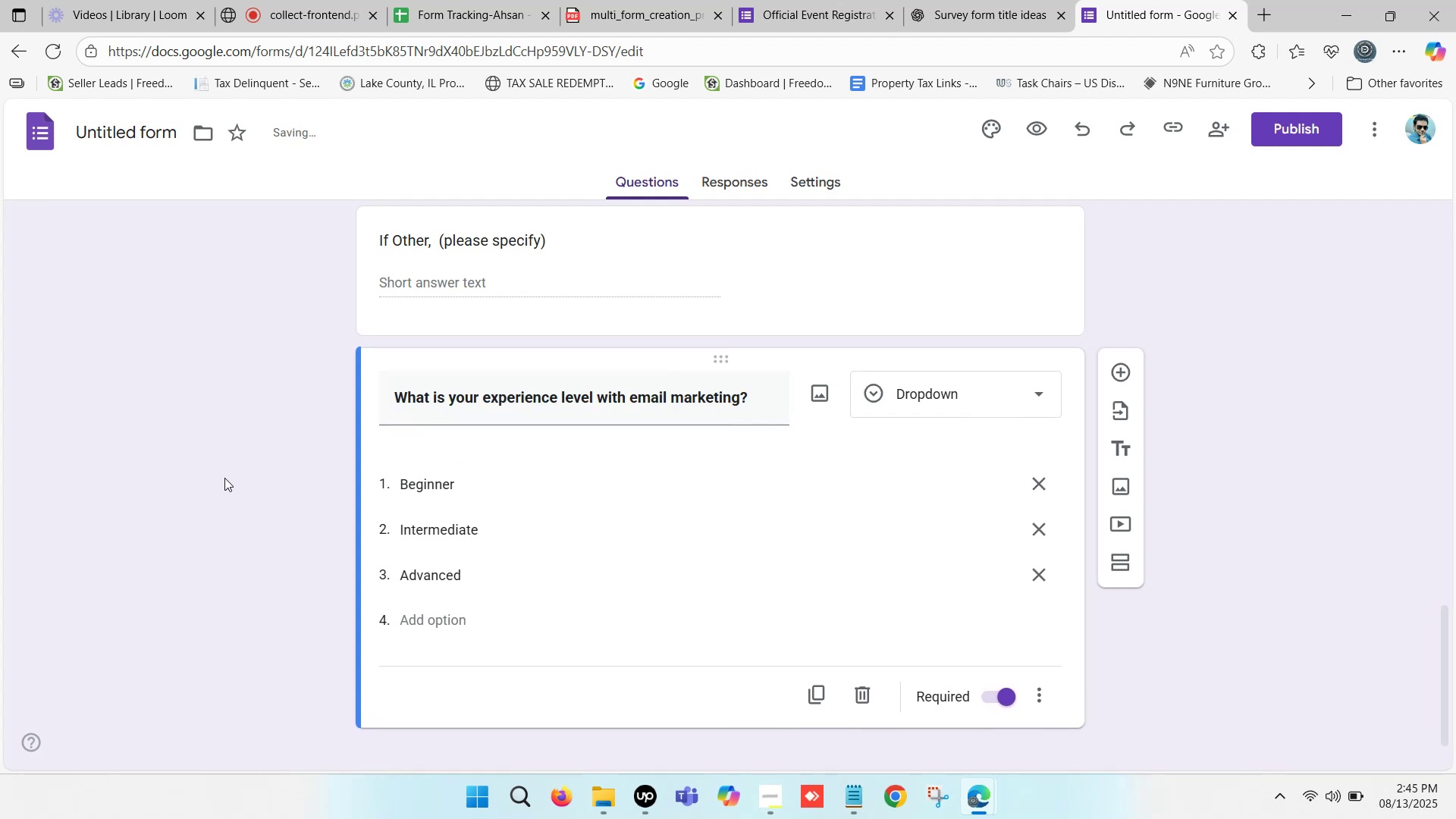 
scroll: coordinate [310, 402], scroll_direction: down, amount: 5.0
 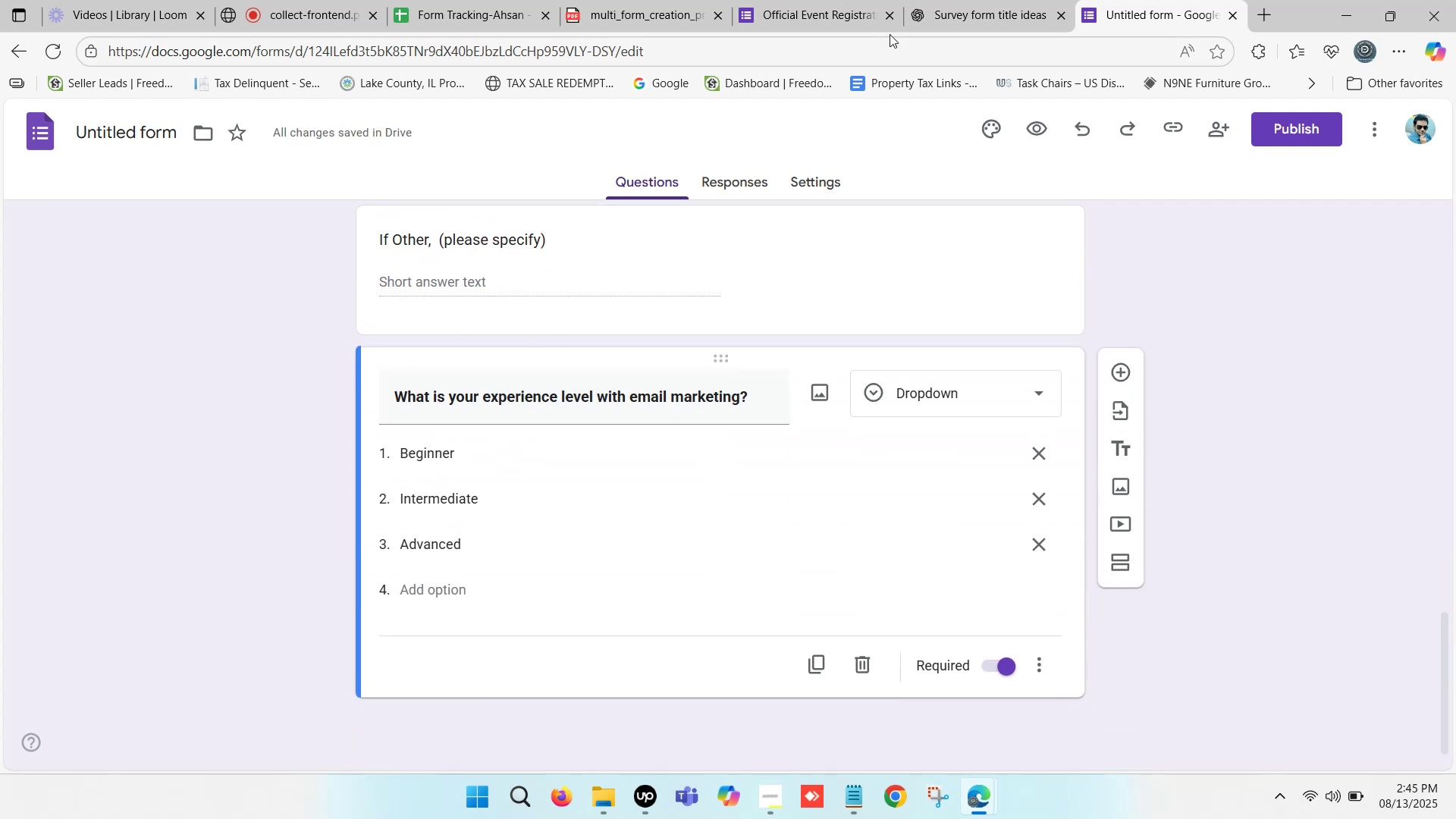 
left_click([955, 0])
 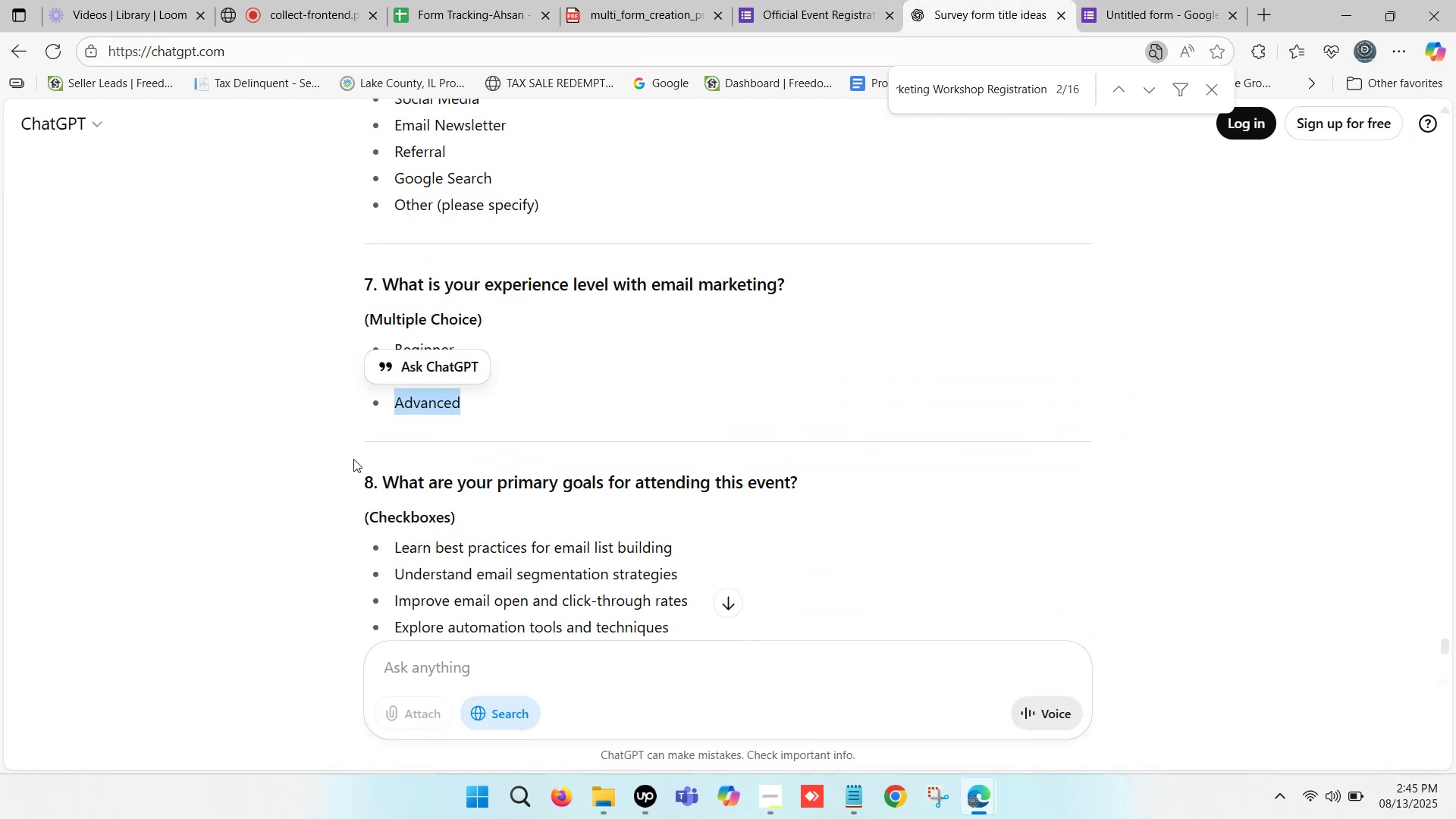 
scroll: coordinate [318, 504], scroll_direction: down, amount: 1.0
 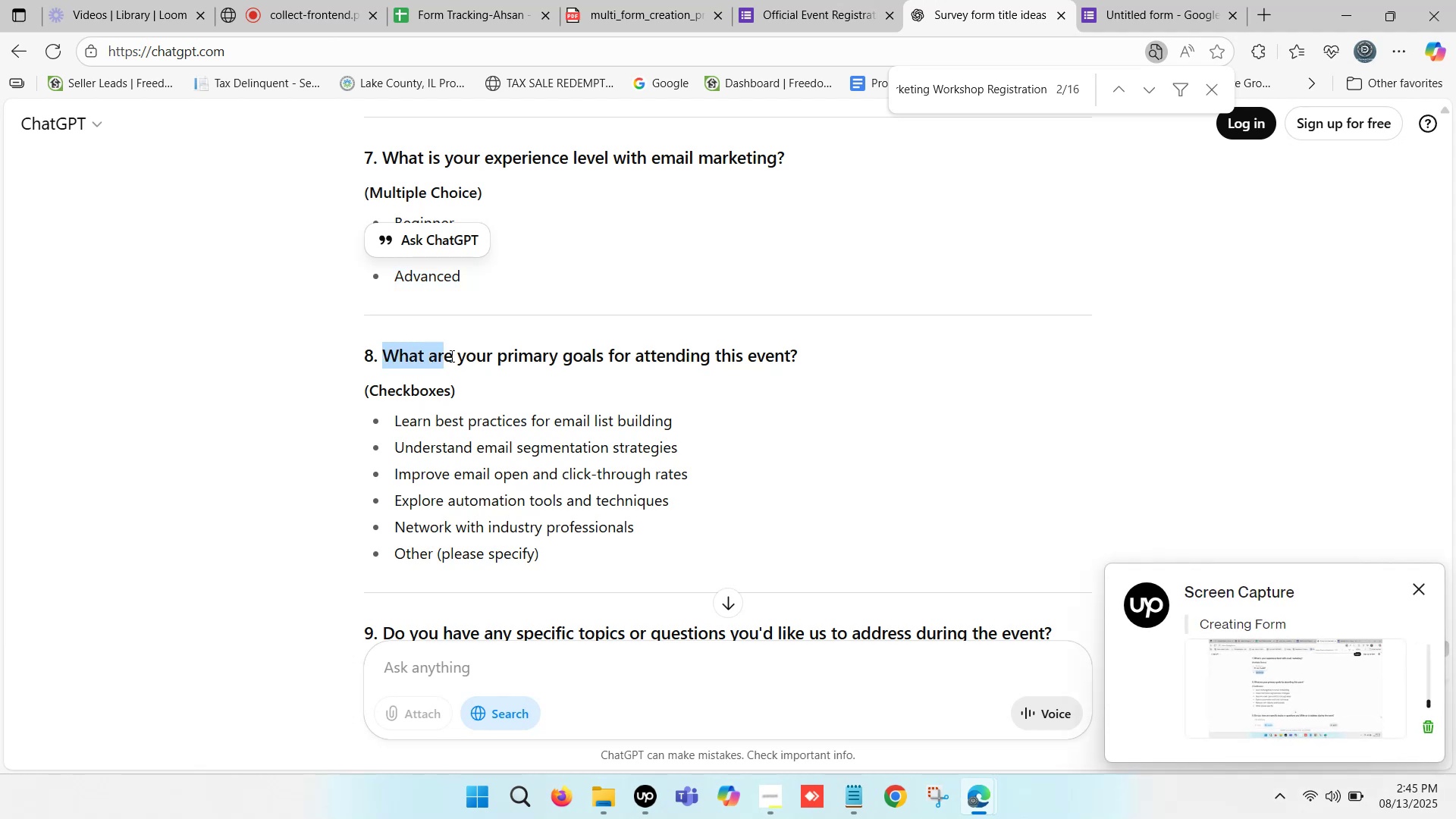 
wait(7.82)
 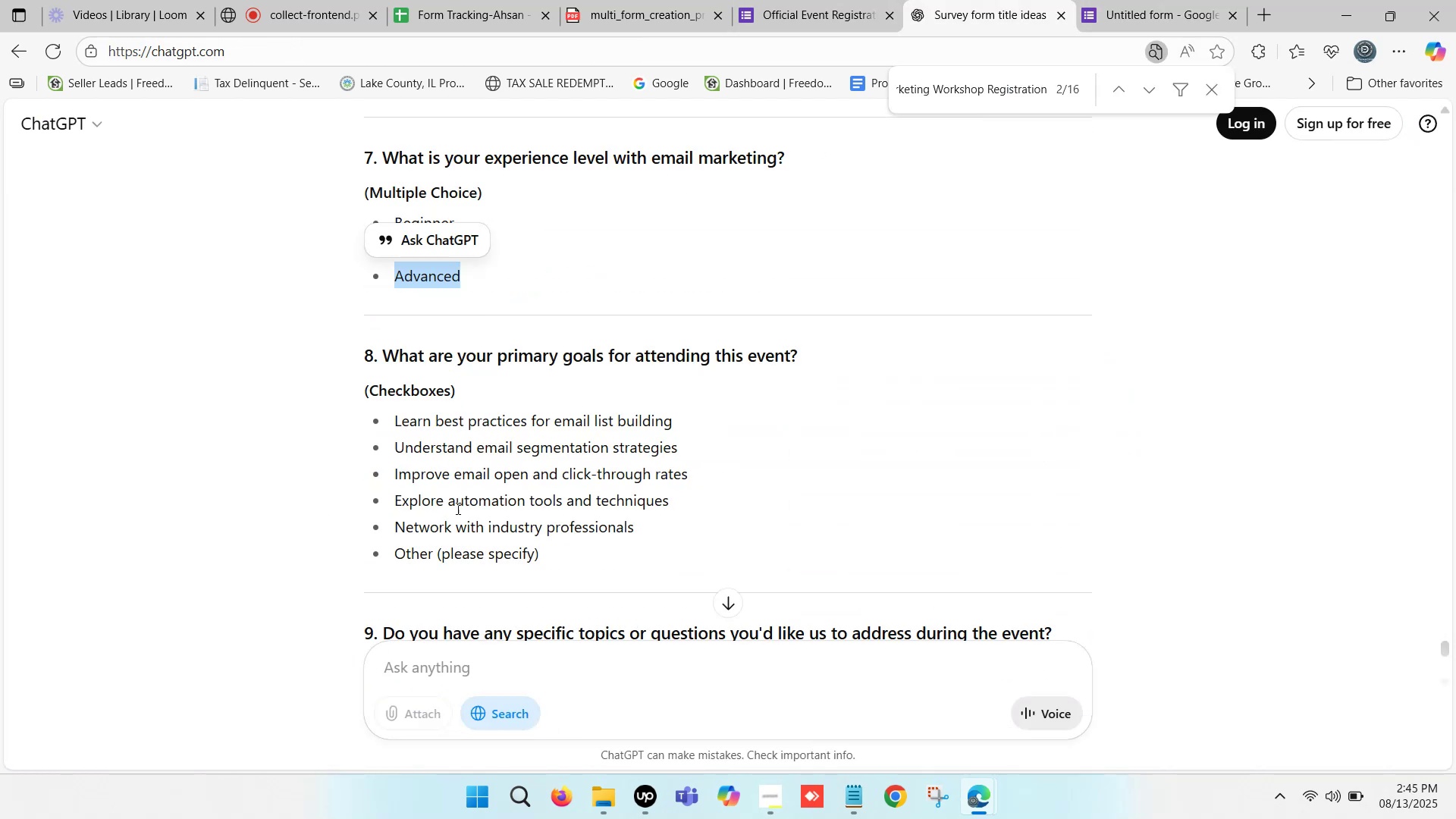 
key(Control+C)
 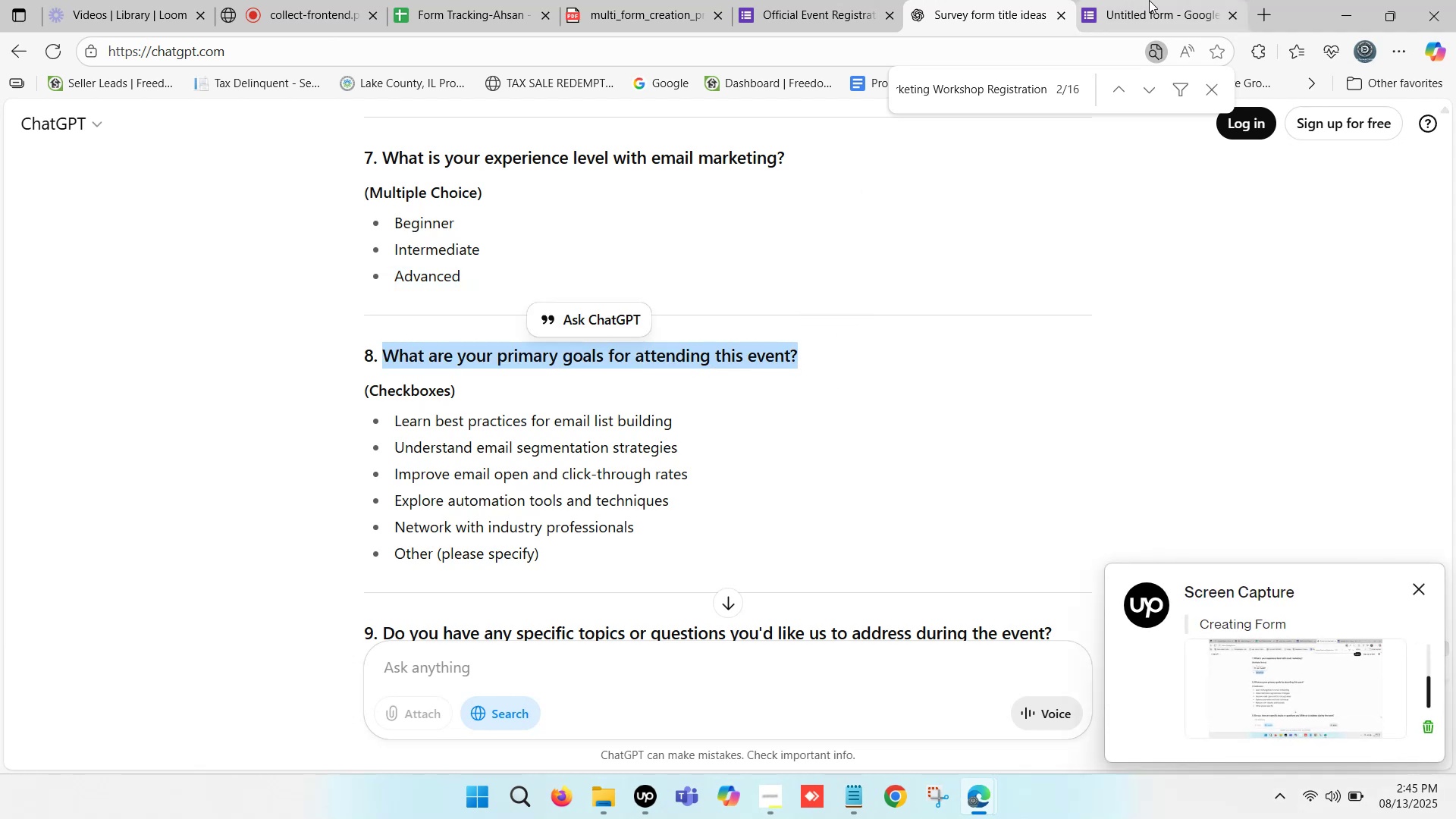 
left_click([1149, 0])
 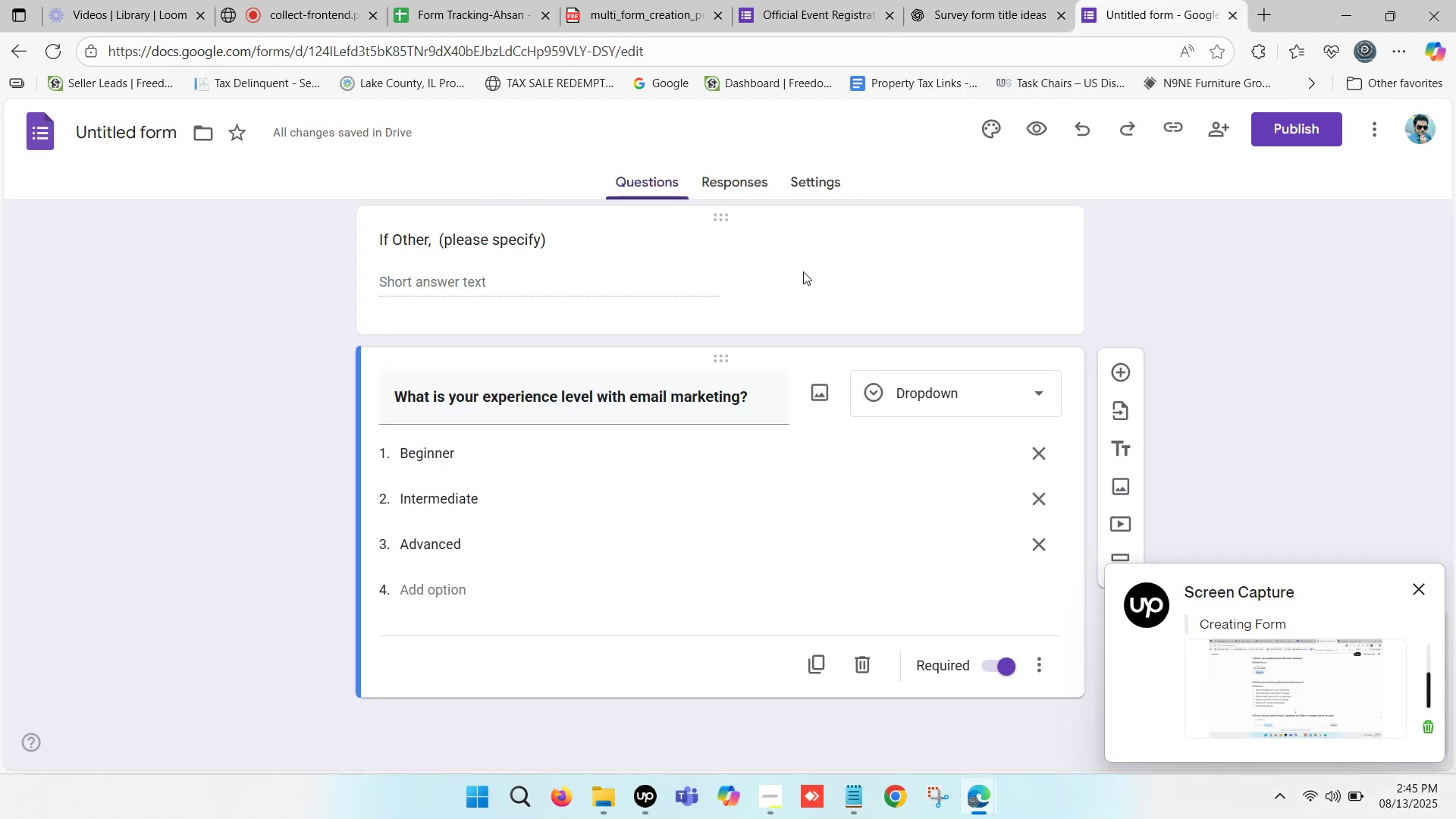 
scroll: coordinate [771, 356], scroll_direction: down, amount: 2.0
 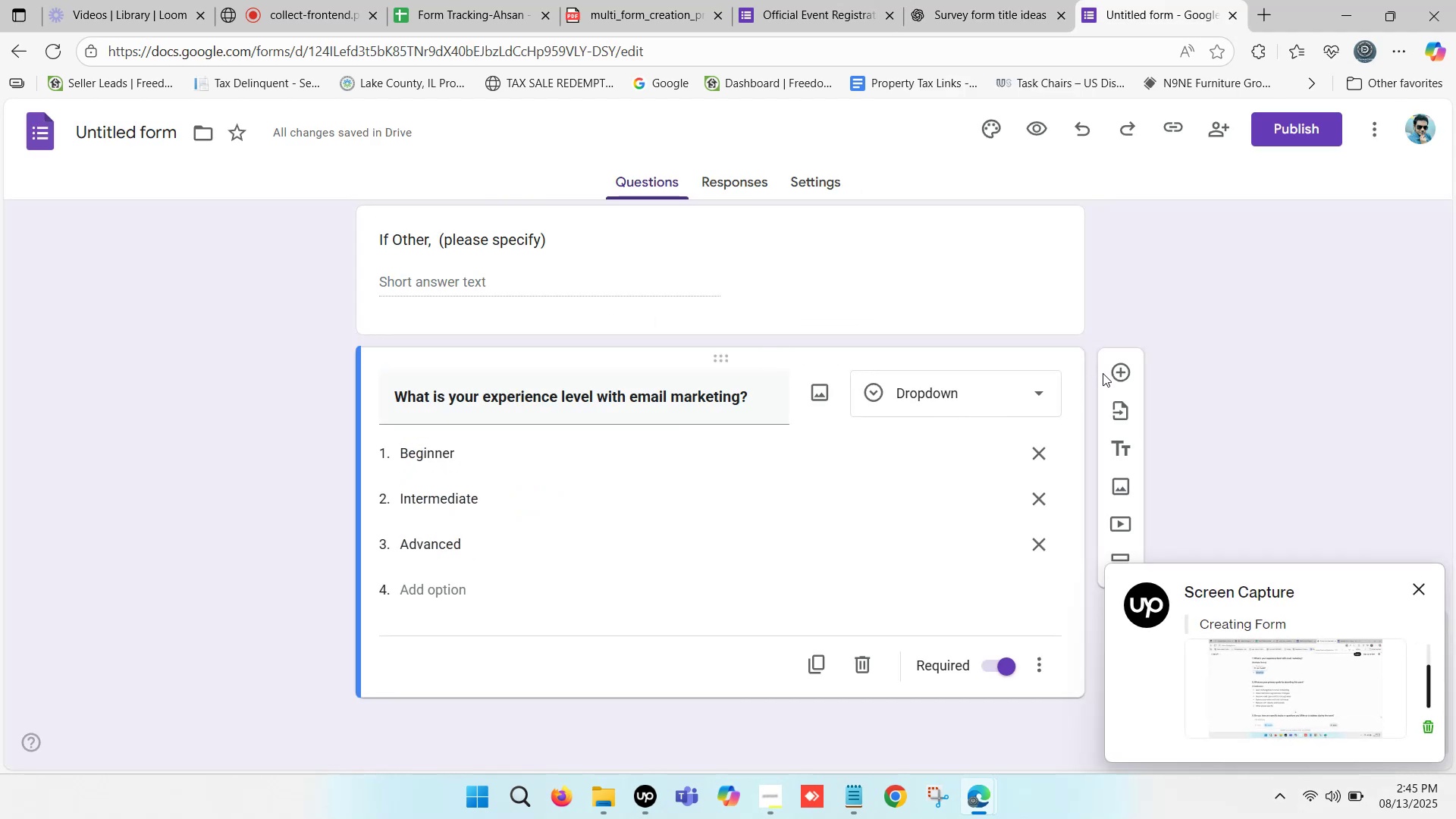 
left_click([1125, 370])
 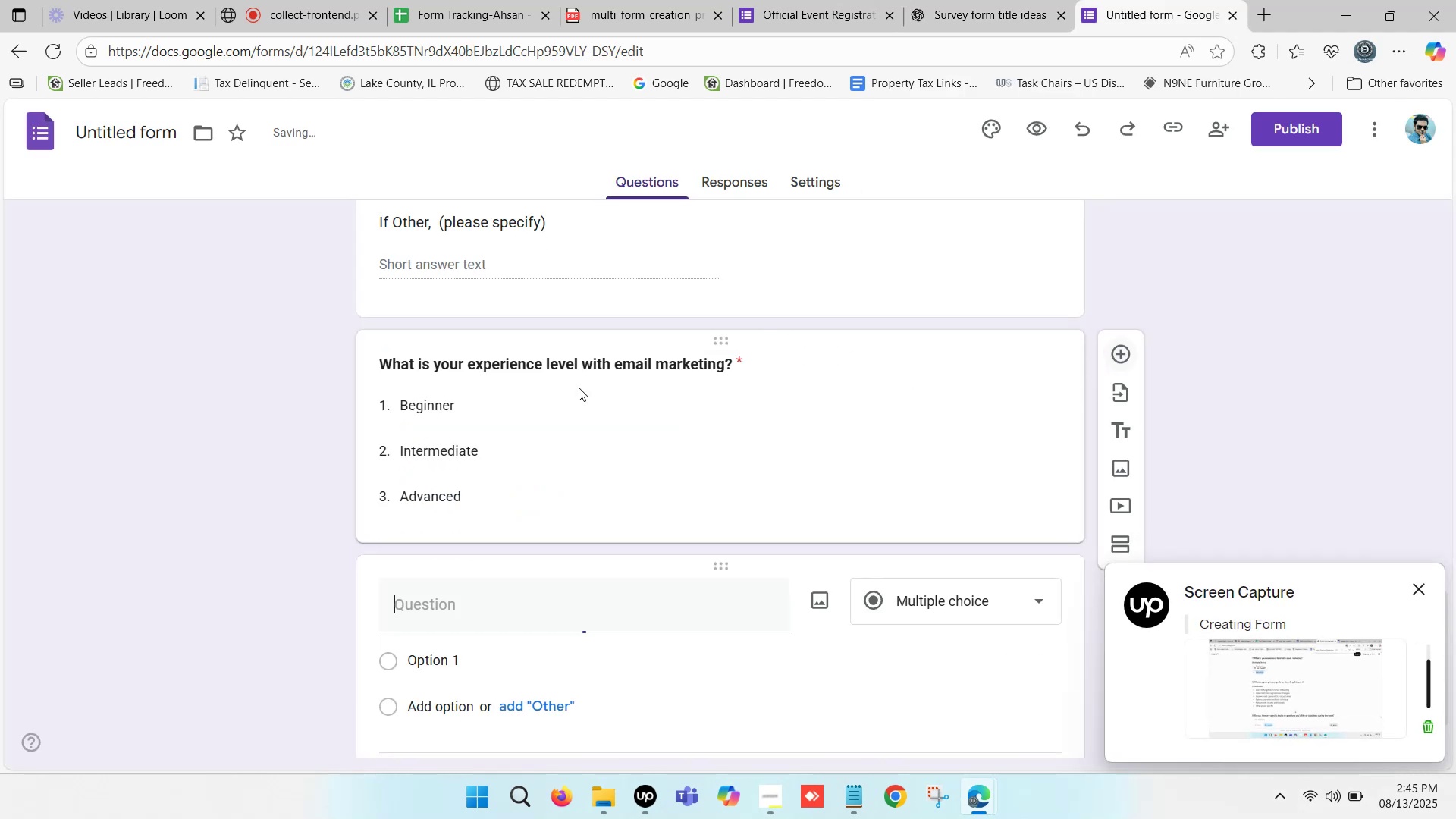 
scroll: coordinate [533, 435], scroll_direction: down, amount: 3.0
 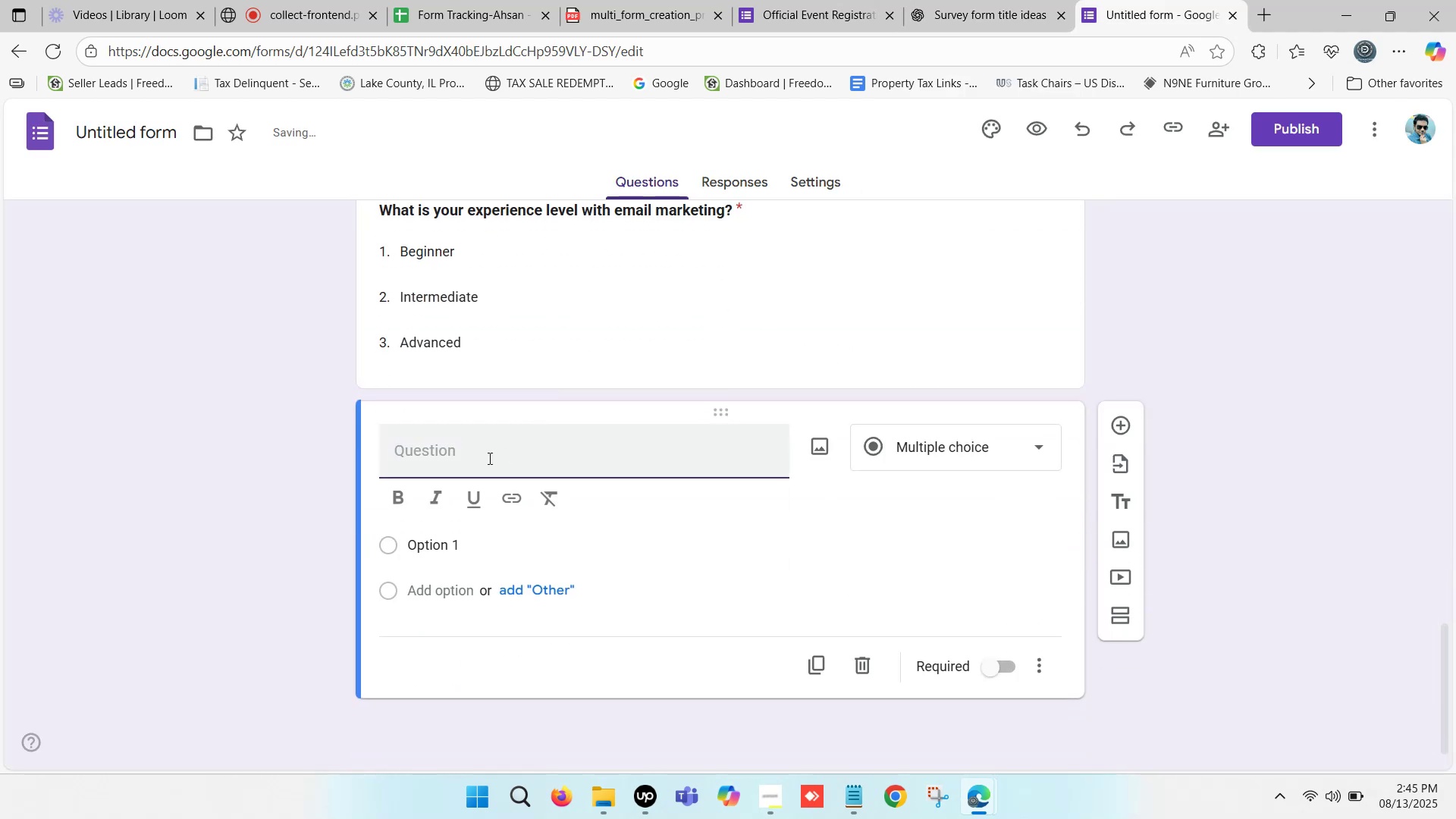 
key(Control+ControlLeft)
 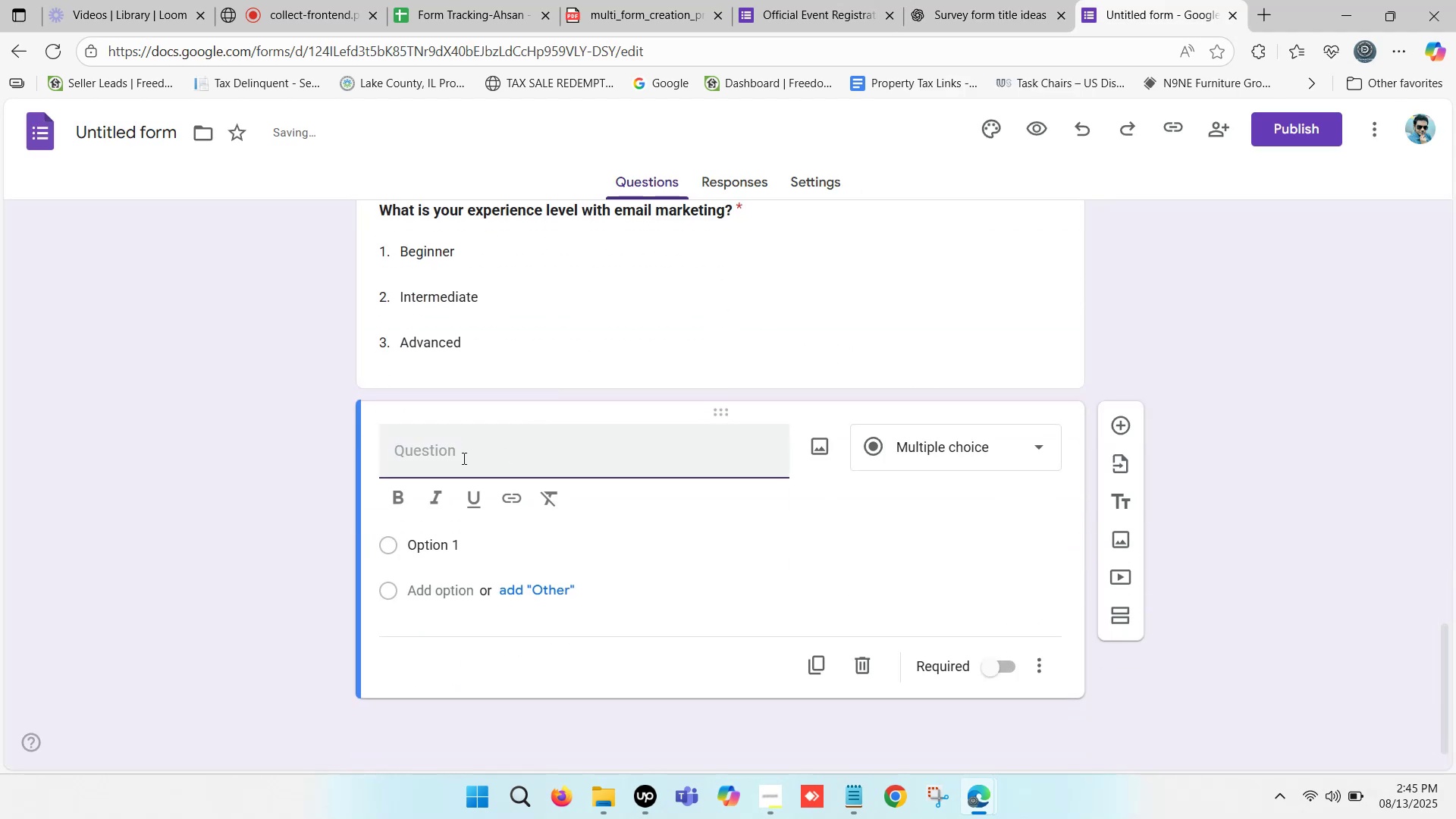 
left_click([463, 458])
 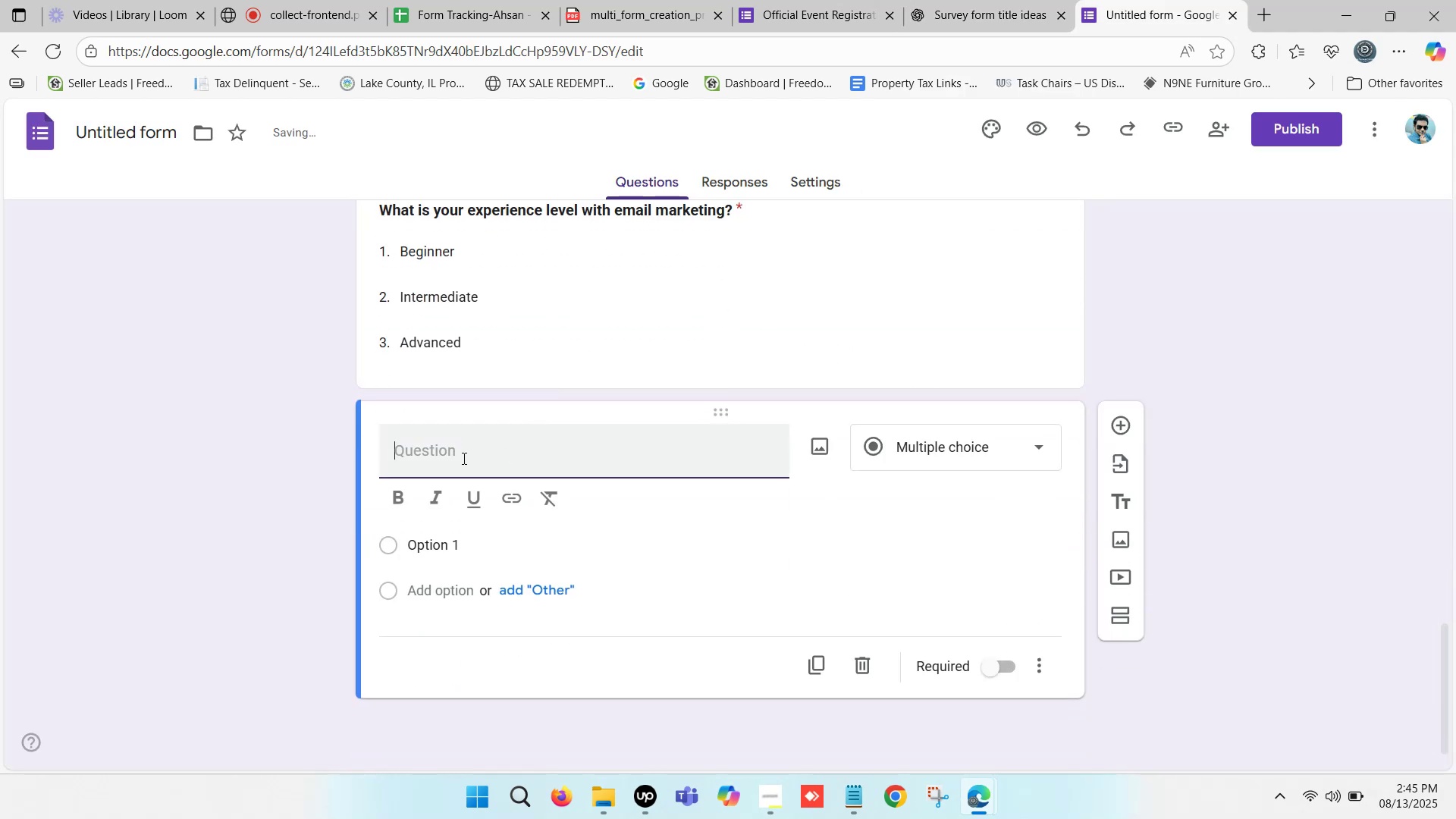 
key(Control+V)
 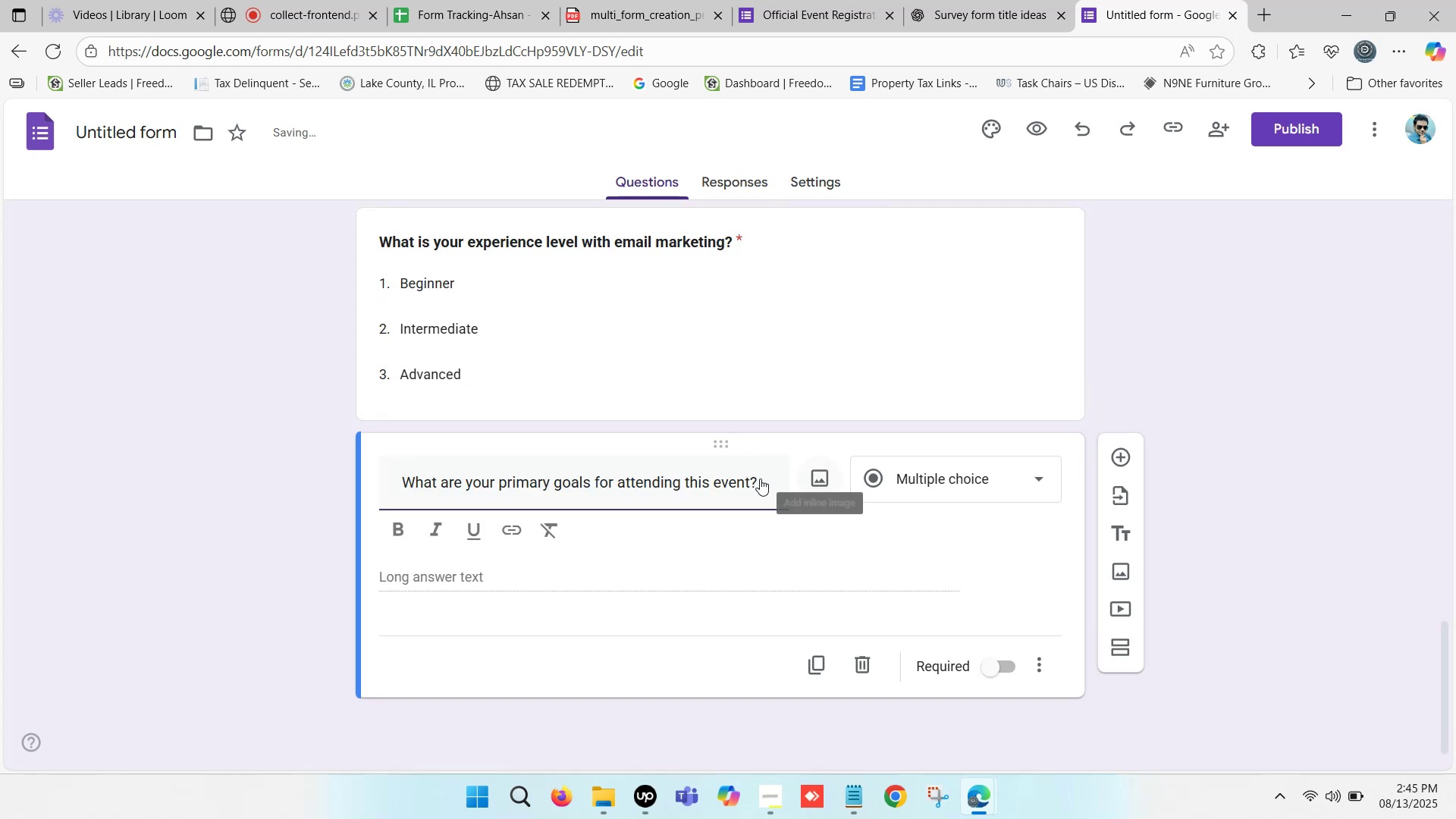 
left_click([689, 475])
 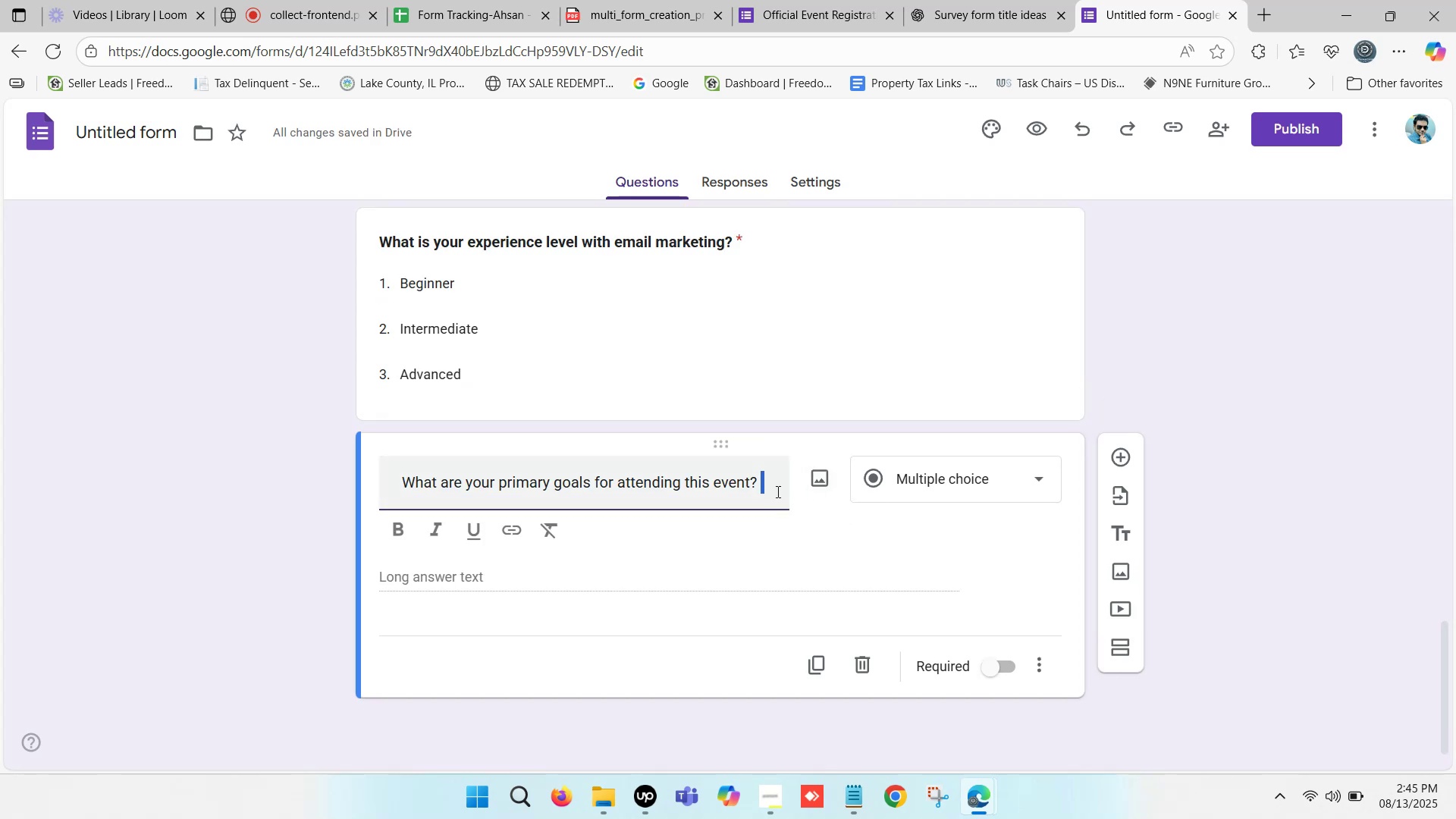 
key(Backspace)
 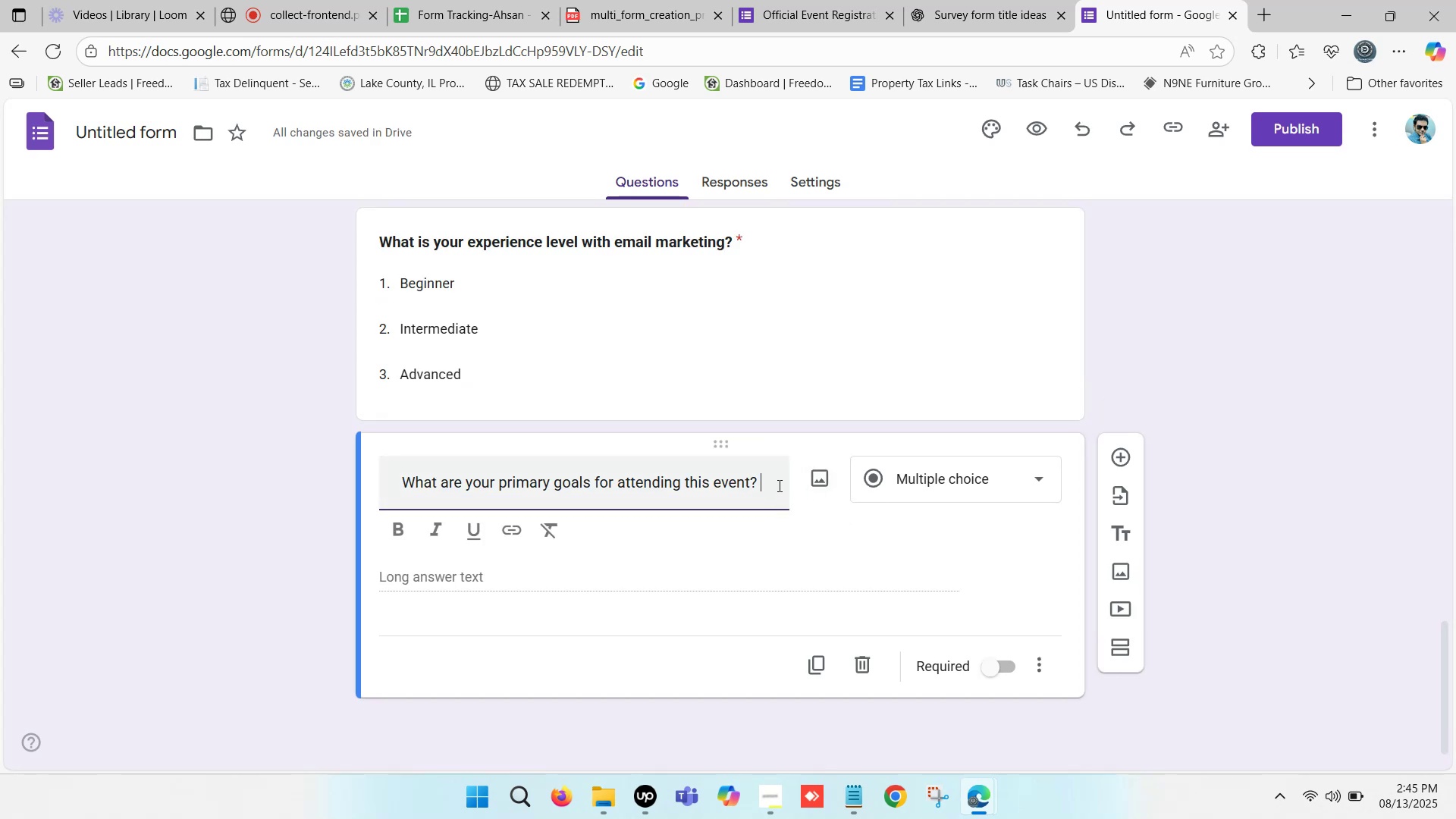 
key(Backspace)
 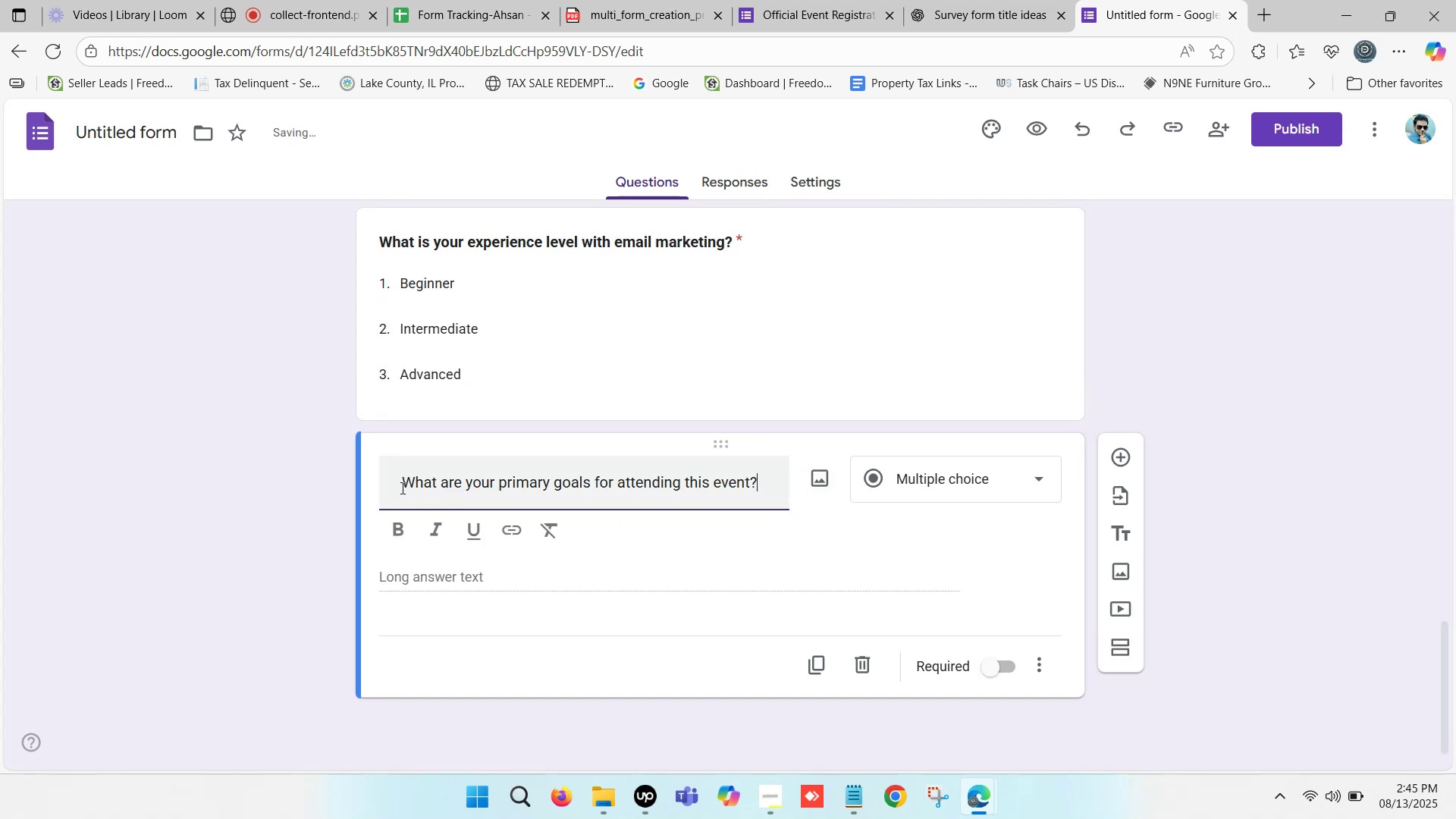 
key(Backspace)
 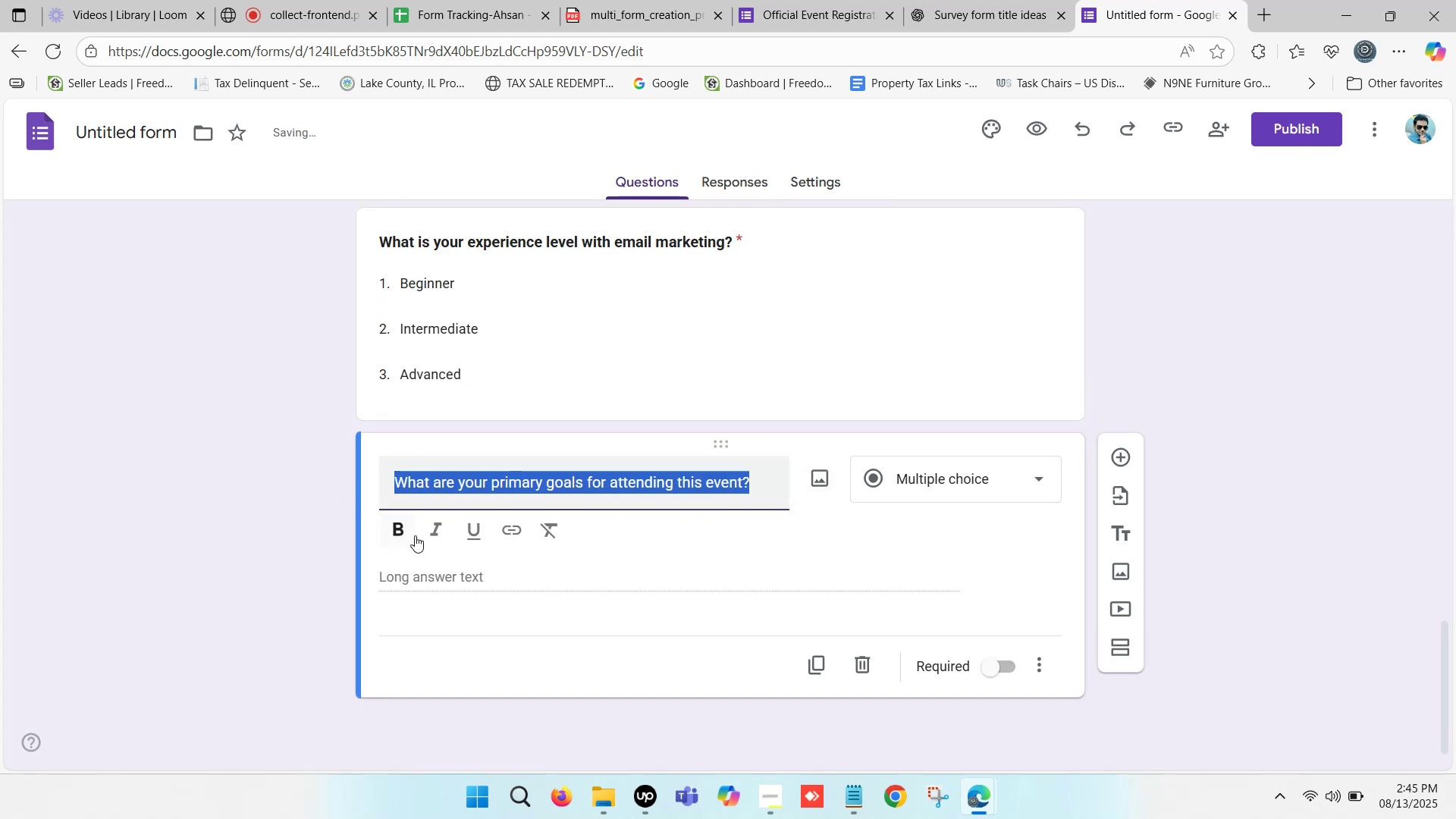 
scroll: coordinate [660, 456], scroll_direction: down, amount: 5.0
 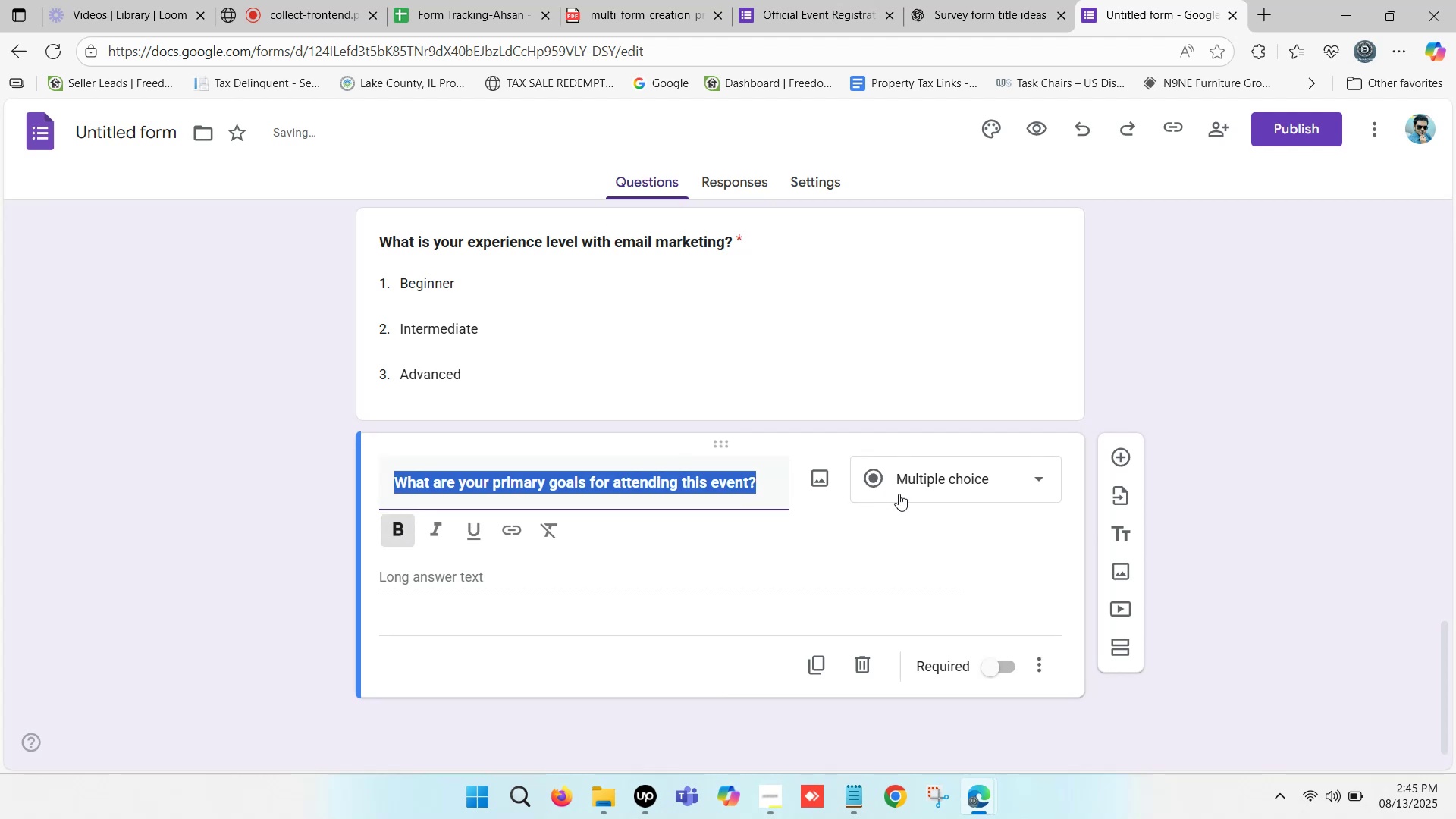 
left_click([919, 483])
 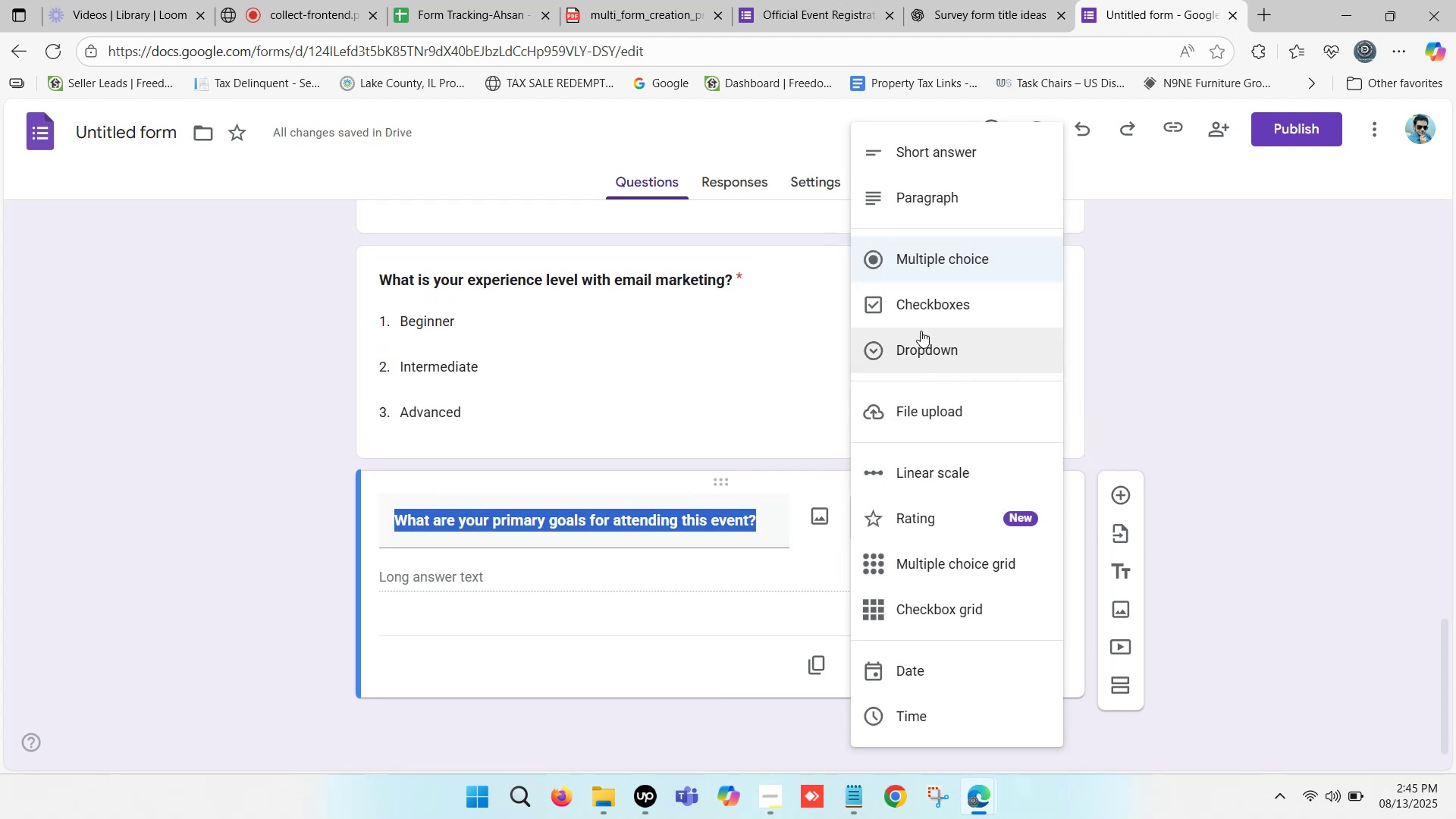 
left_click([931, 307])
 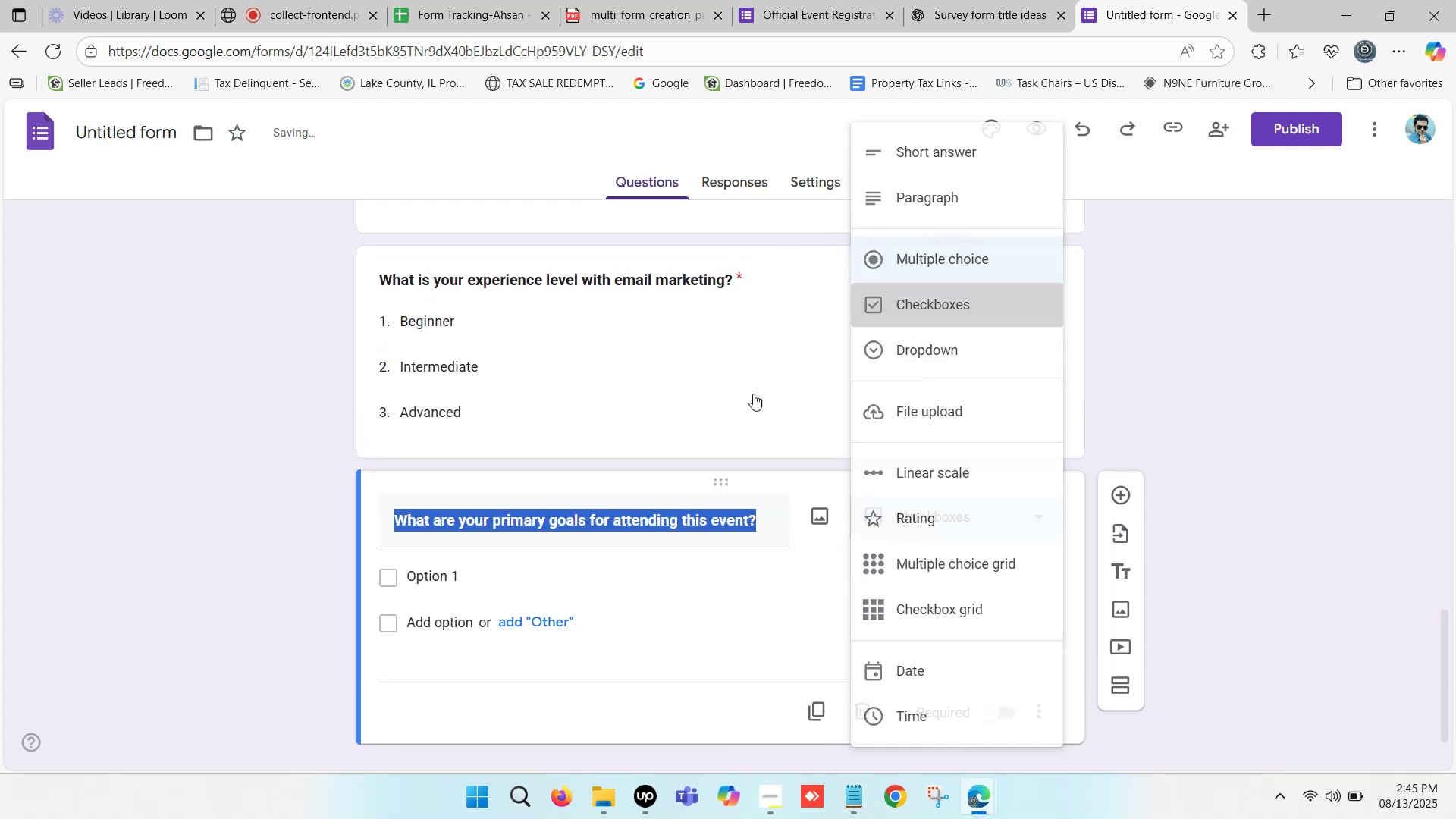 
scroll: coordinate [631, 436], scroll_direction: down, amount: 3.0
 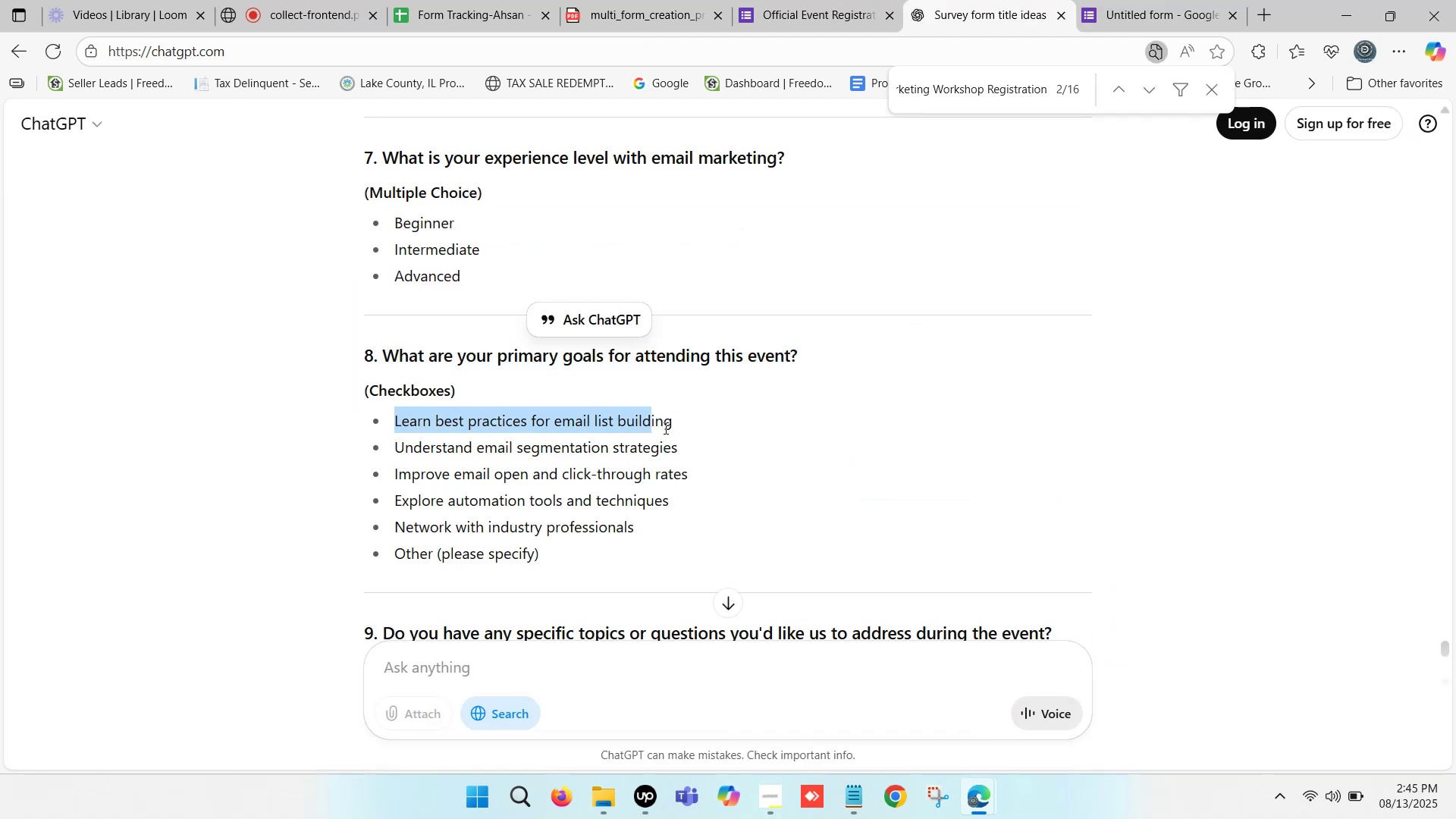 
key(Control+ControlLeft)
 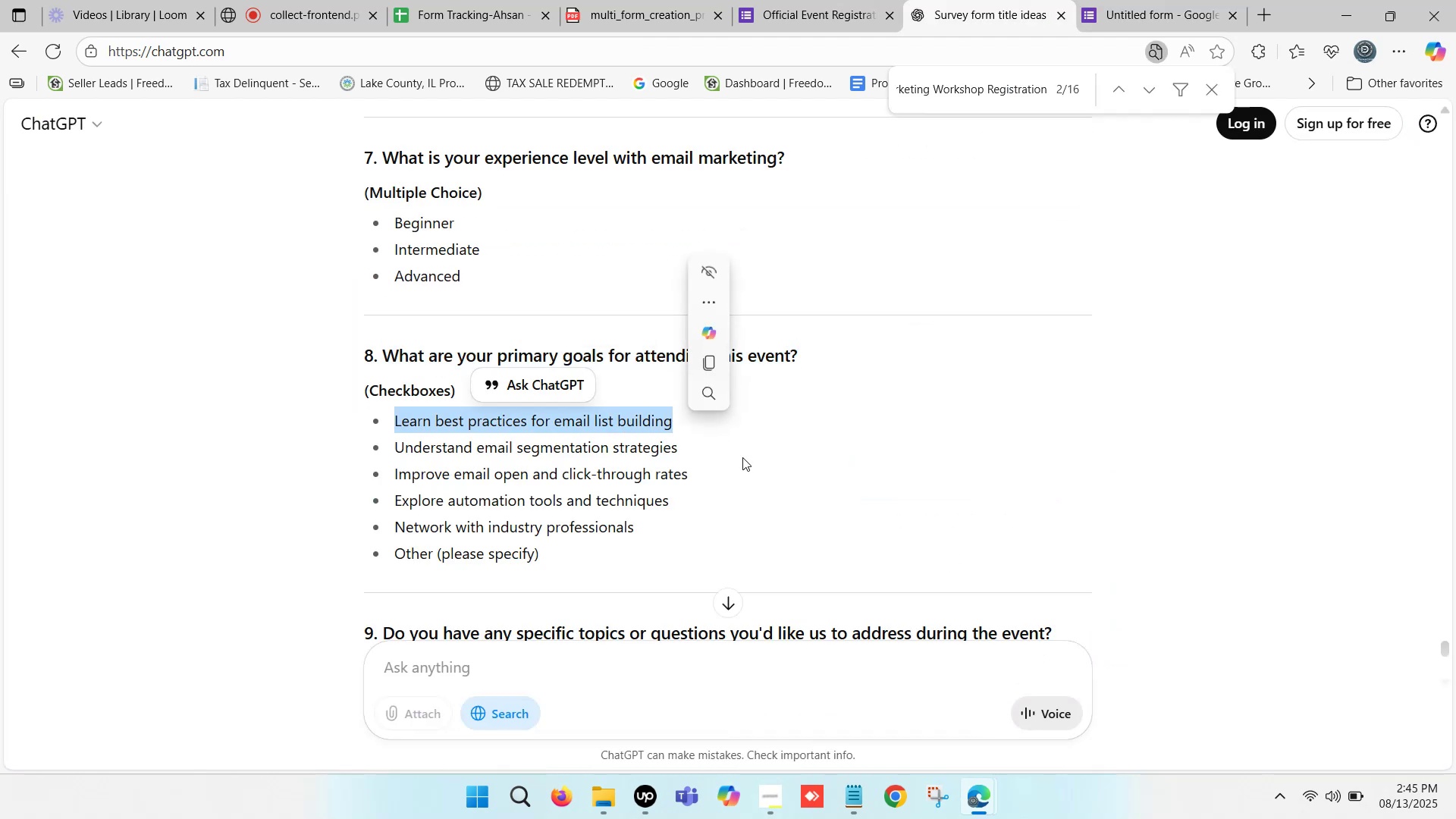 
key(Control+C)
 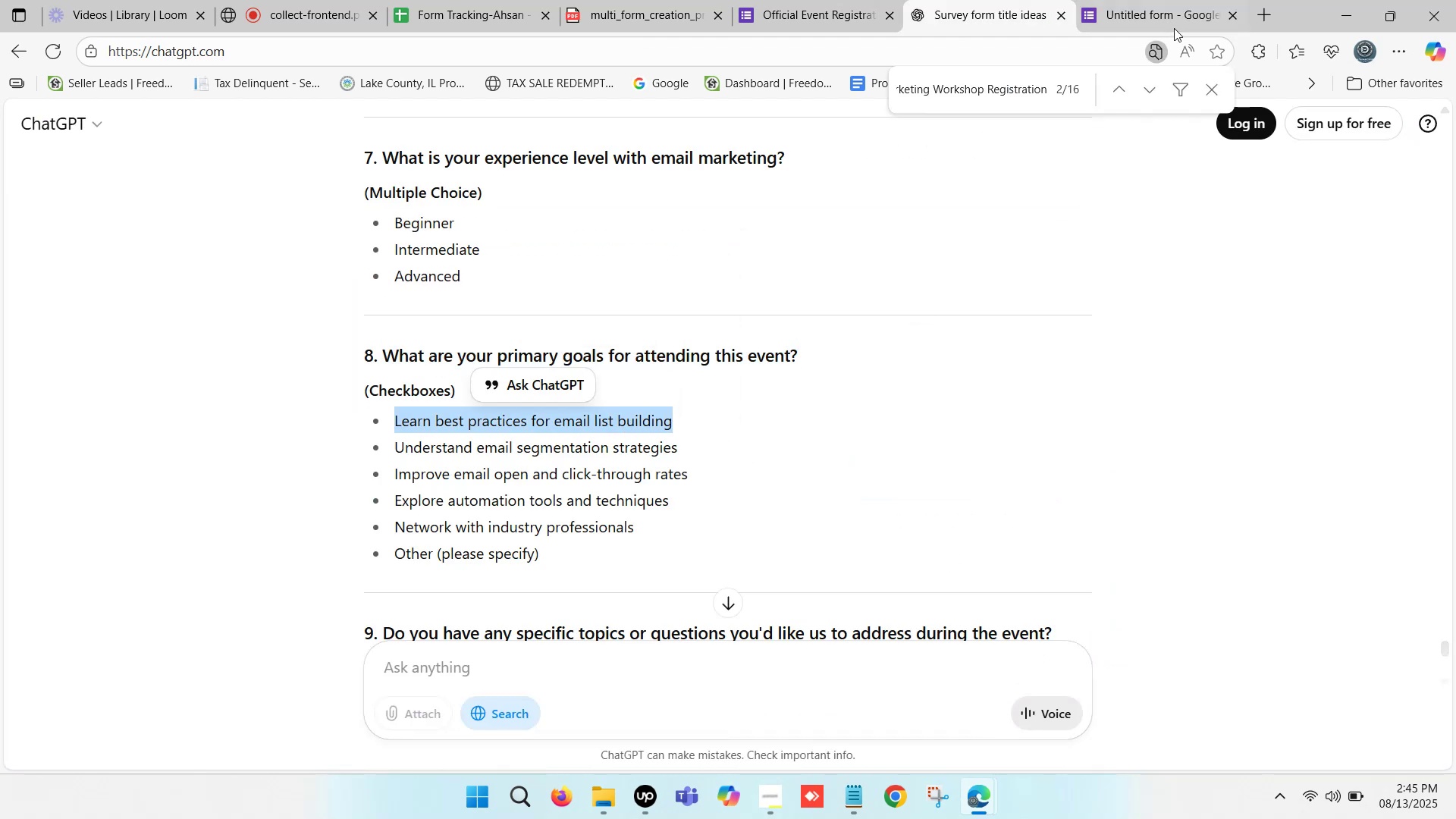 
left_click([1172, 4])
 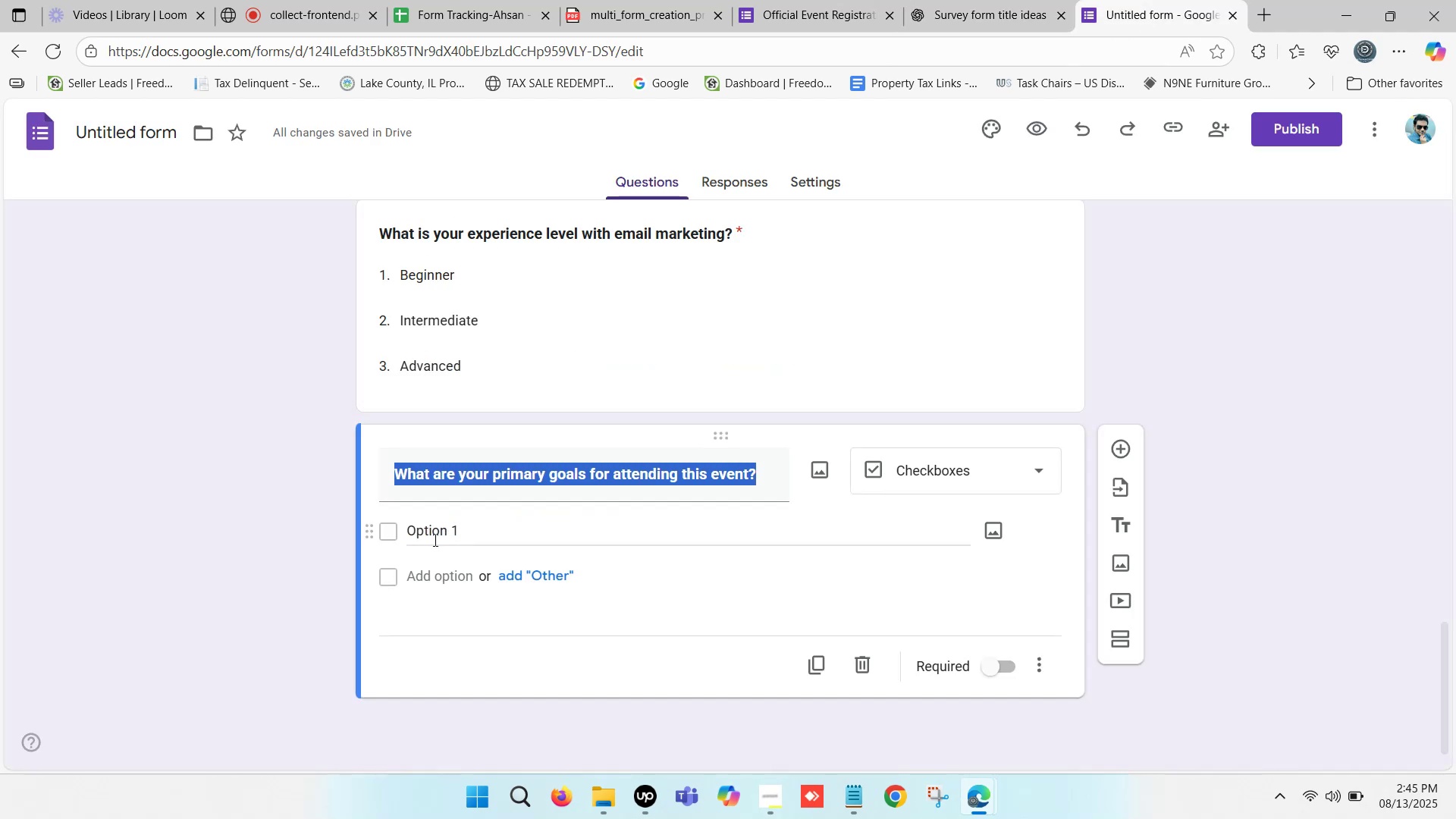 
left_click([431, 538])
 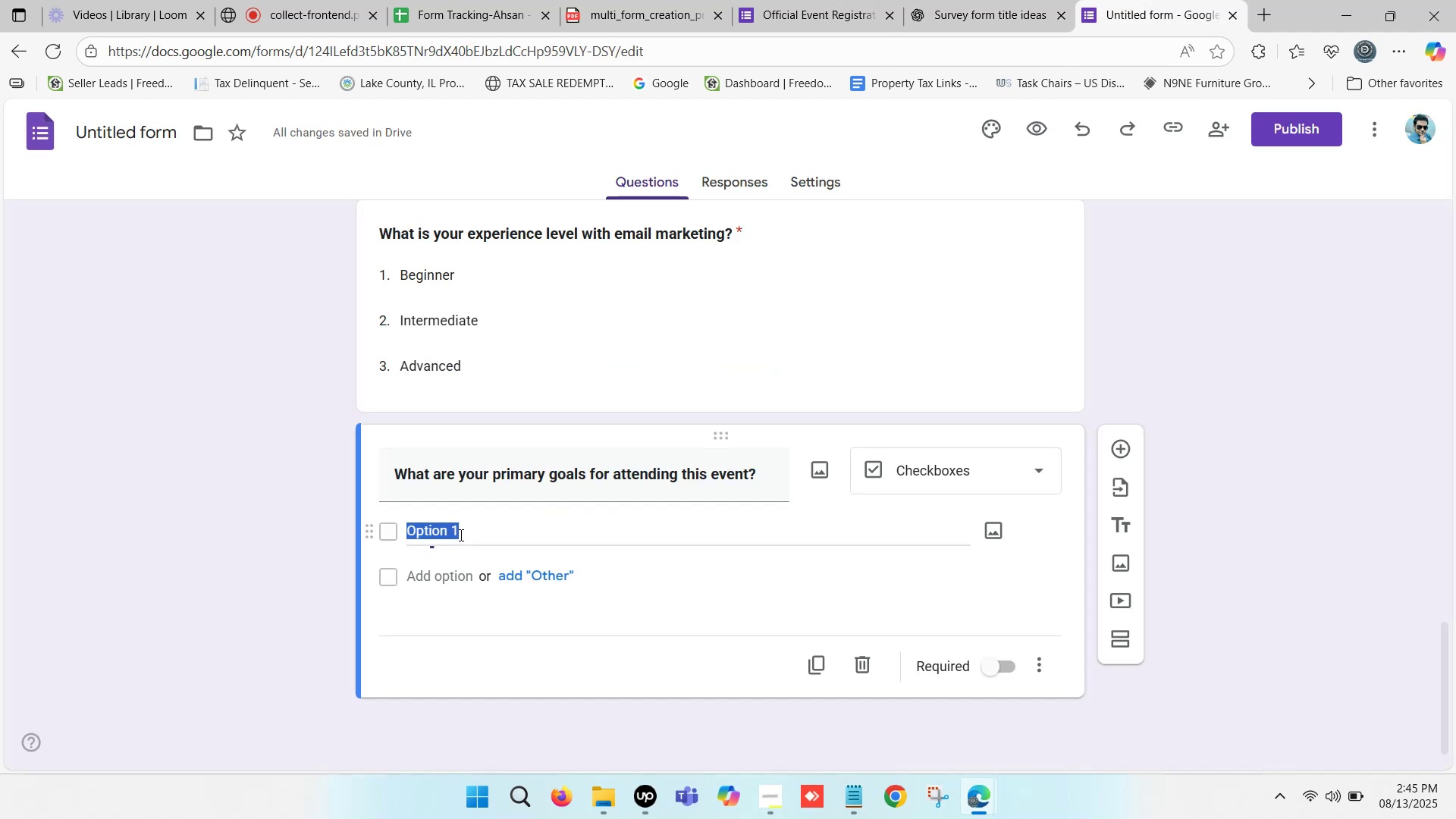 
key(Control+V)
 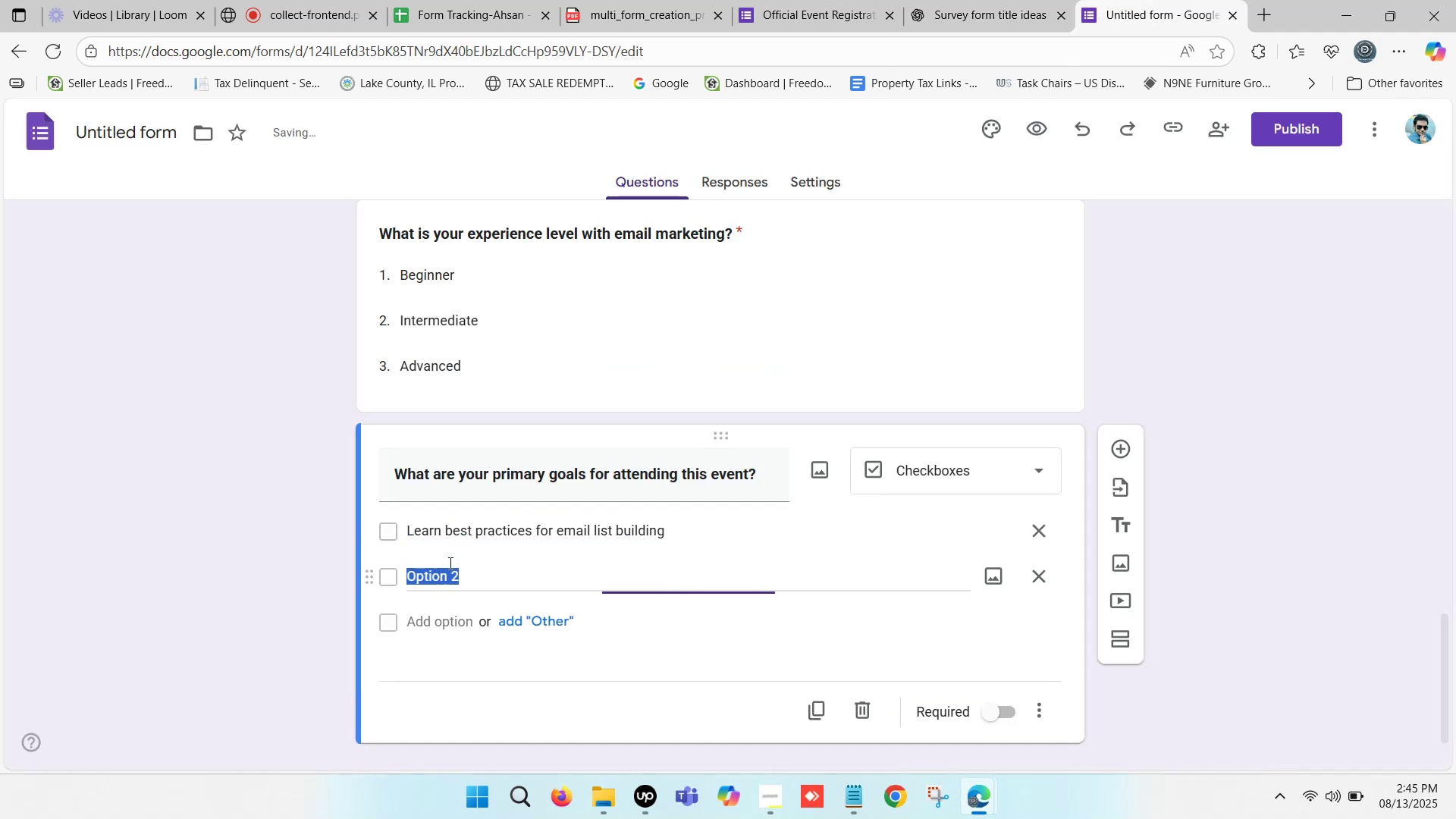 
left_click([999, 0])
 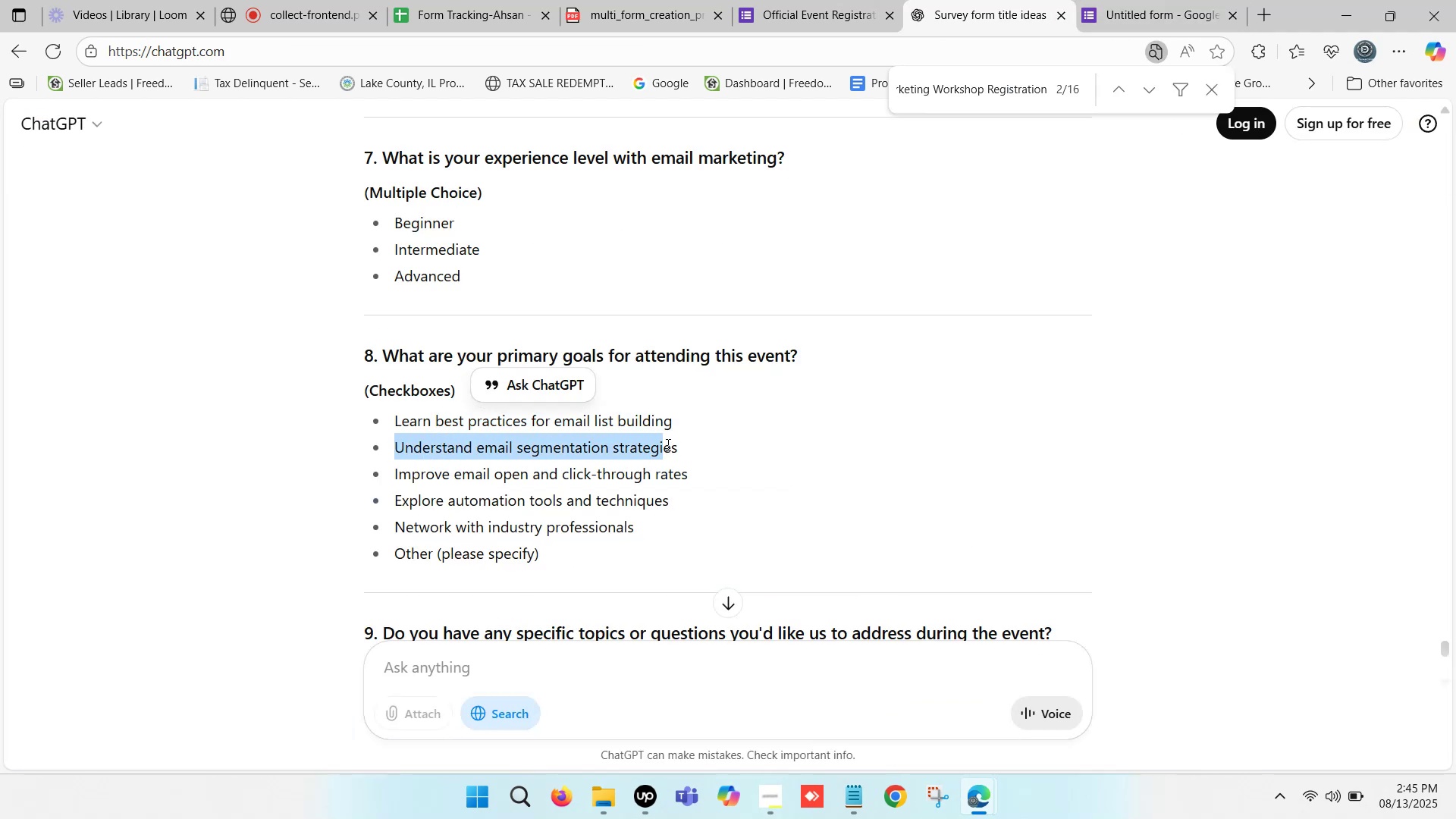 
wait(5.1)
 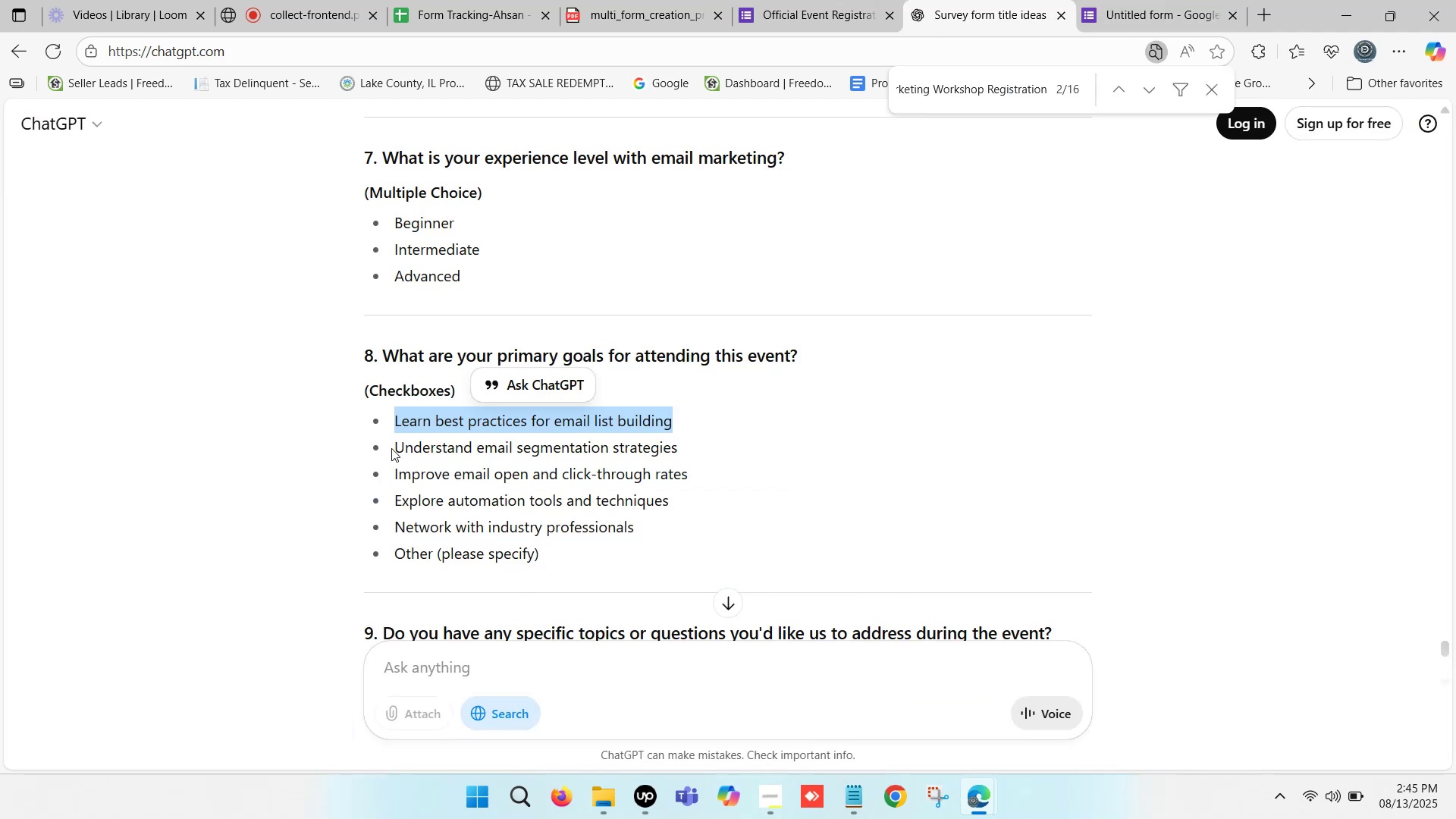 
key(Control+C)
 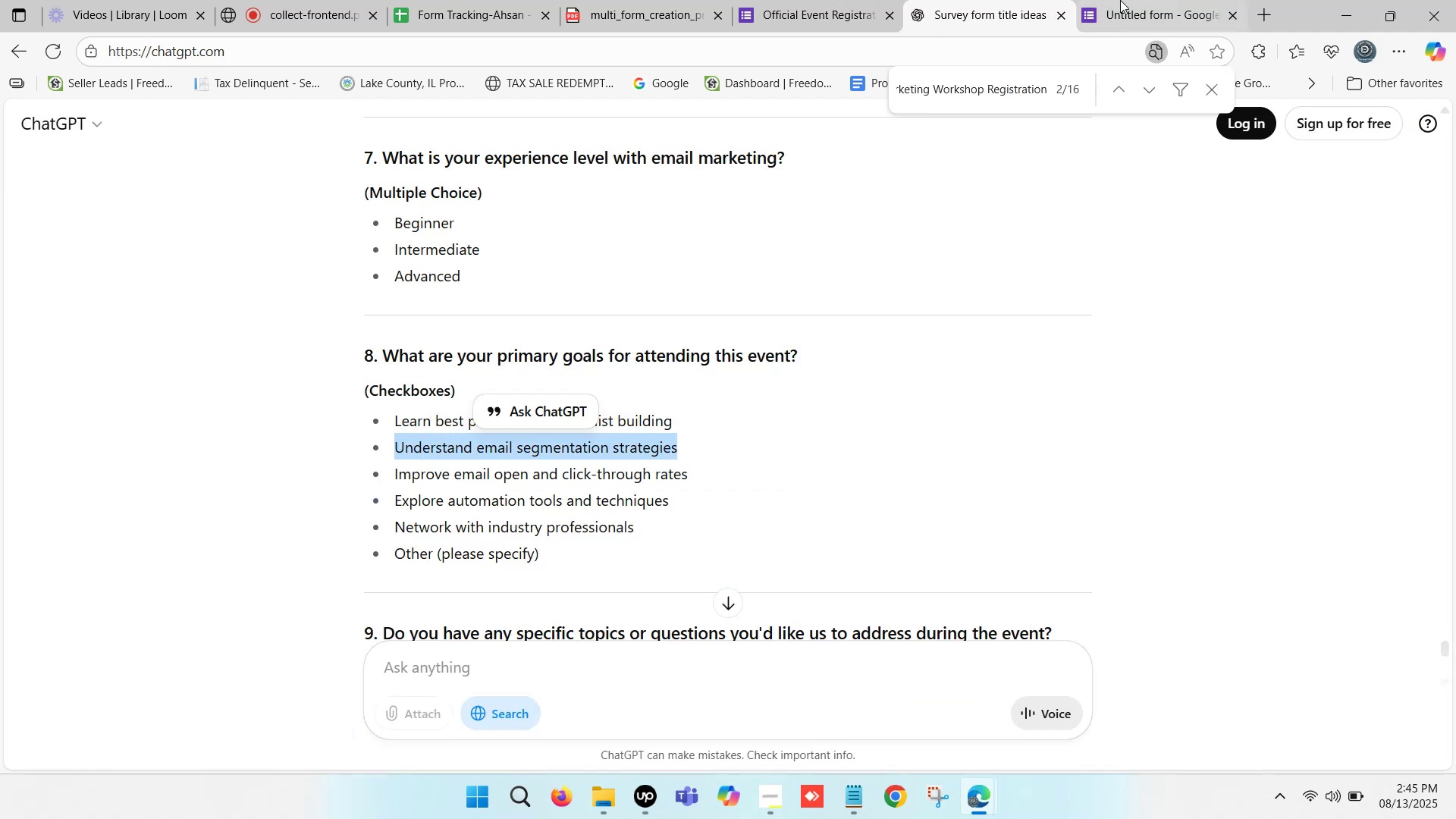 
left_click([1166, 0])
 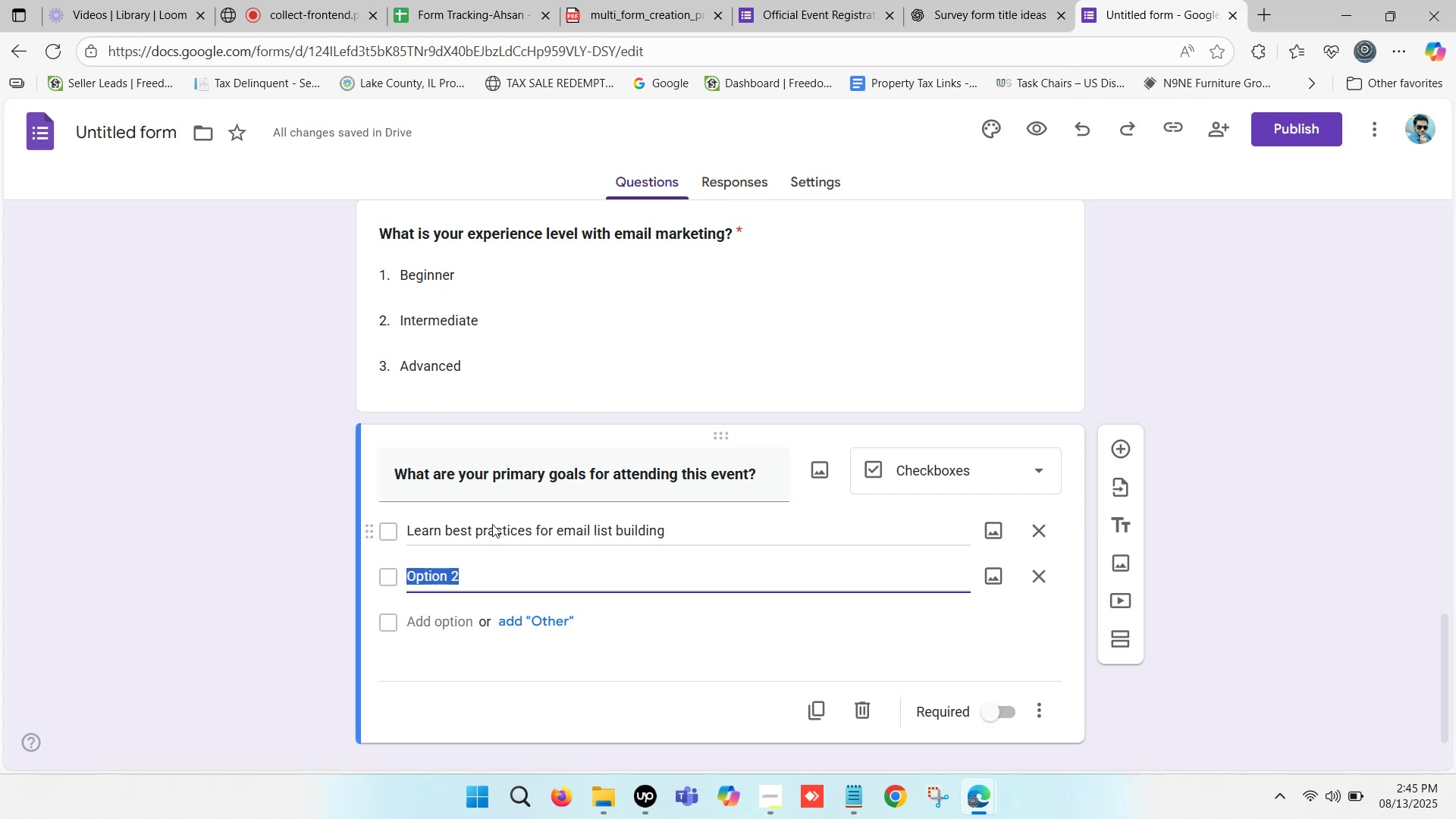 
key(Control+ControlLeft)
 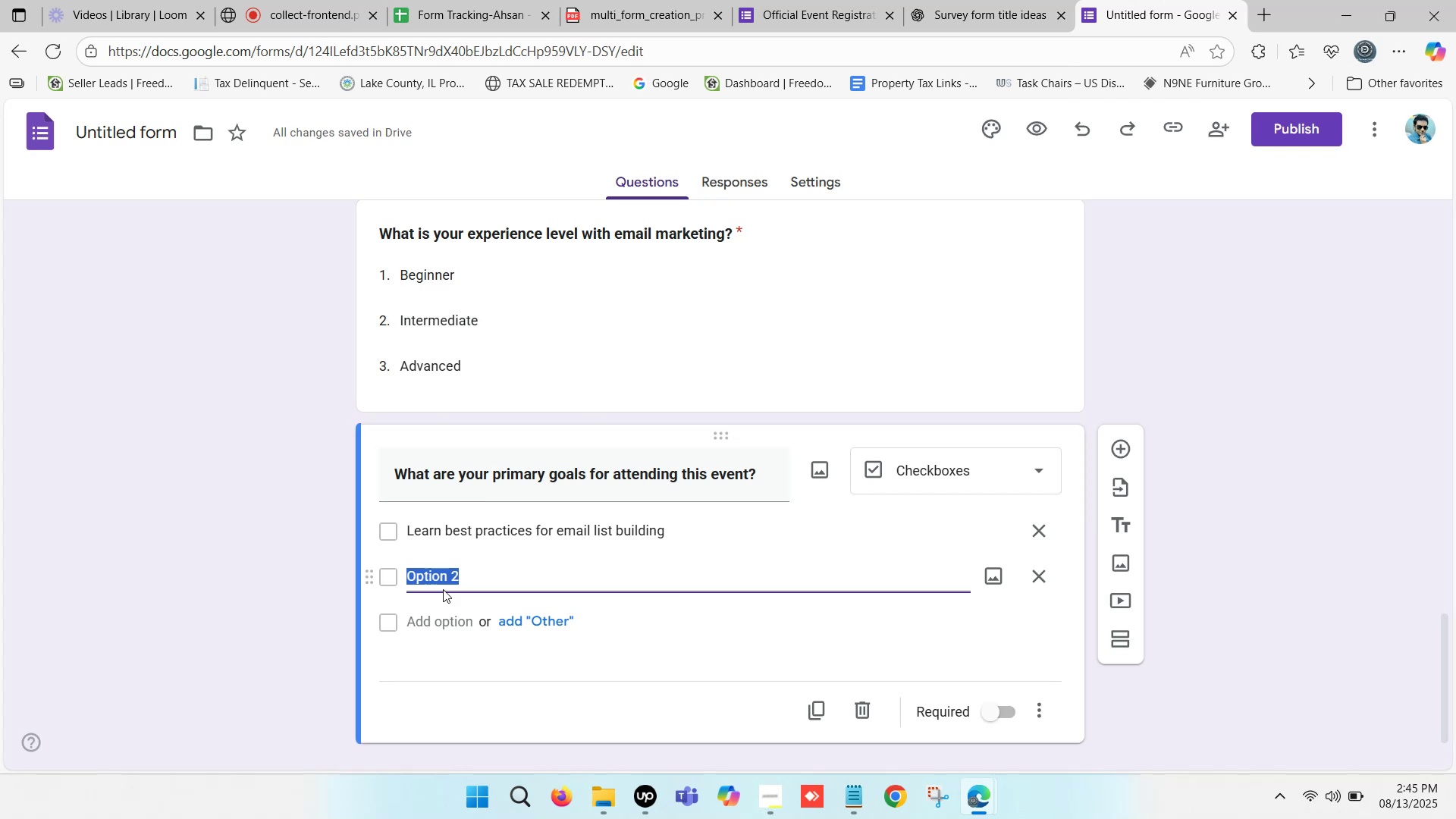 
key(Control+V)
 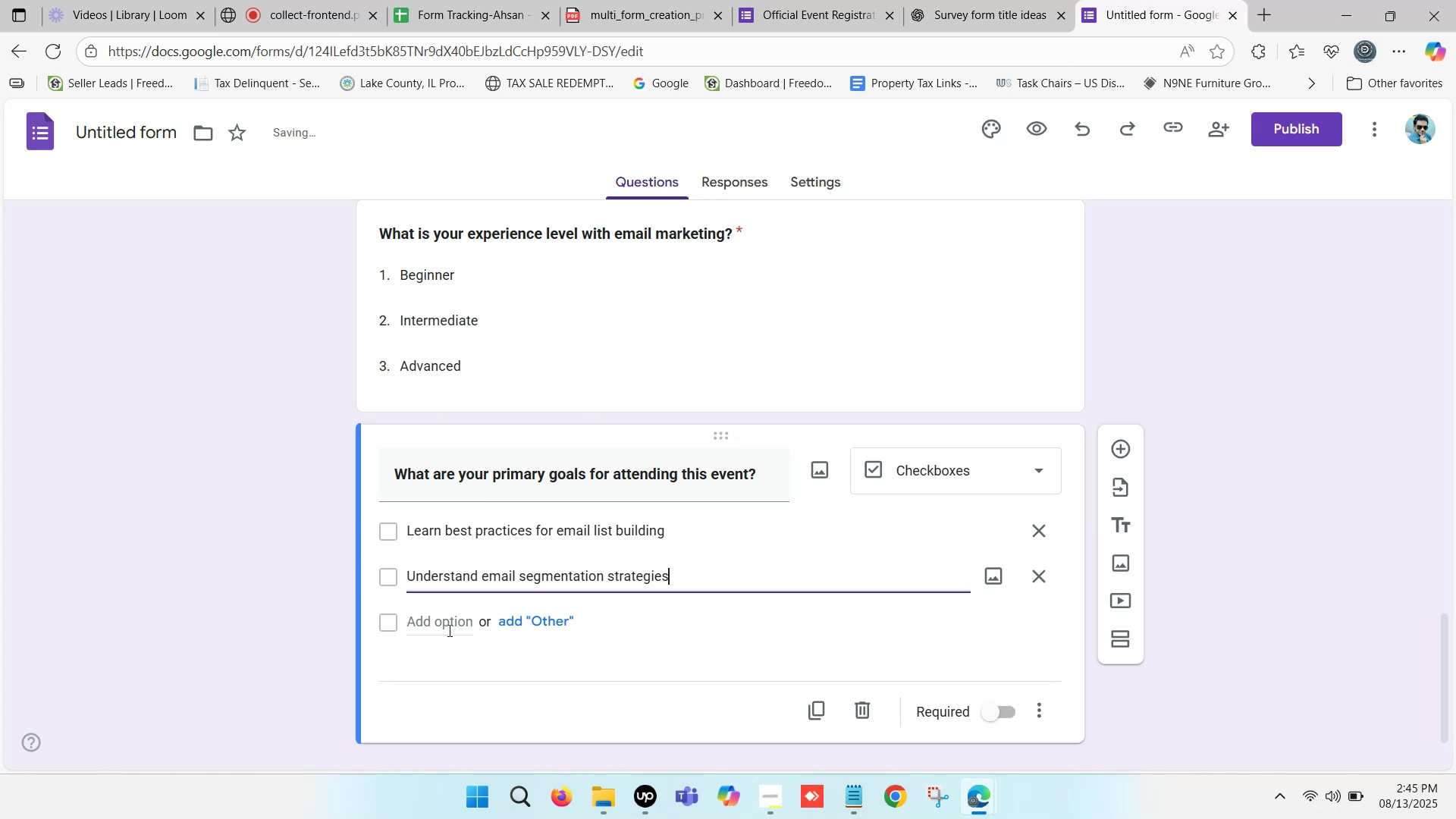 
left_click([447, 623])
 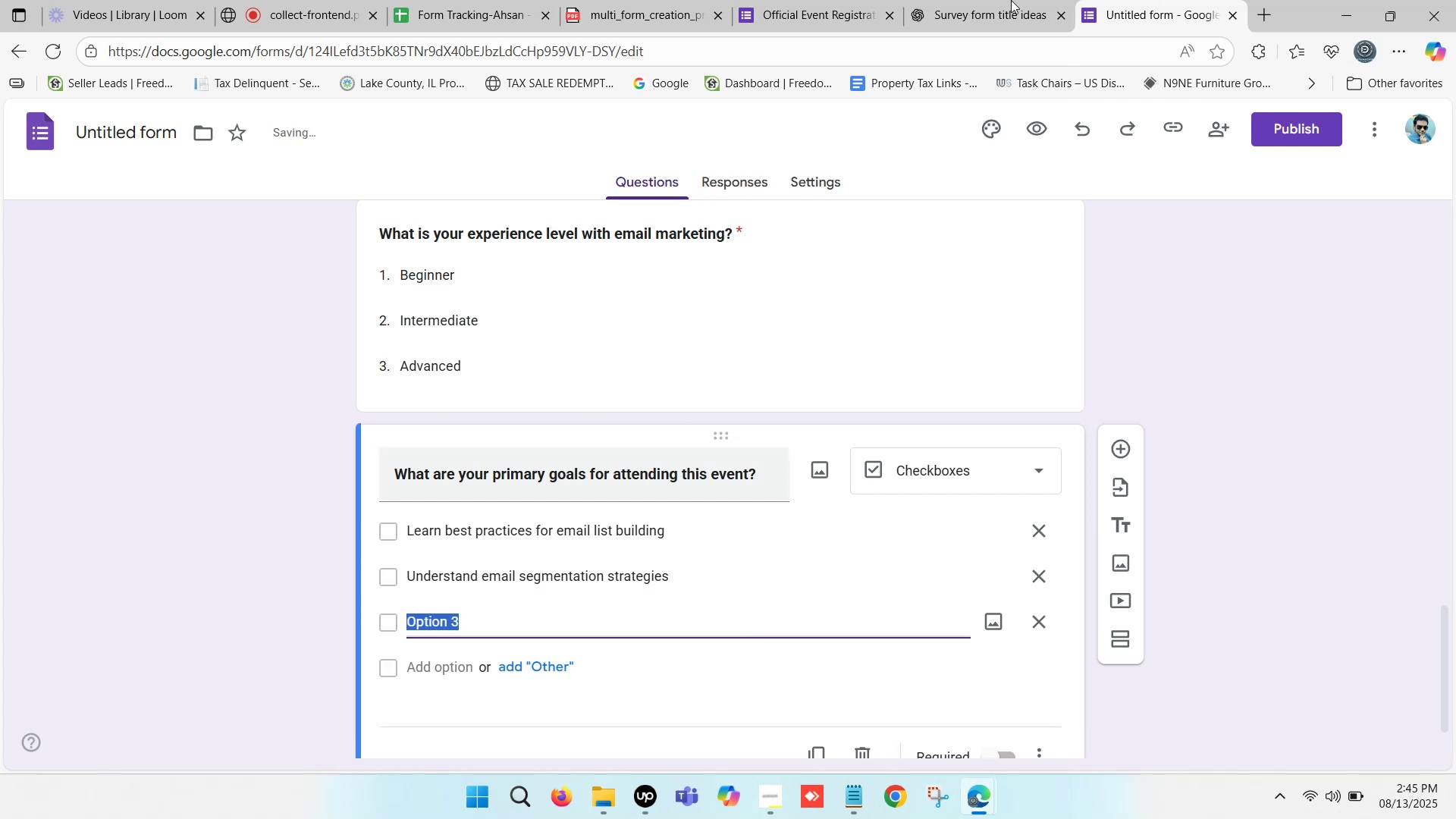 
left_click([1017, 0])
 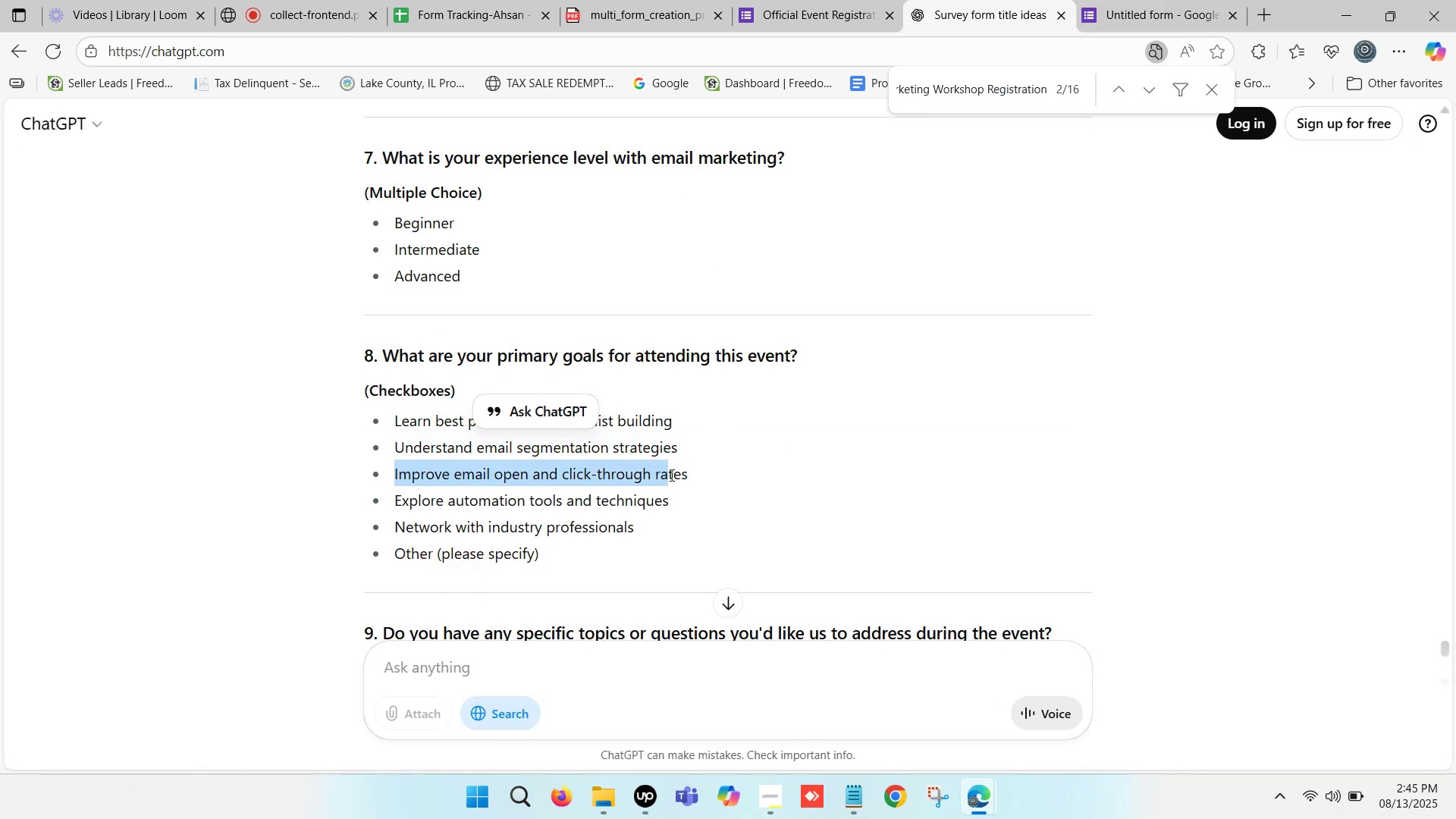 
key(Control+ControlLeft)
 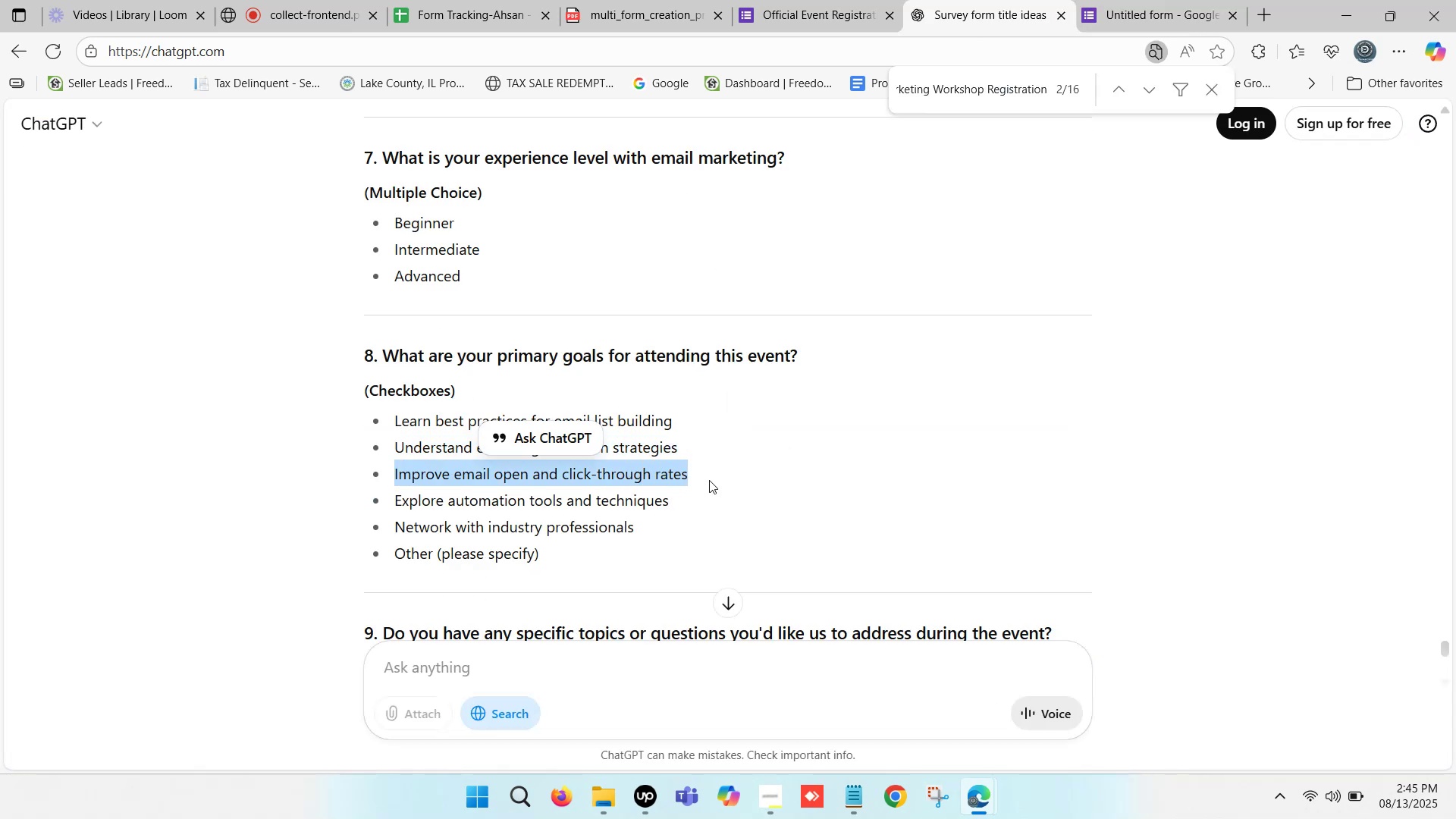 
key(Control+C)
 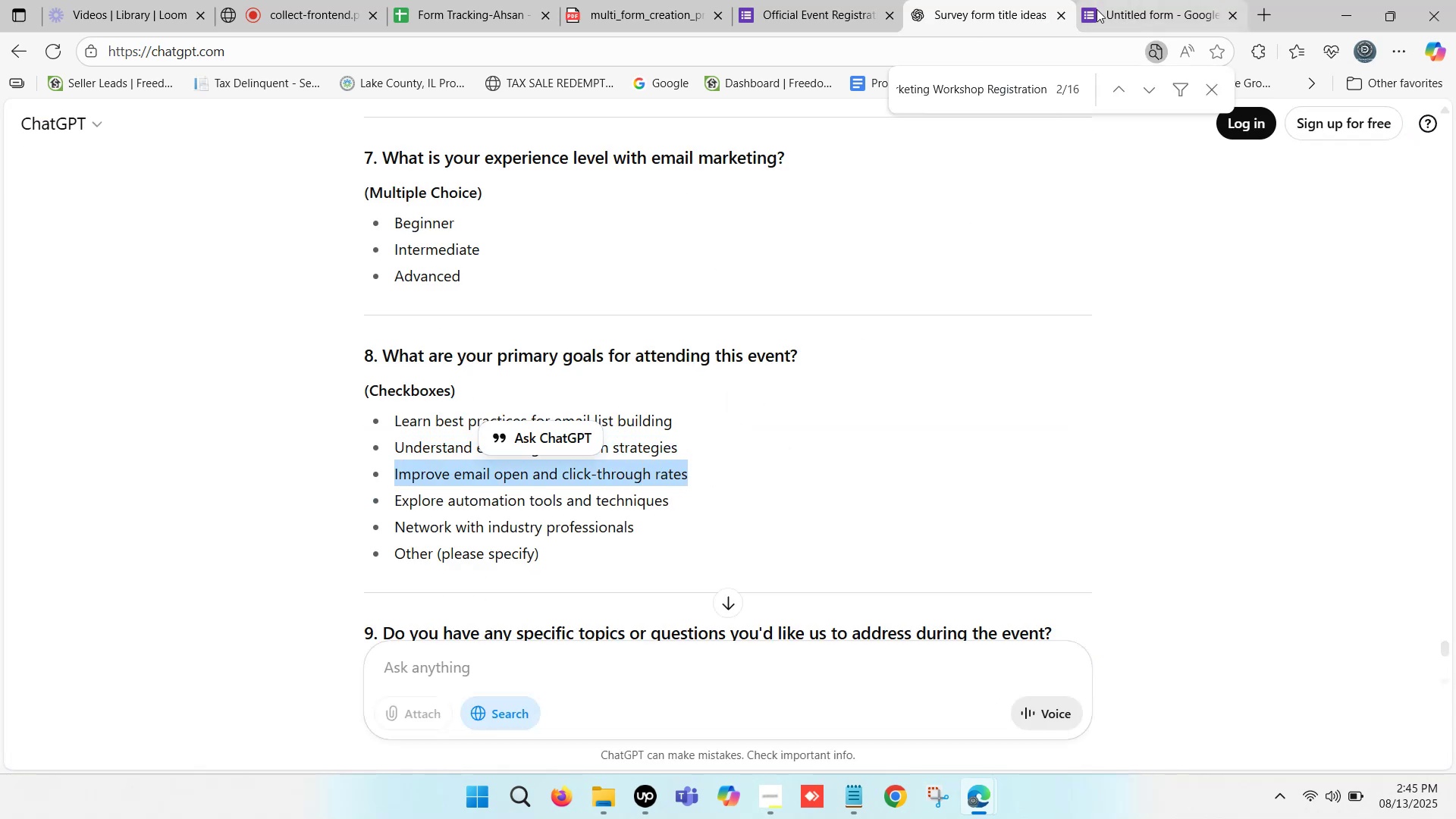 
left_click([1100, 2])
 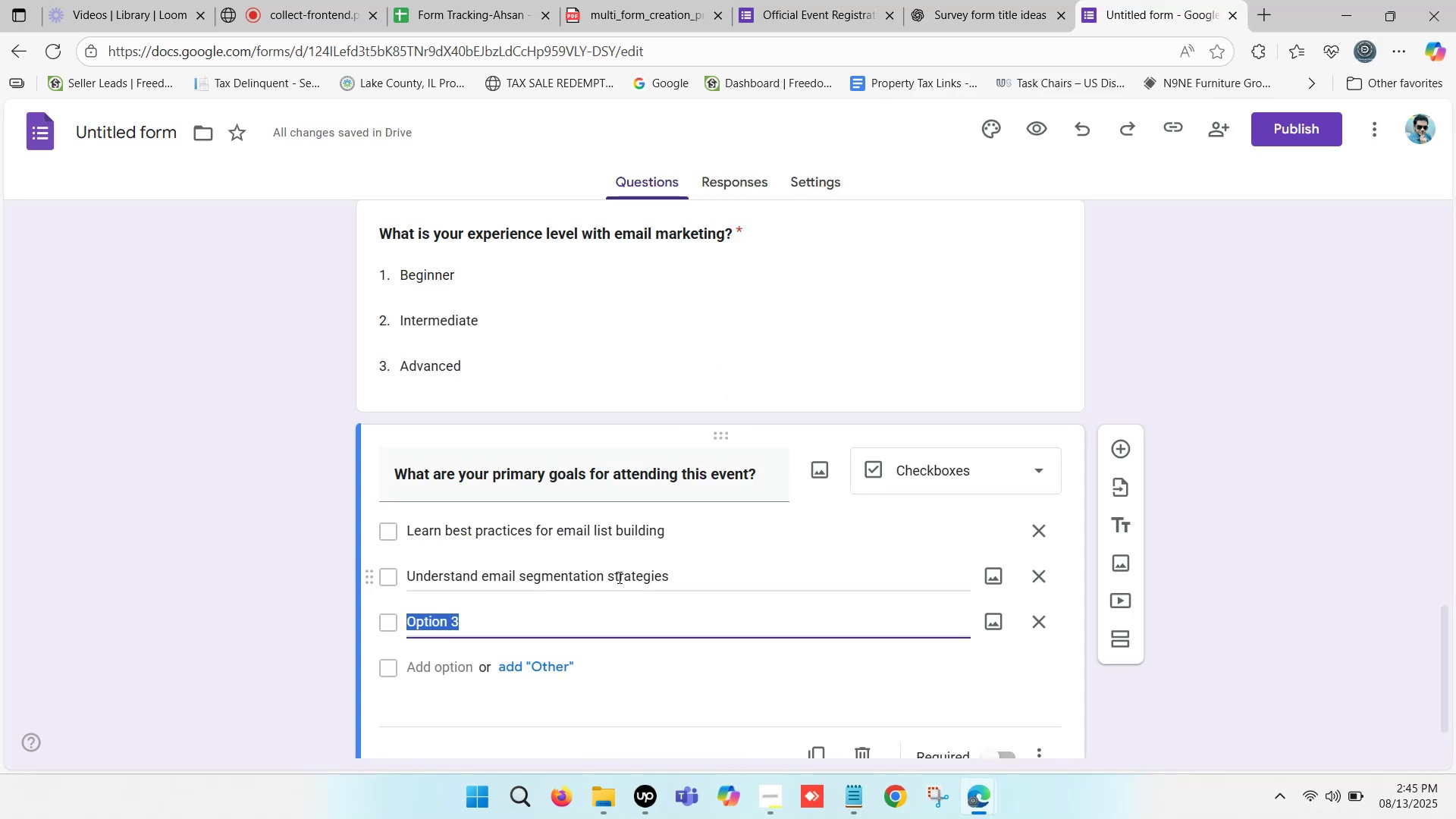 
key(Control+V)
 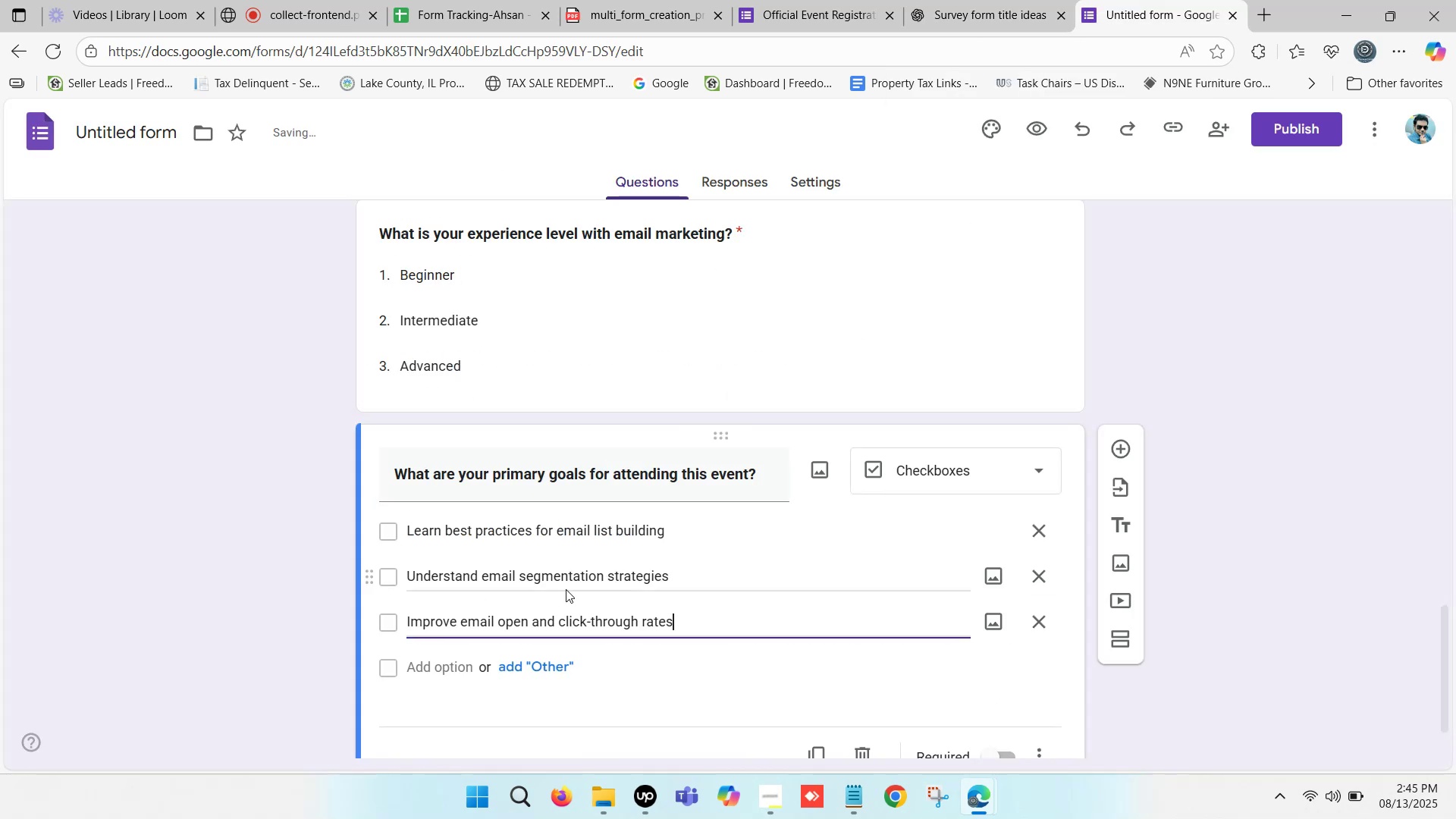 
scroll: coordinate [554, 598], scroll_direction: down, amount: 3.0
 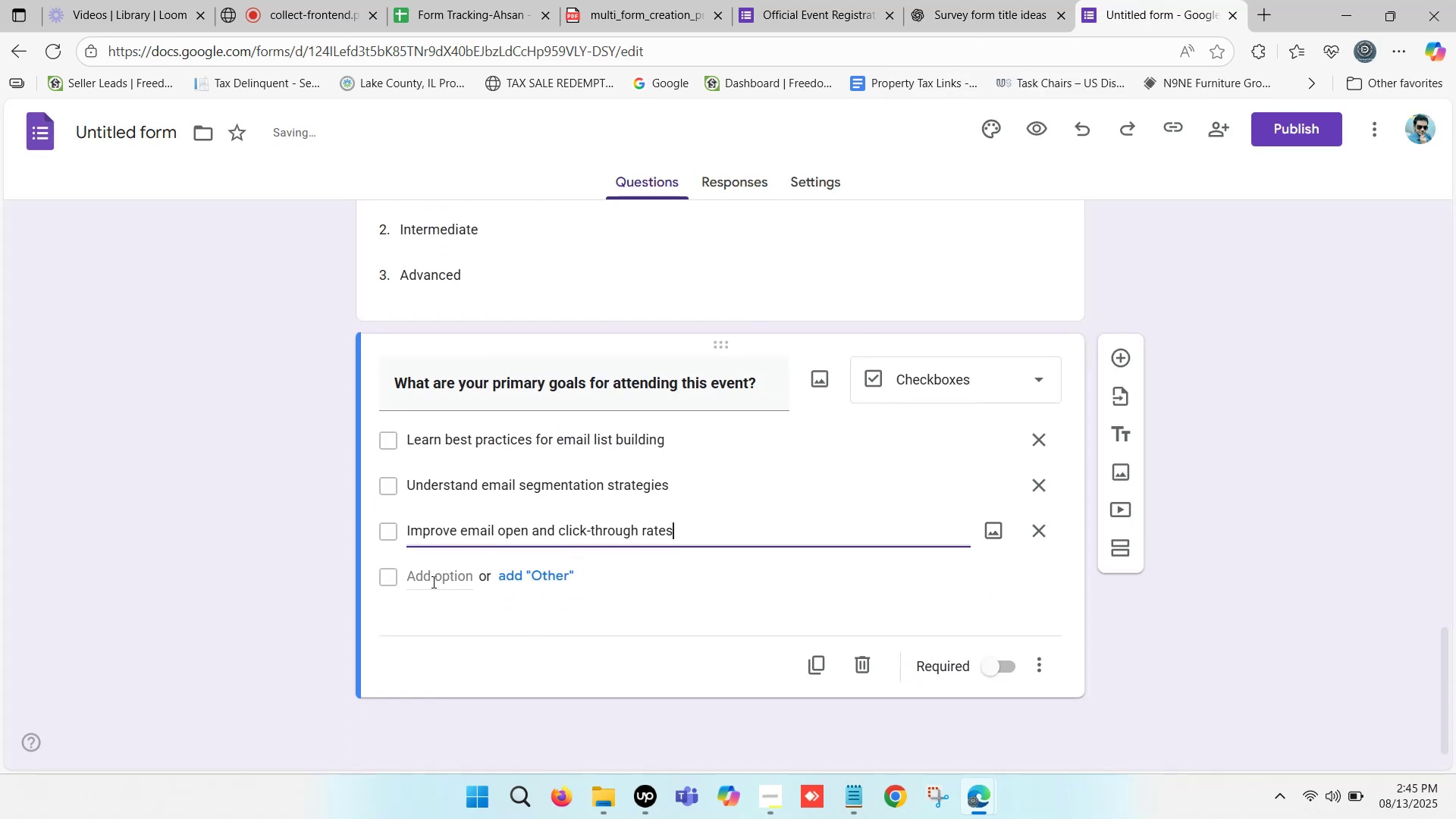 
left_click([428, 575])
 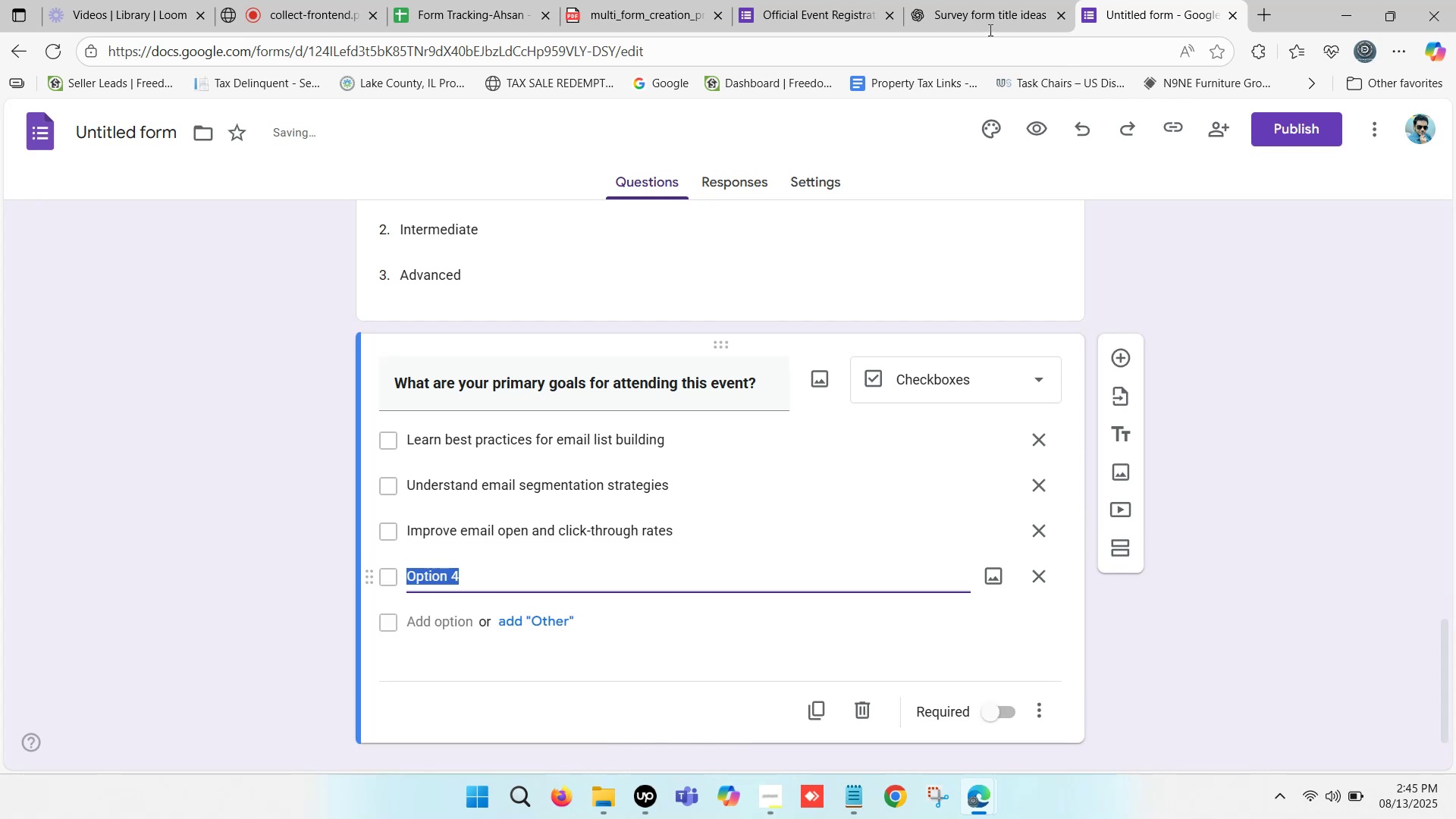 
left_click([989, 18])
 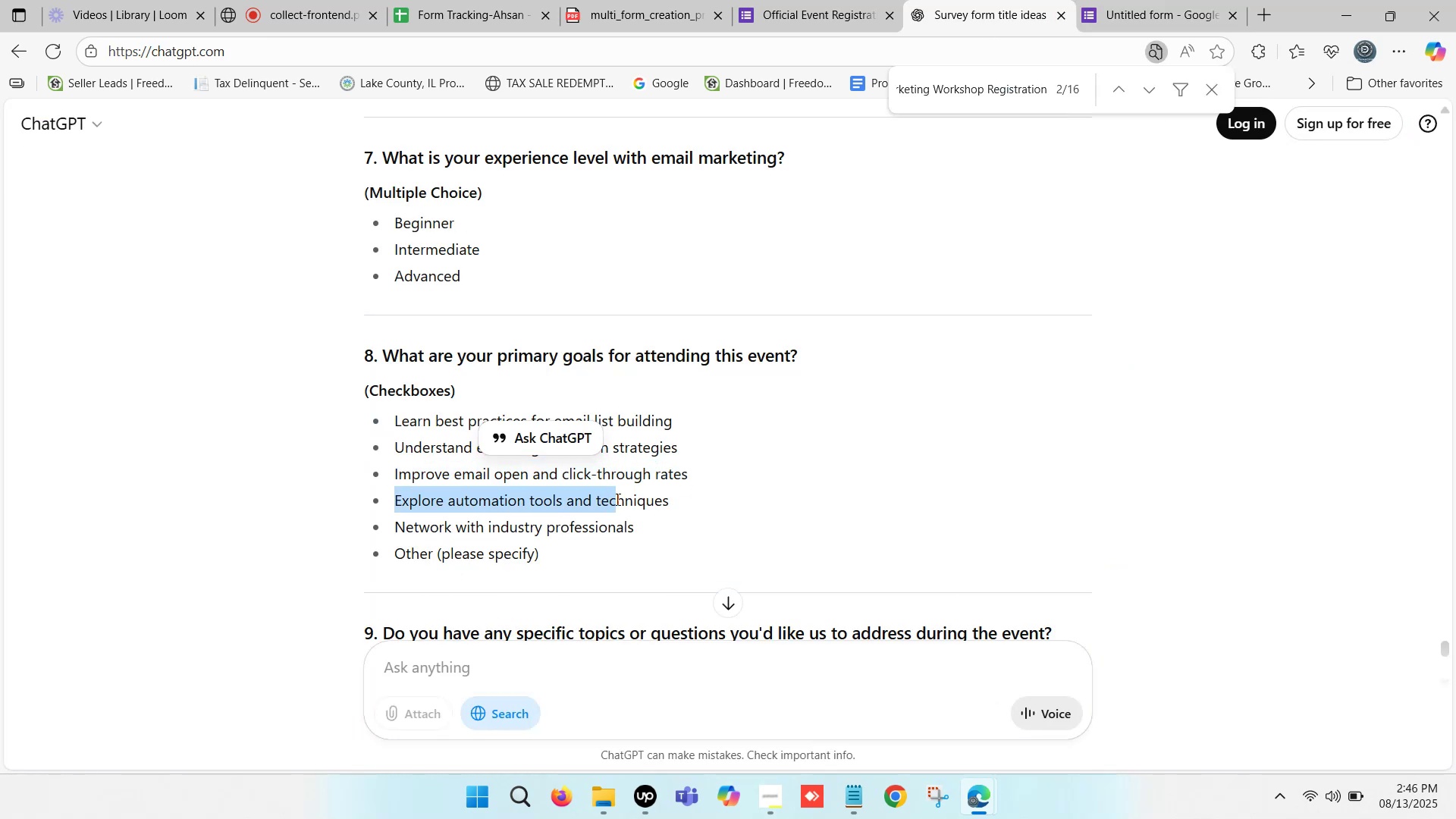 
key(Control+C)
 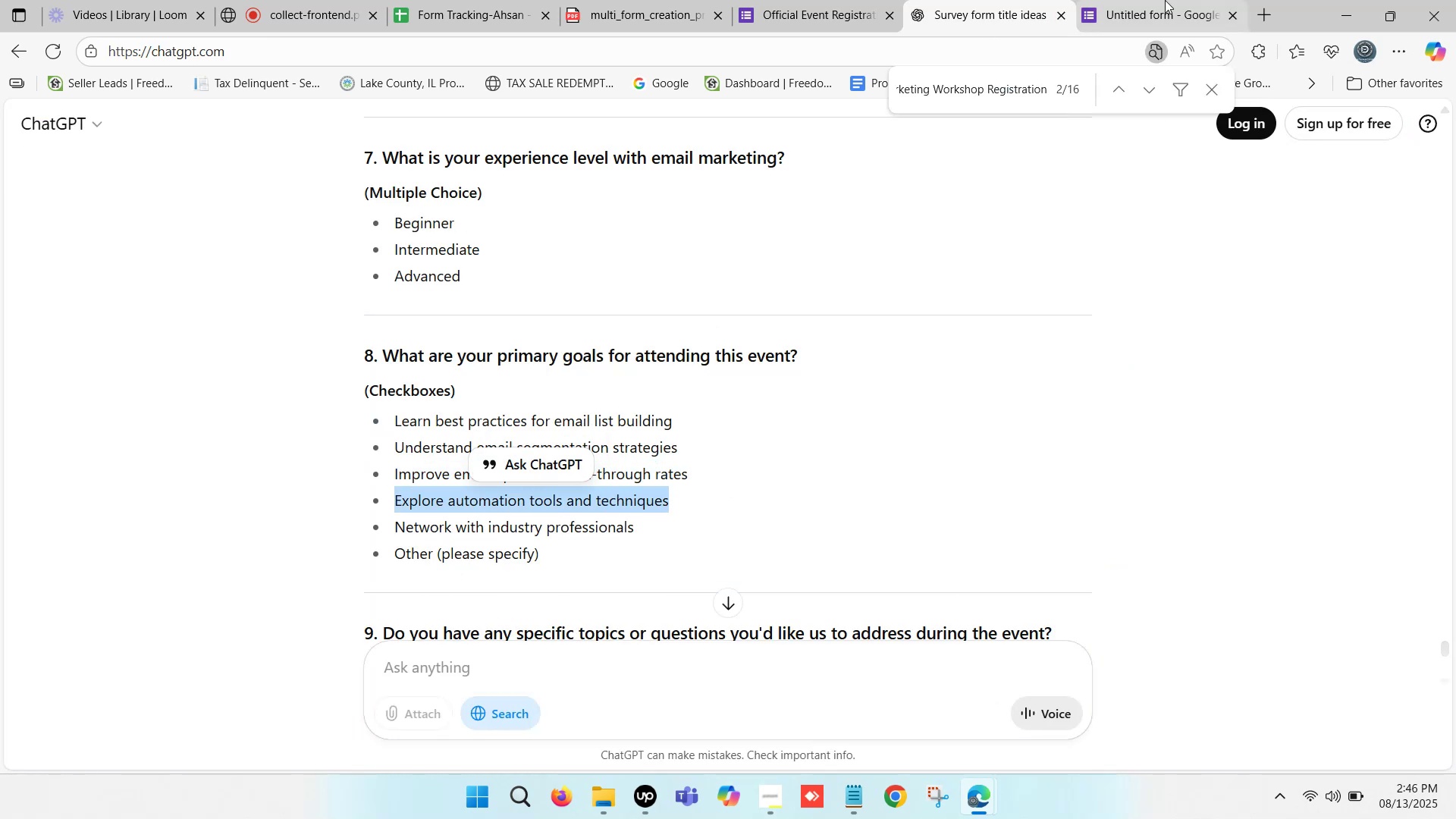 
left_click([1166, 0])
 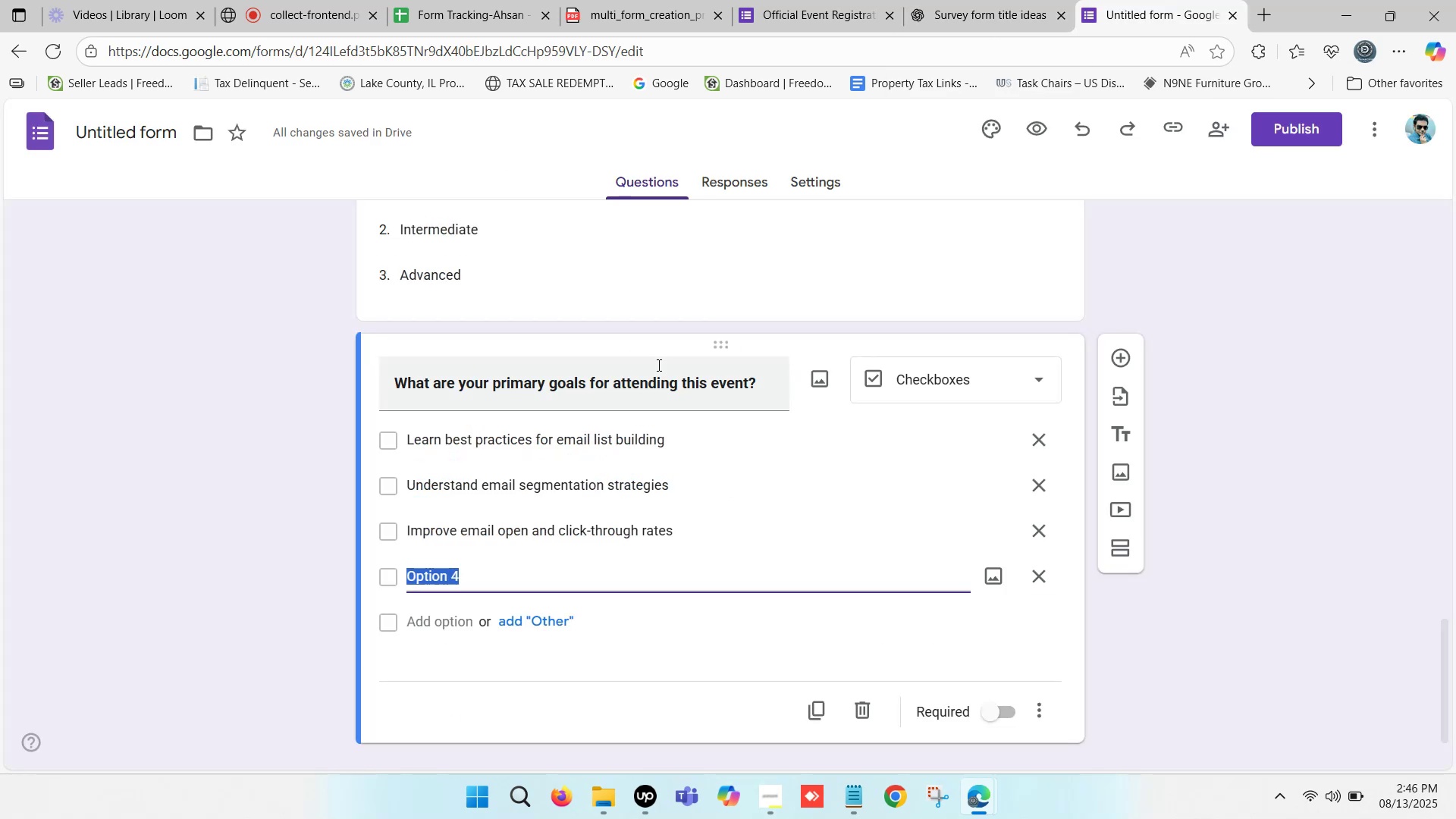 
key(Control+V)
 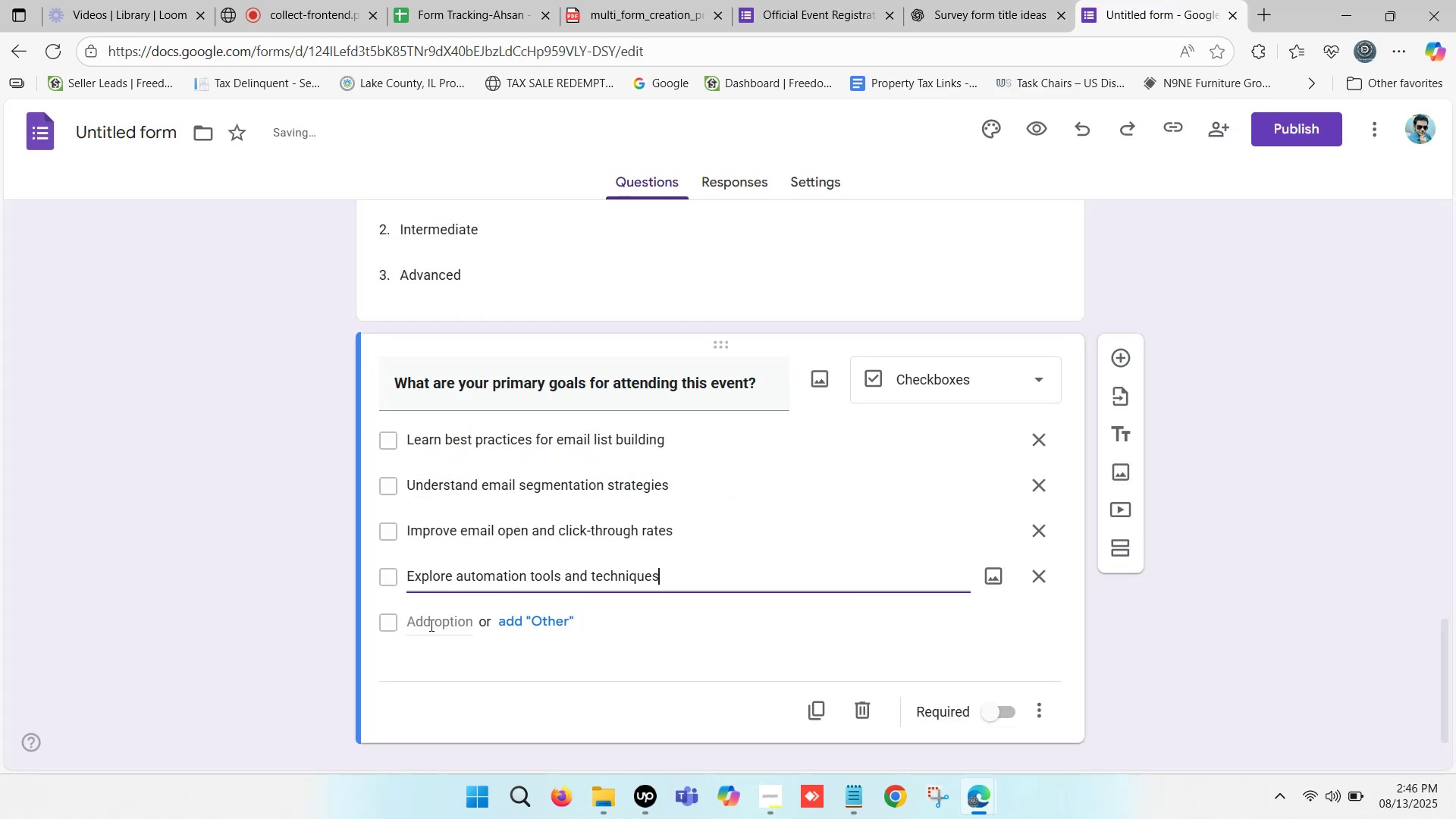 
left_click([422, 625])
 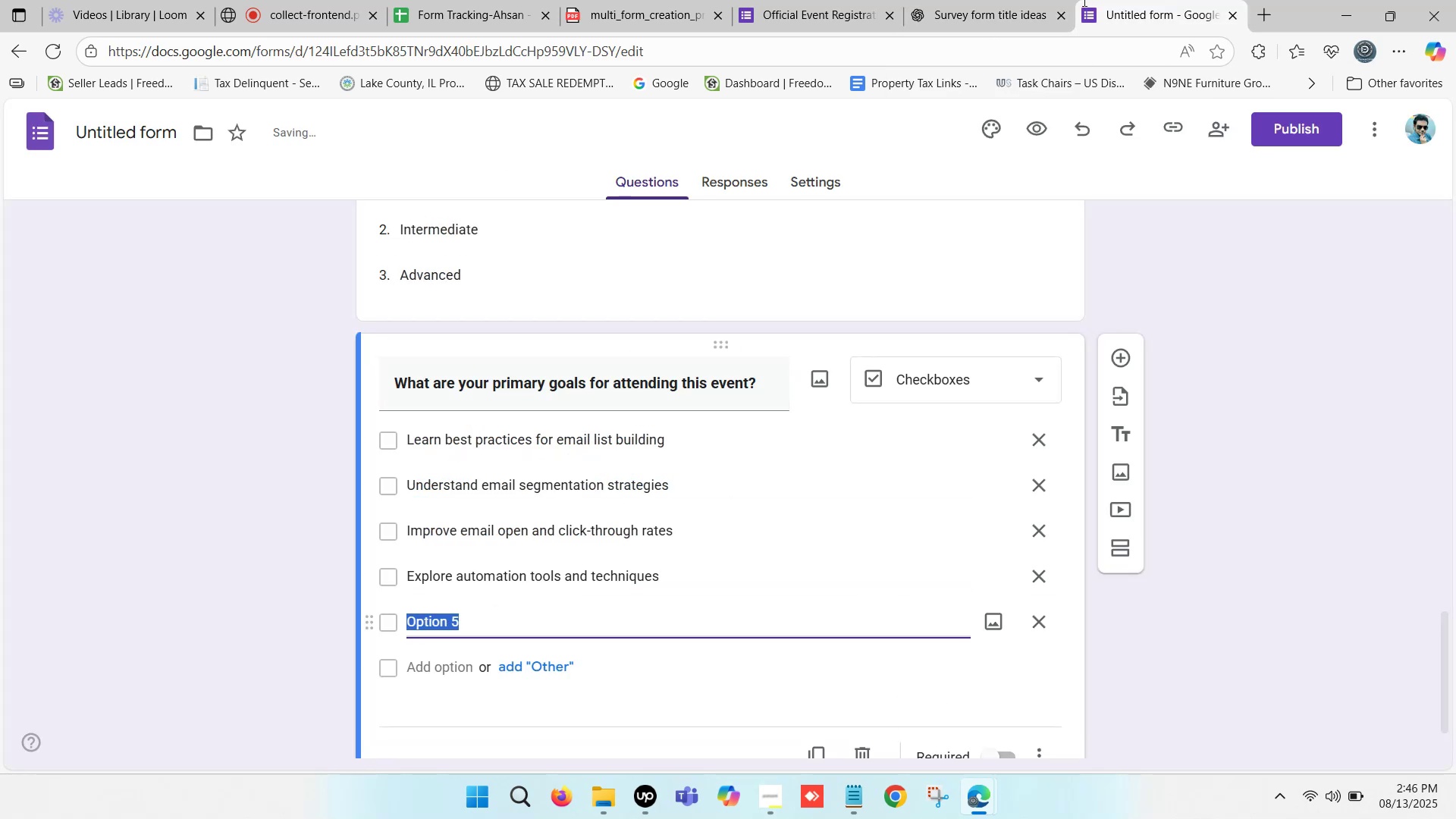 
left_click([1022, 0])
 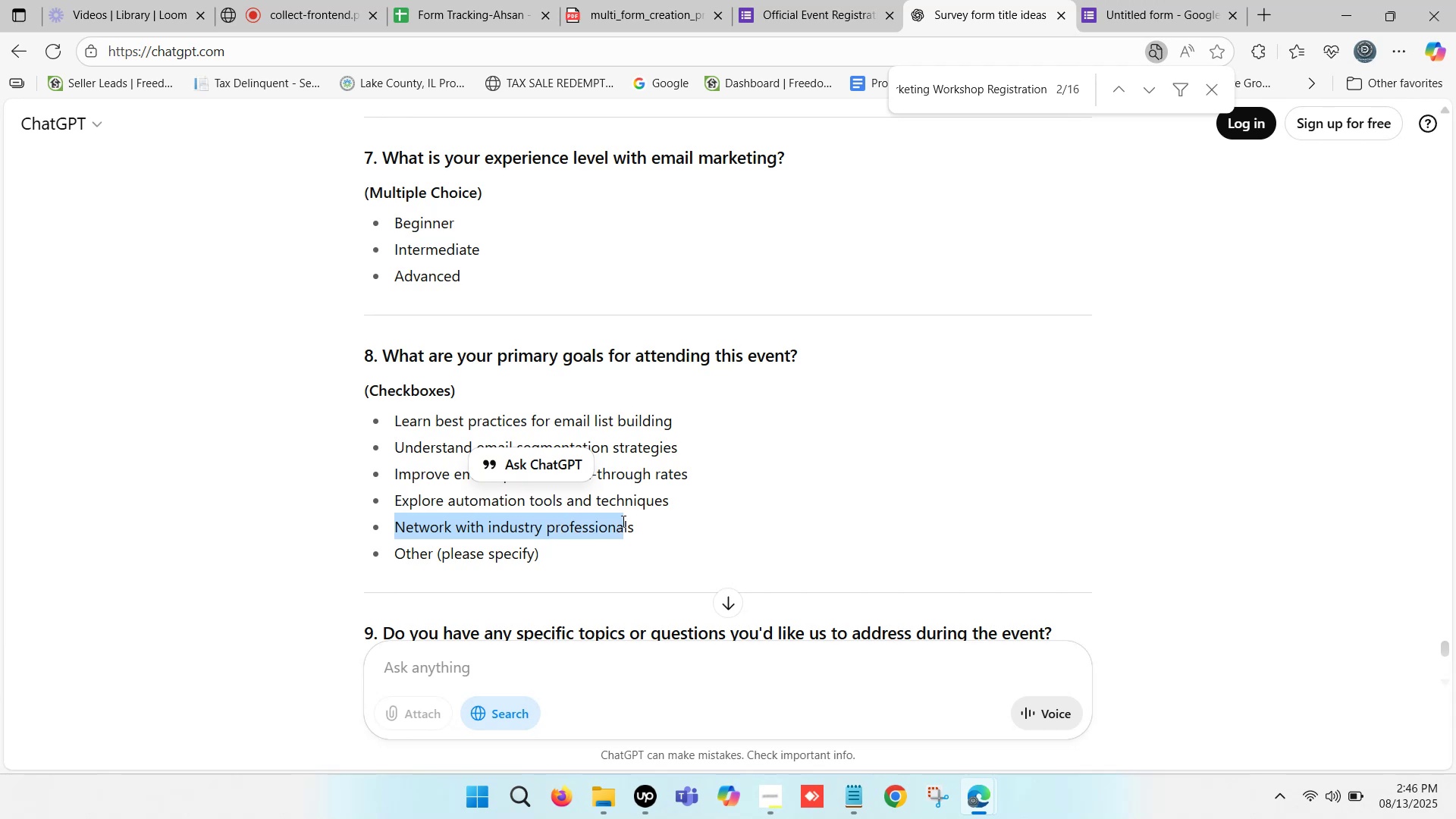 
key(Control+C)
 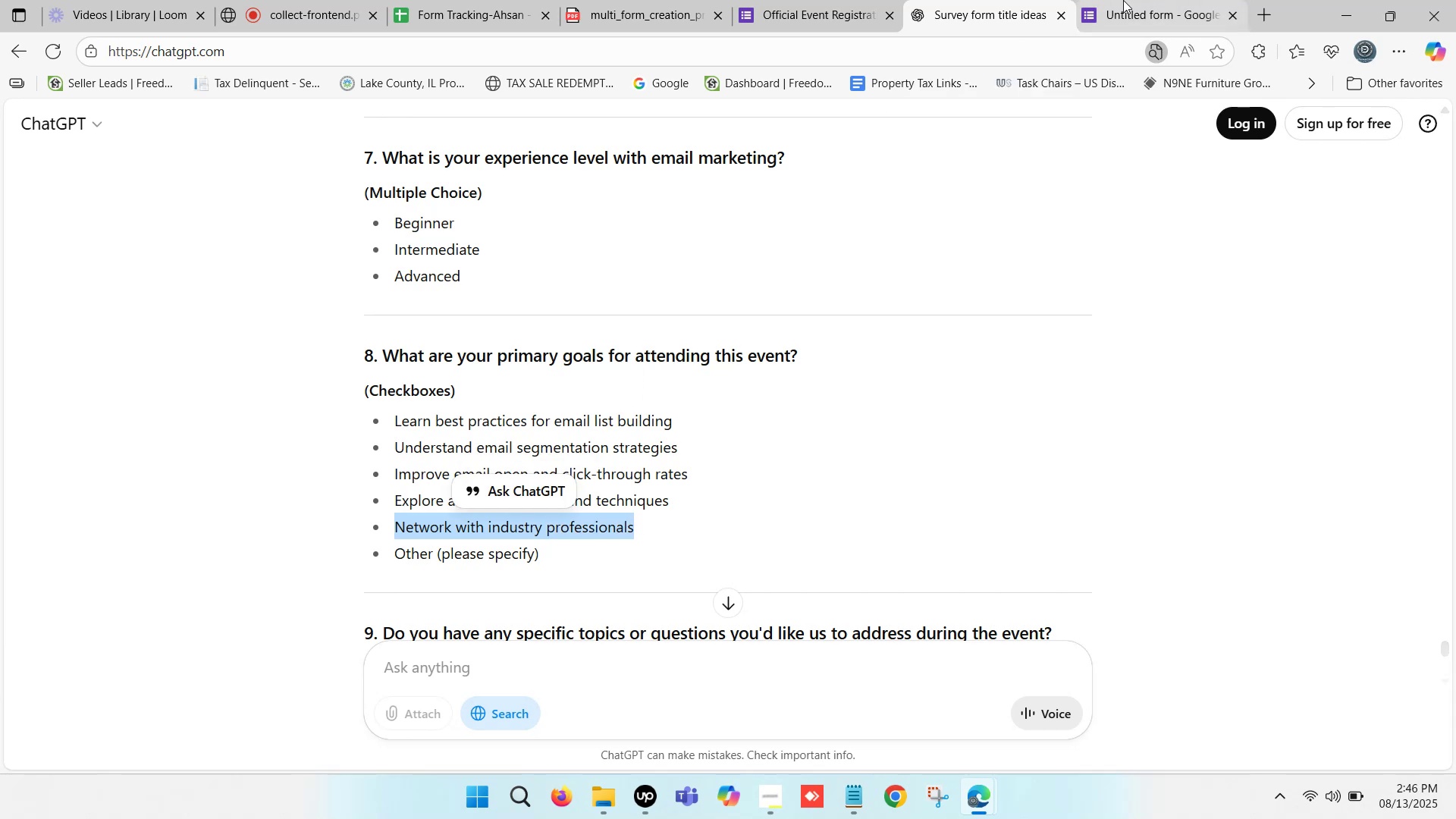 
key(Control+ControlLeft)
 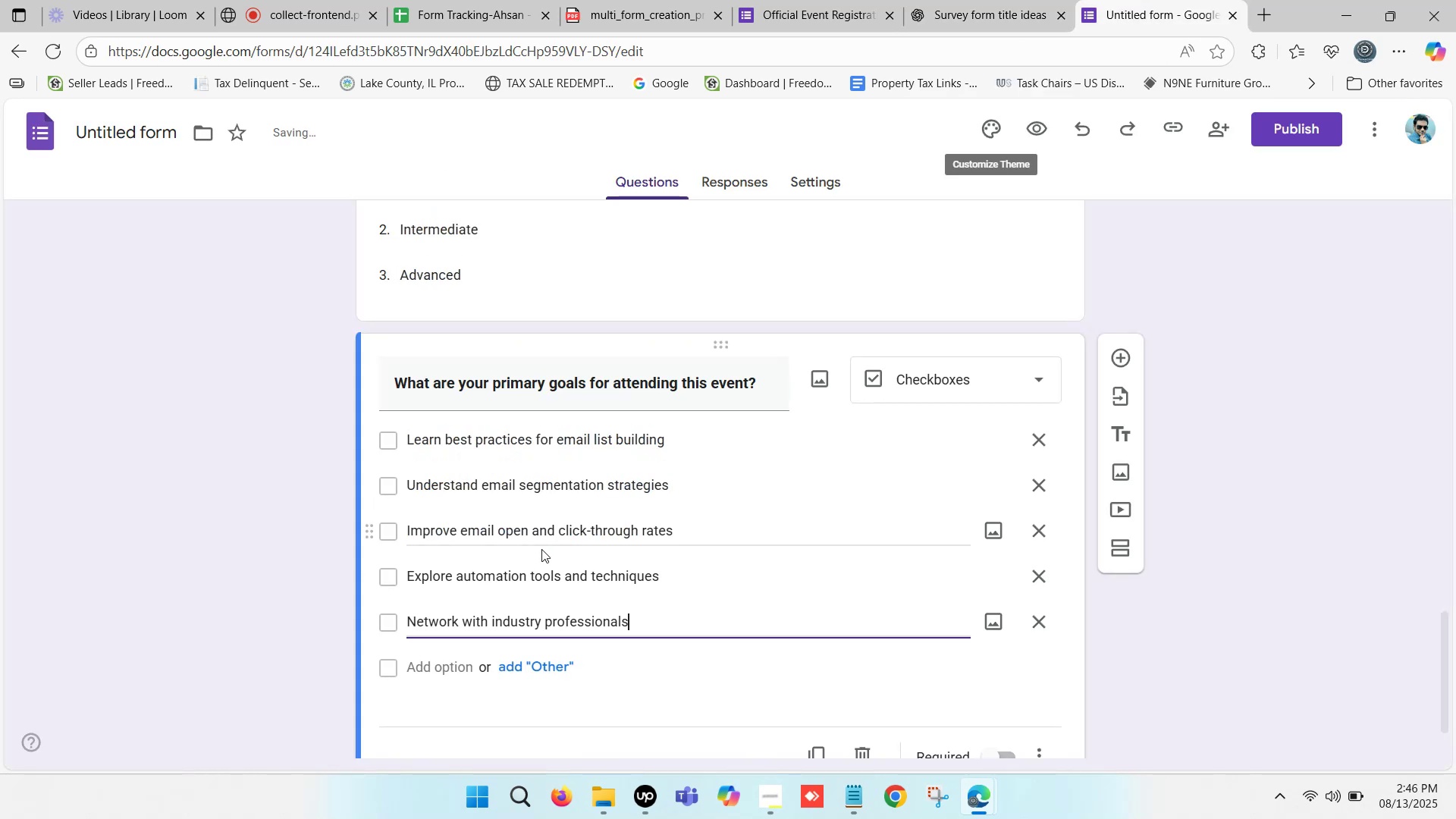 
left_click([1122, 0])
 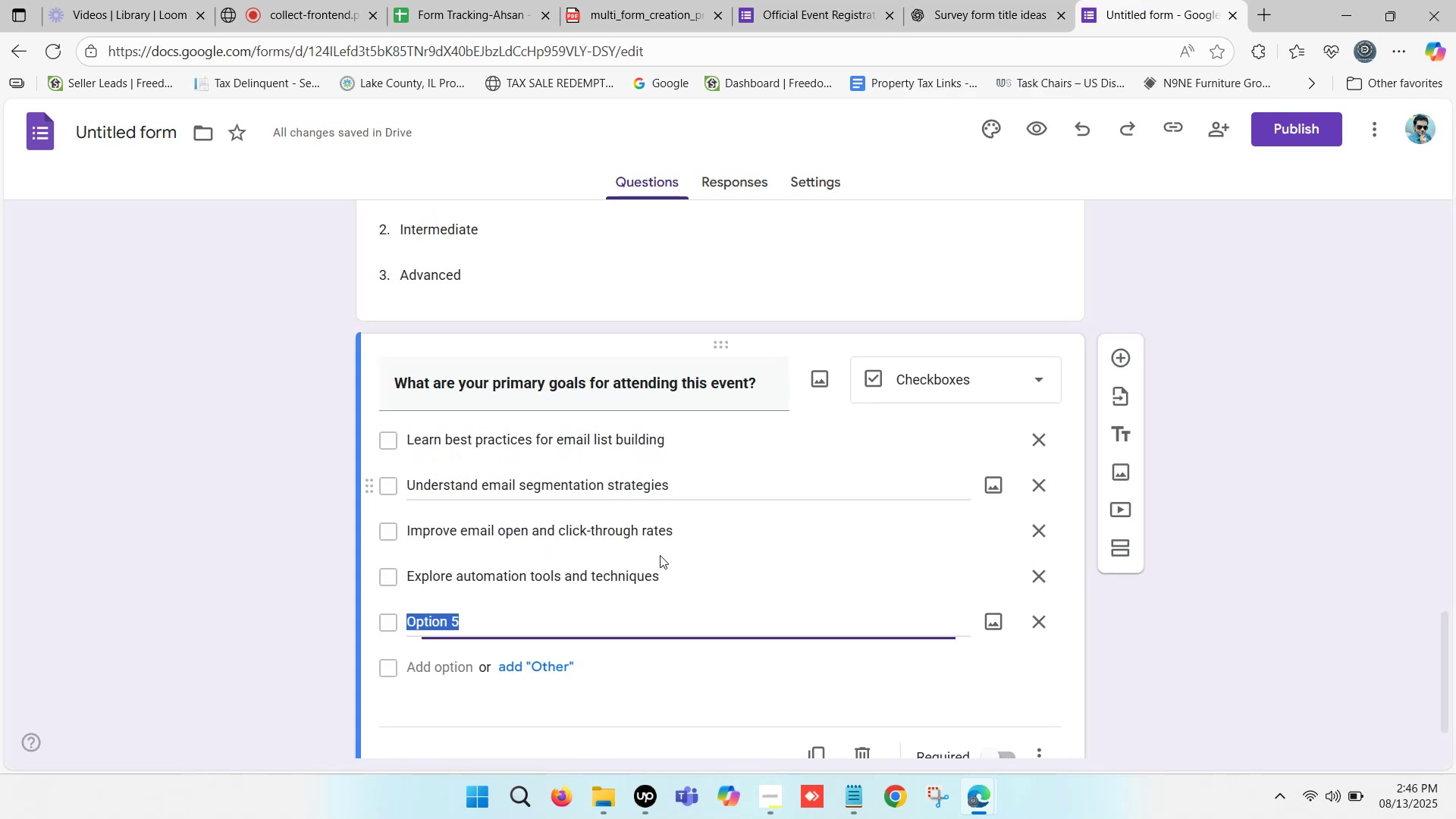 
key(Control+V)
 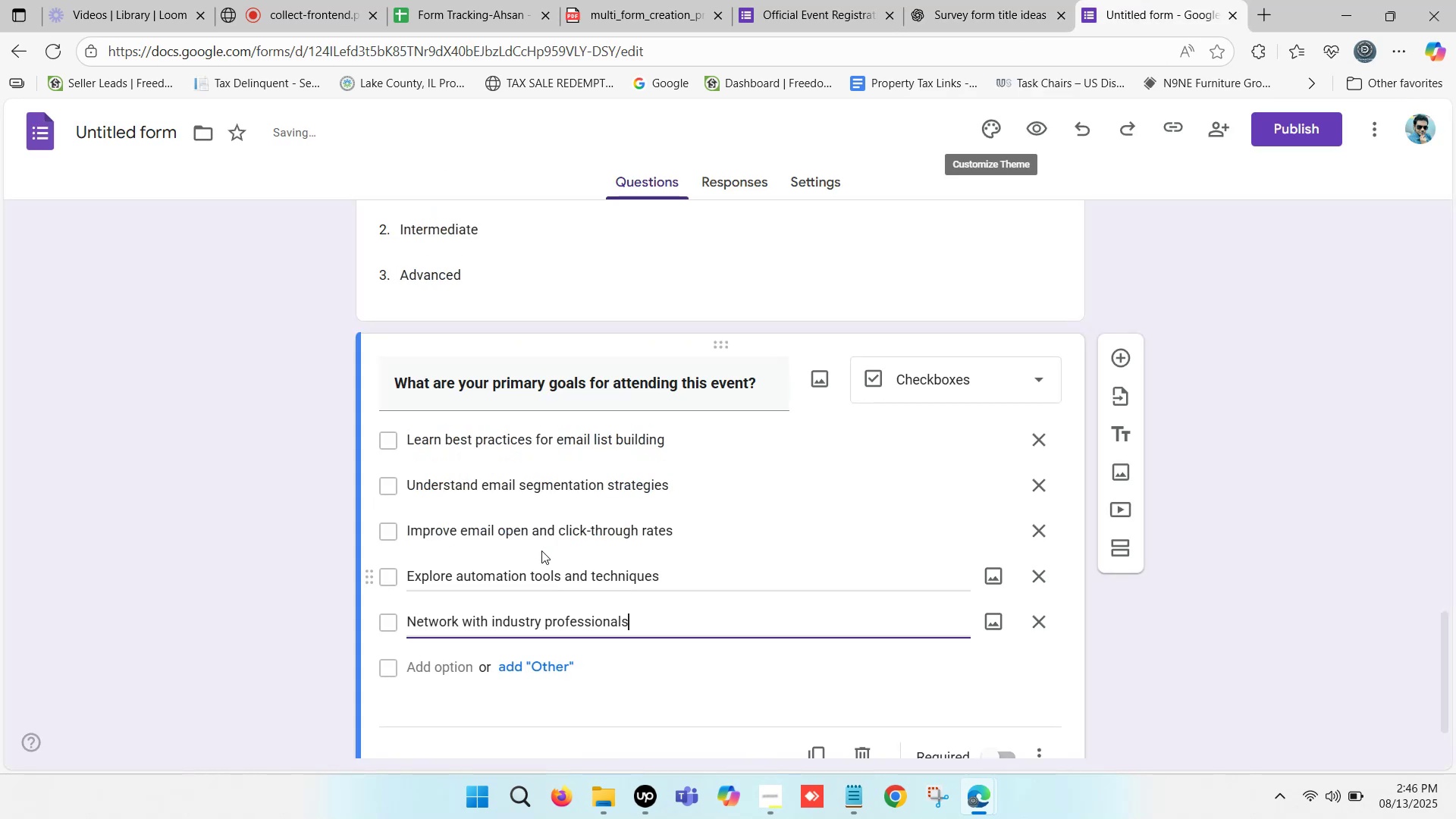 
scroll: coordinate [541, 570], scroll_direction: down, amount: 2.0
 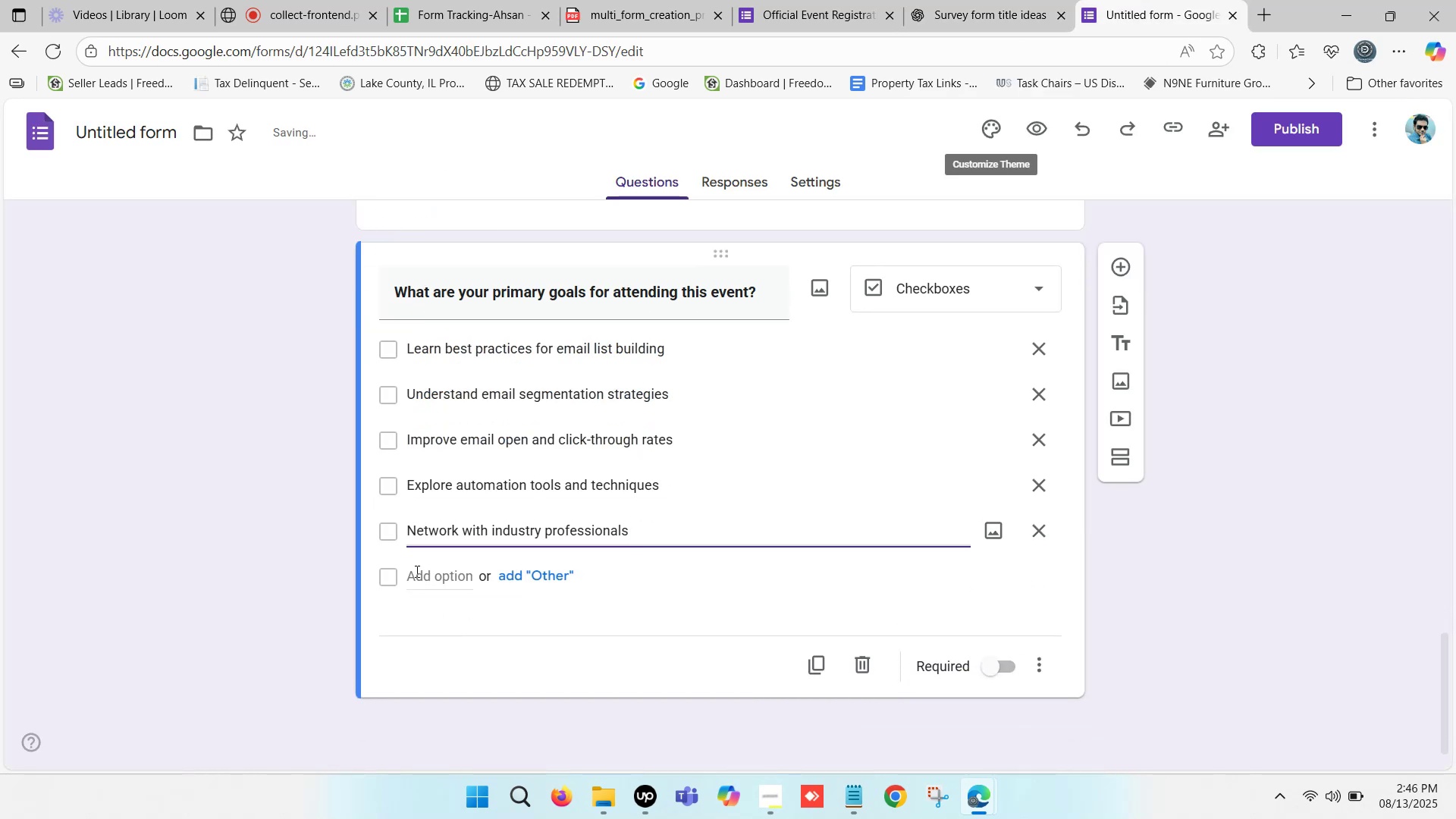 
left_click([414, 570])
 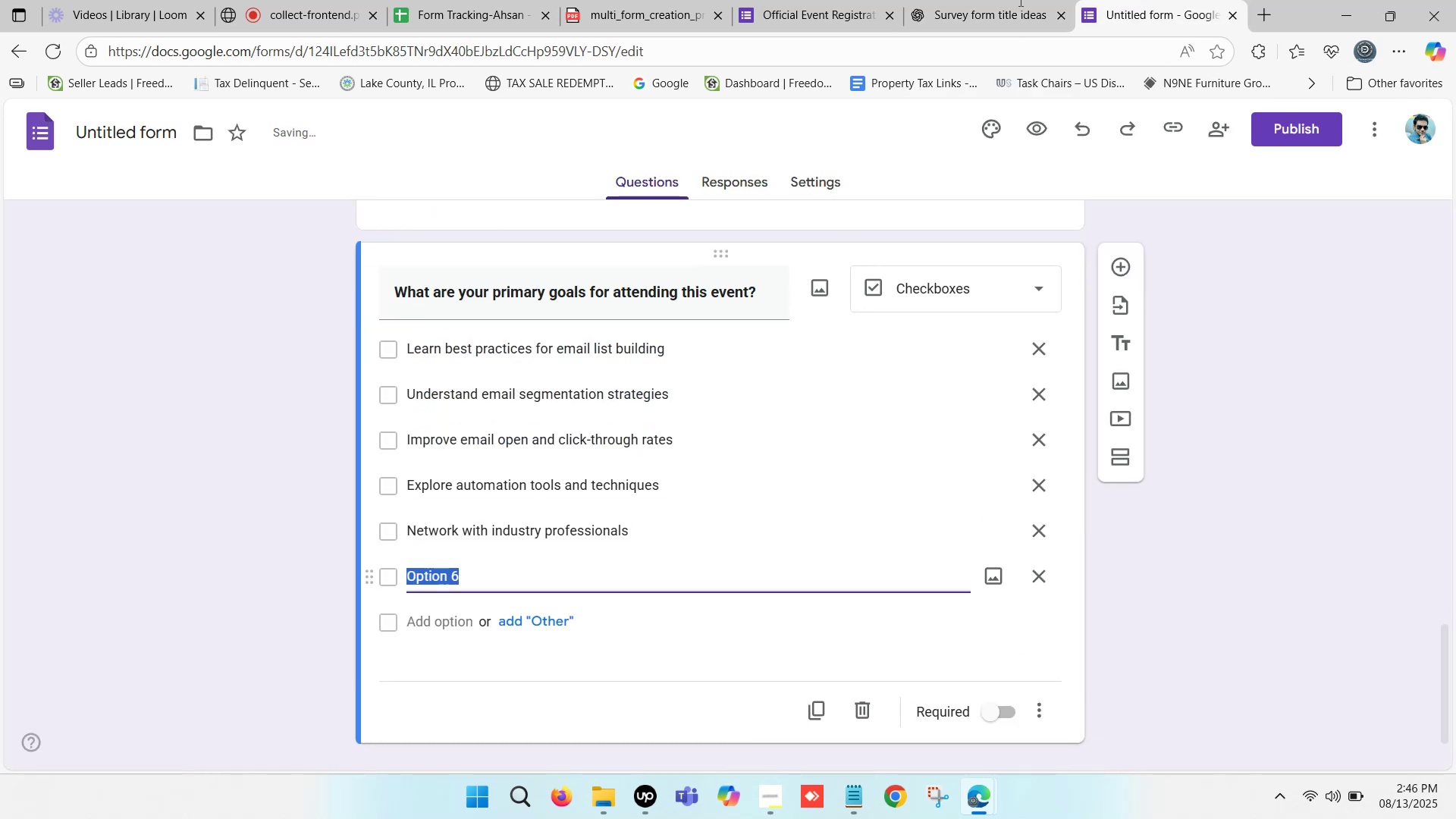 
left_click([1023, 0])
 